 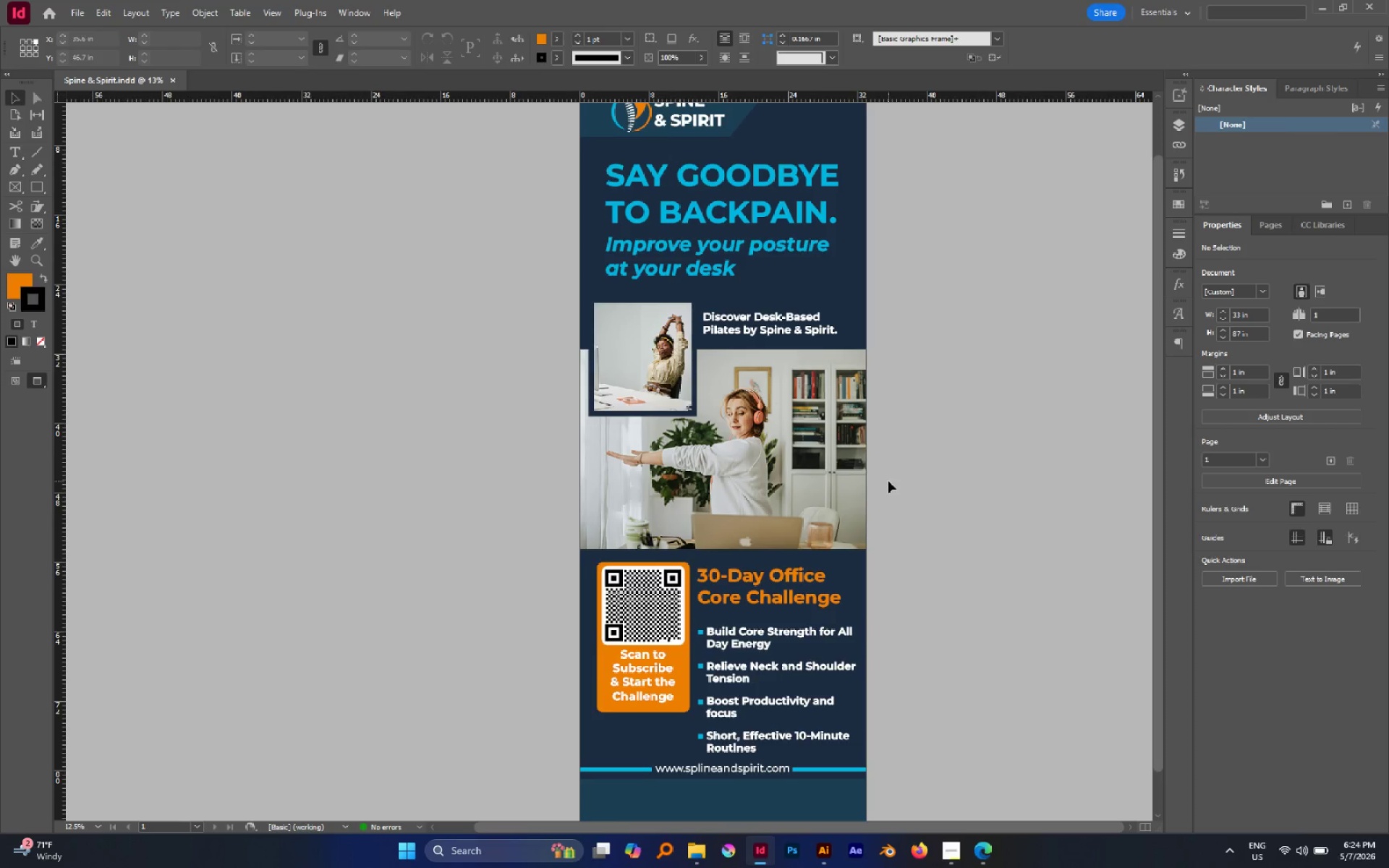 
scroll: coordinate [838, 467], scroll_direction: down, amount: 1.0
 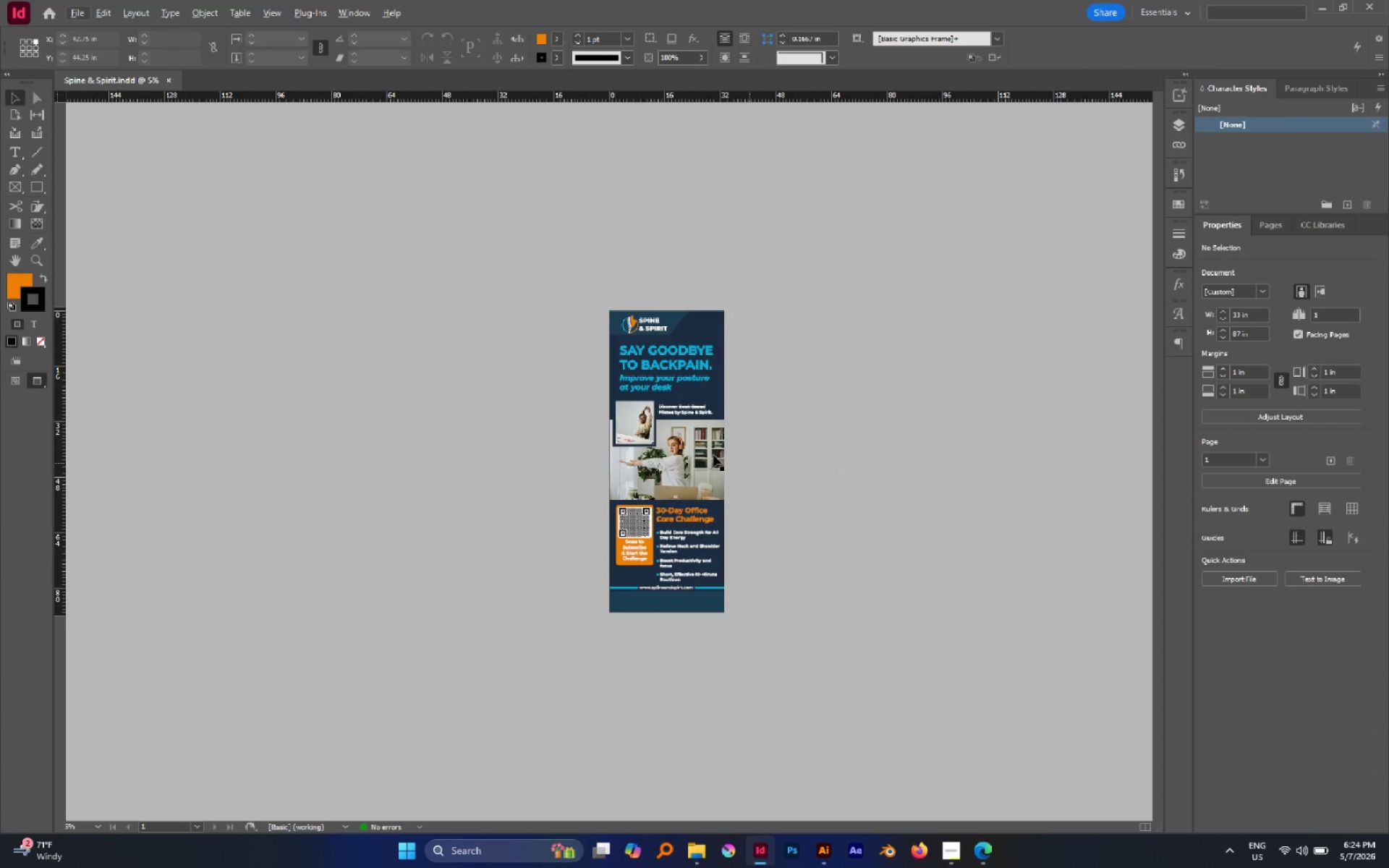 
hold_key(key=AltLeft, duration=0.48)
scroll: coordinate [712, 454], scroll_direction: up, amount: 1.0
 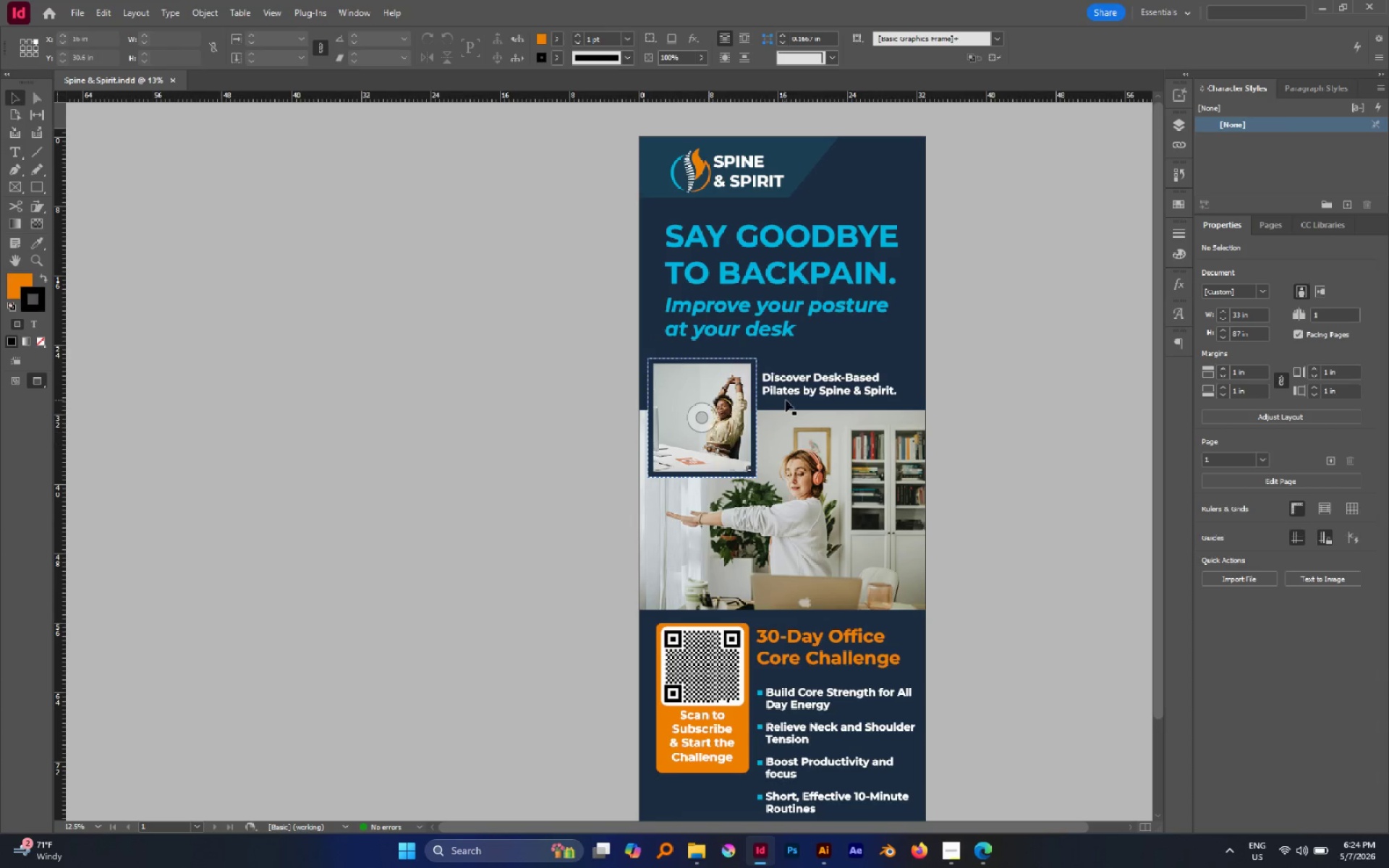 
scroll: coordinate [788, 402], scroll_direction: down, amount: 3.0
 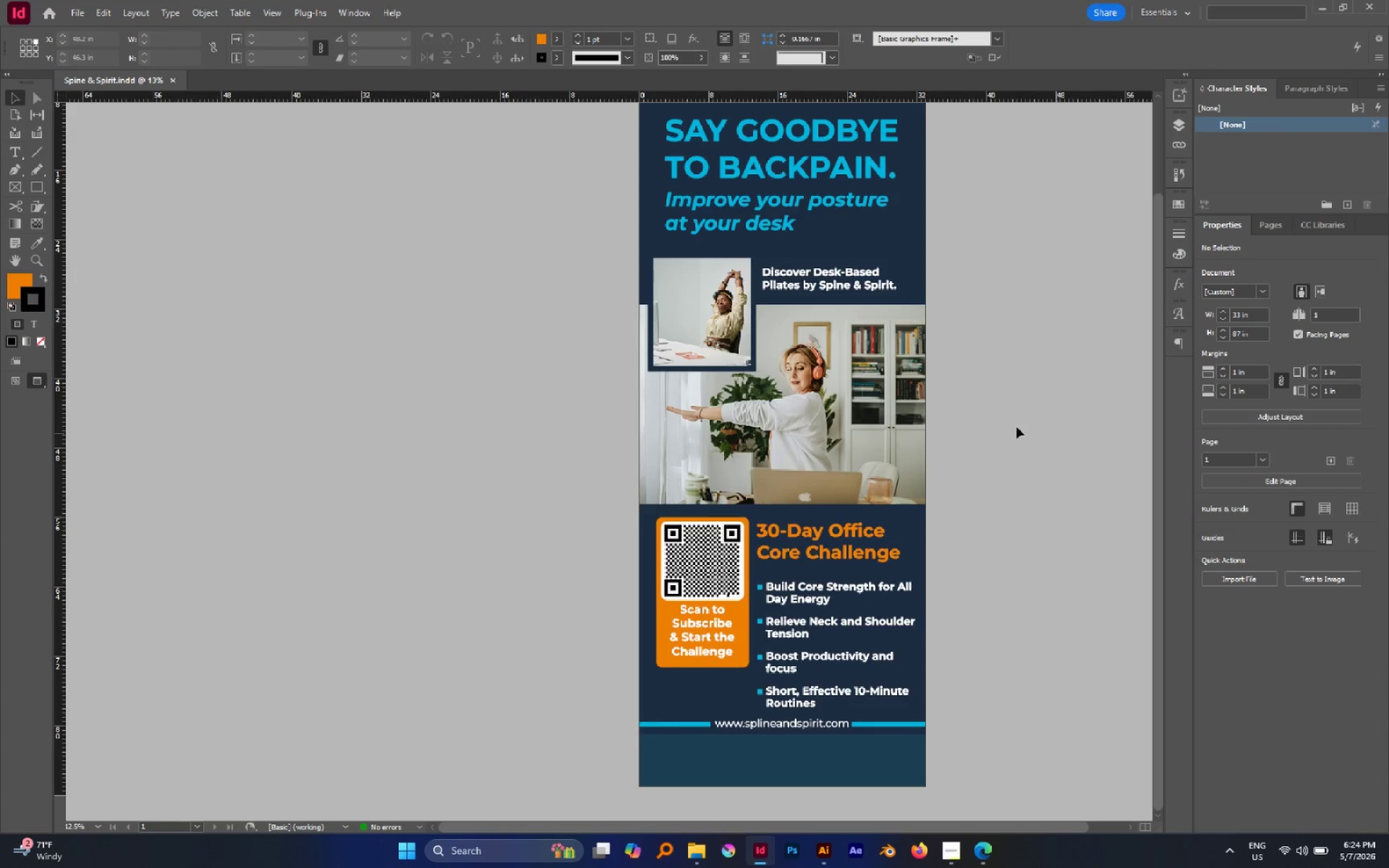 
left_click([978, 420])
 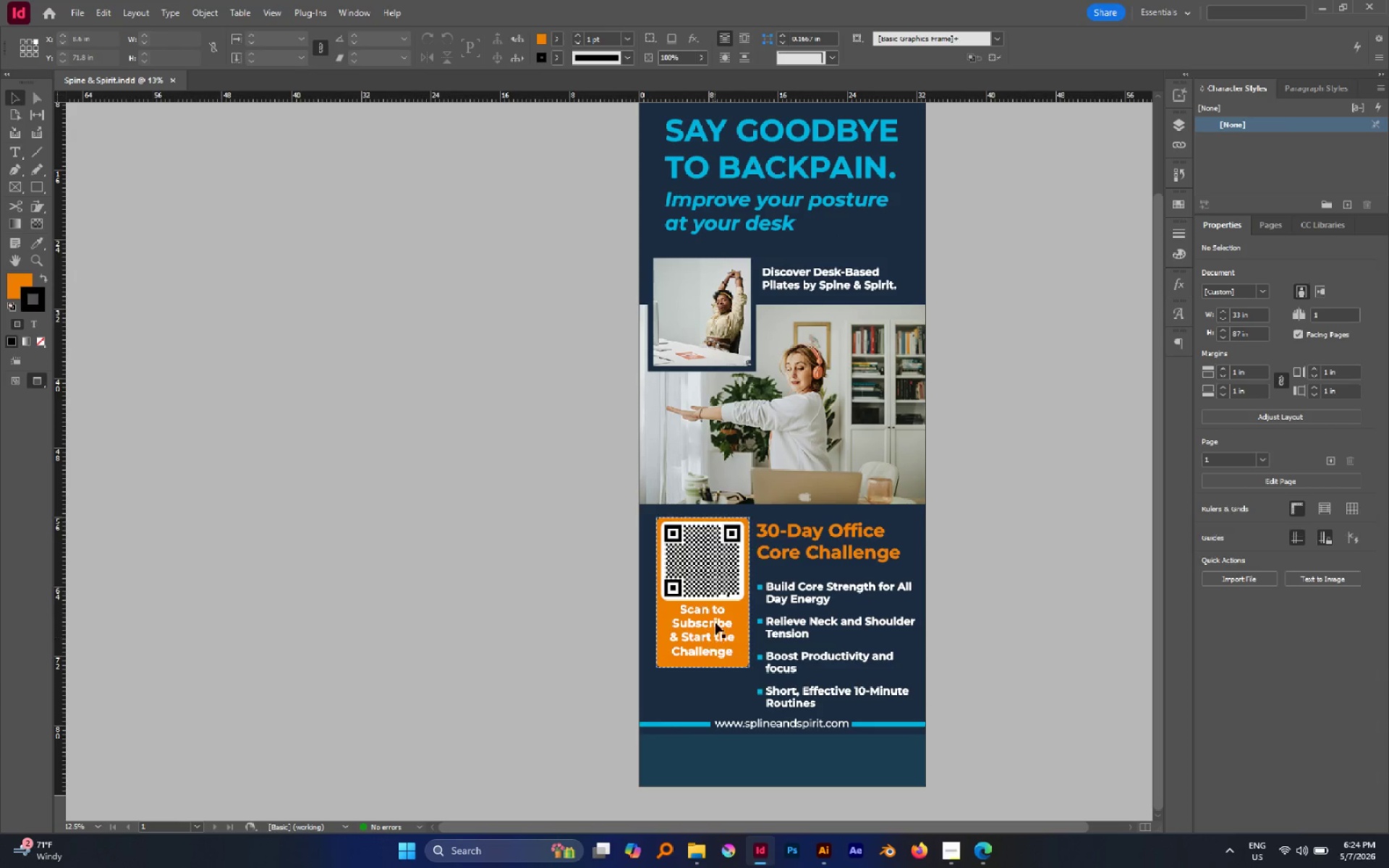 
hold_key(key=AltLeft, duration=1.41)
scroll: coordinate [684, 590], scroll_direction: up, amount: 5.0
 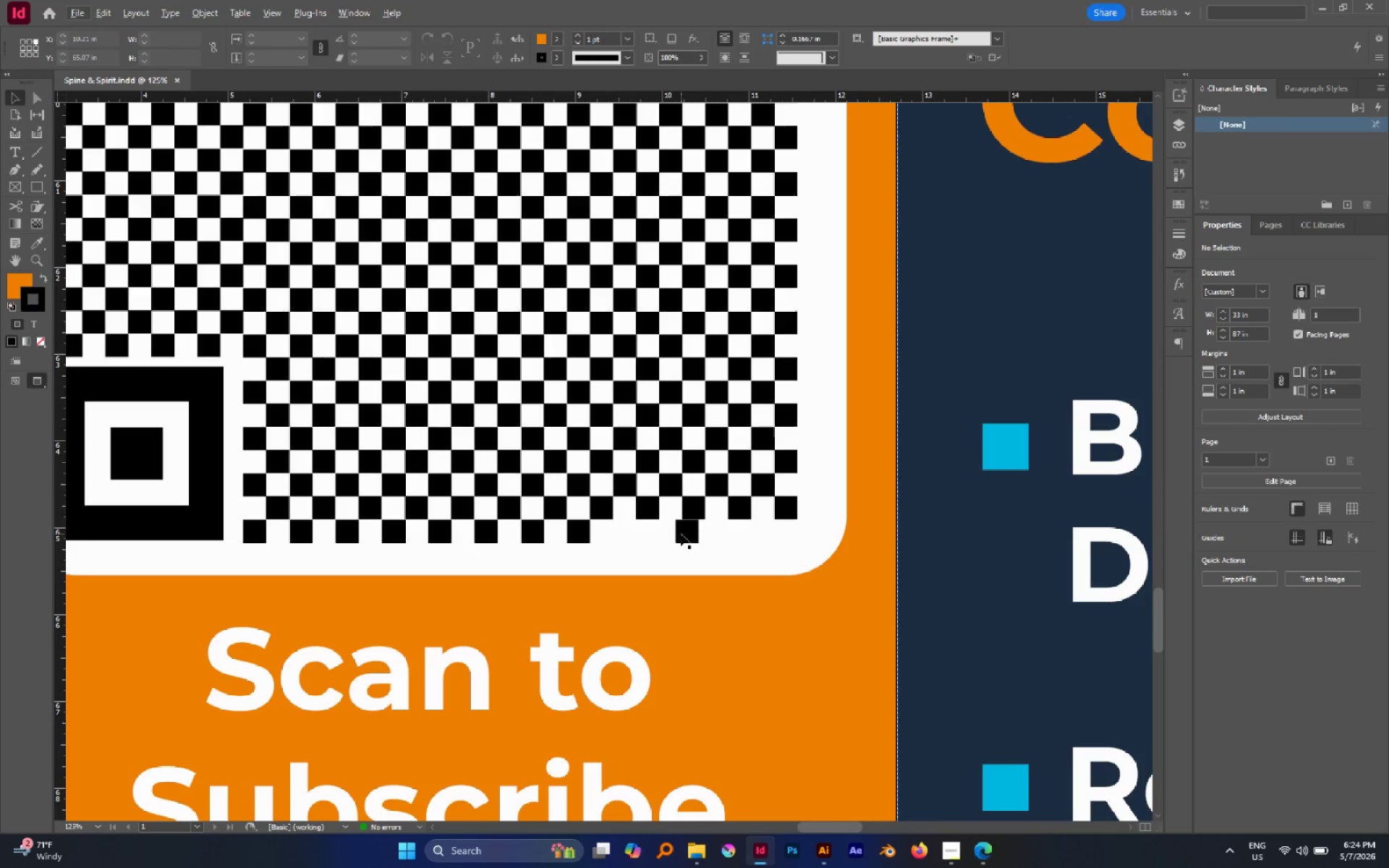 
left_click([681, 533])
 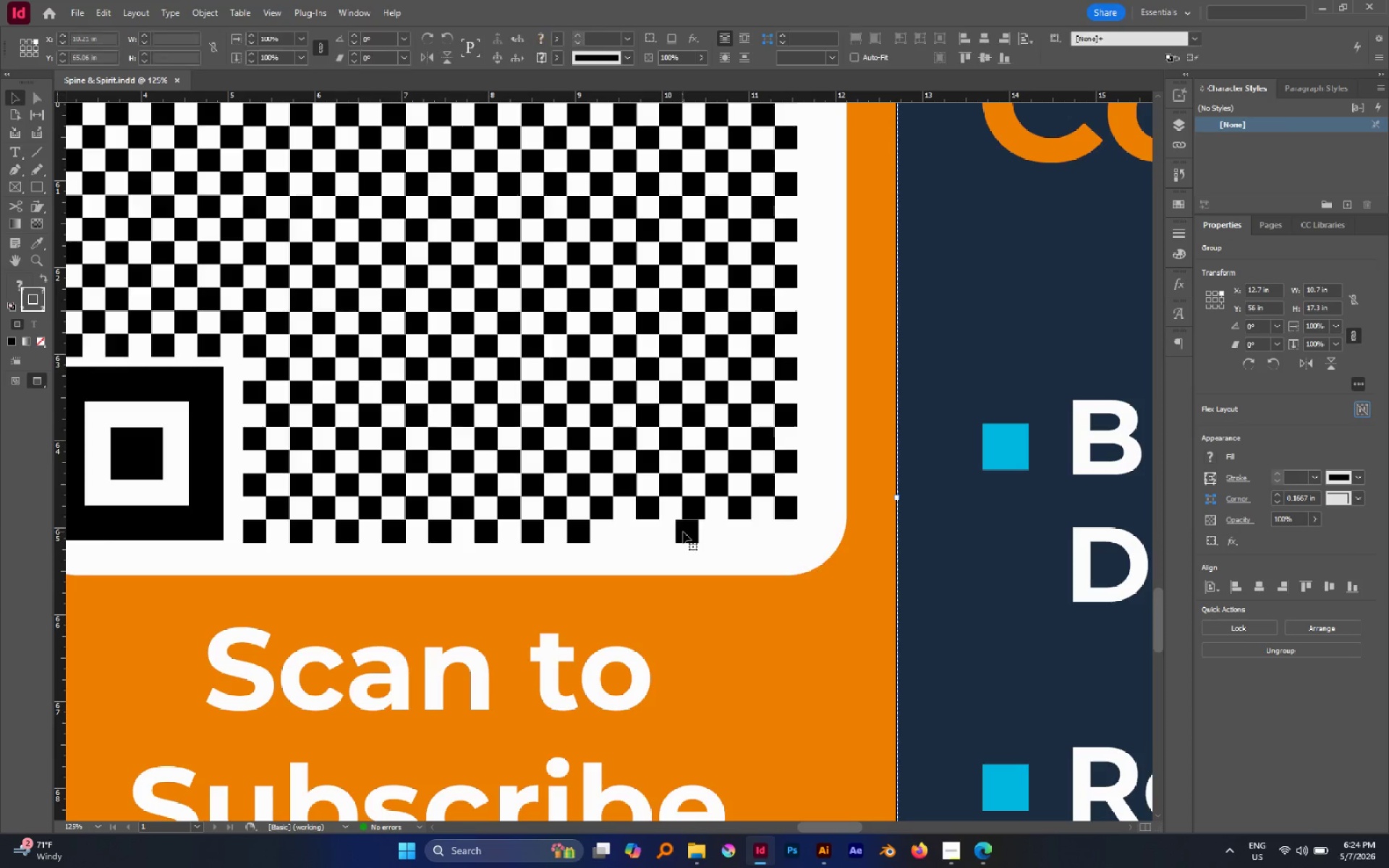 
double_click([683, 532])
 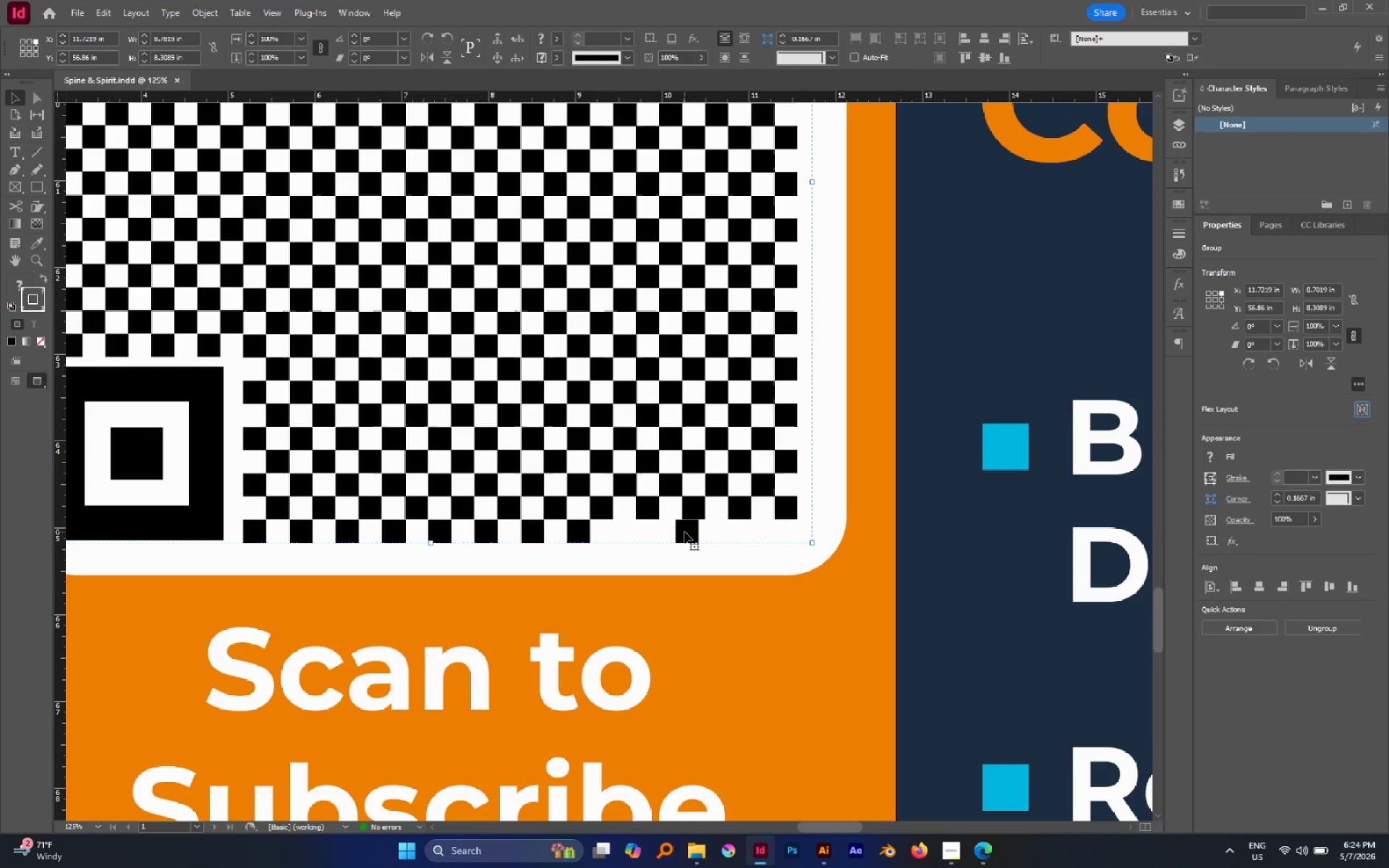 
double_click([684, 532])
 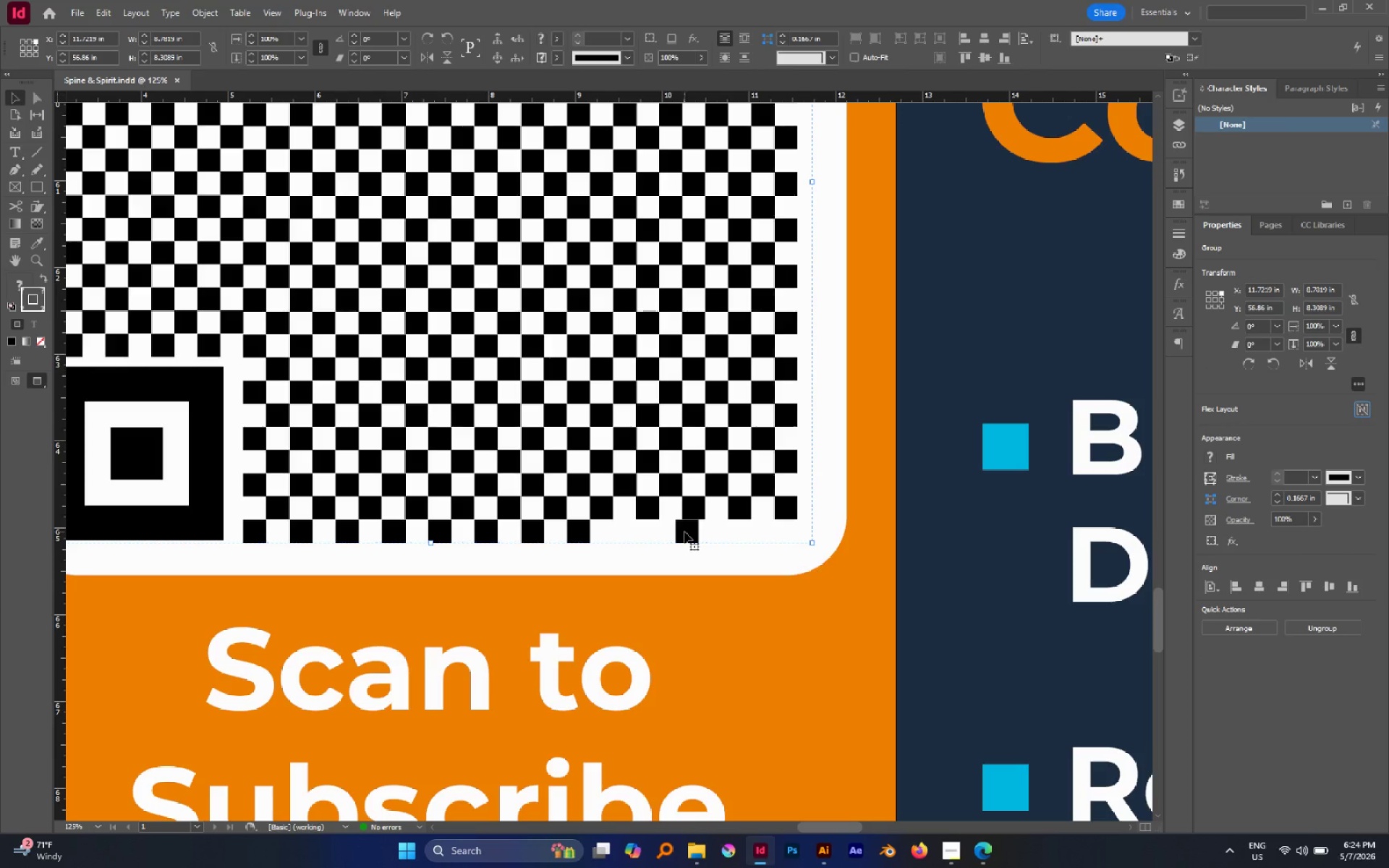 
double_click([684, 532])
 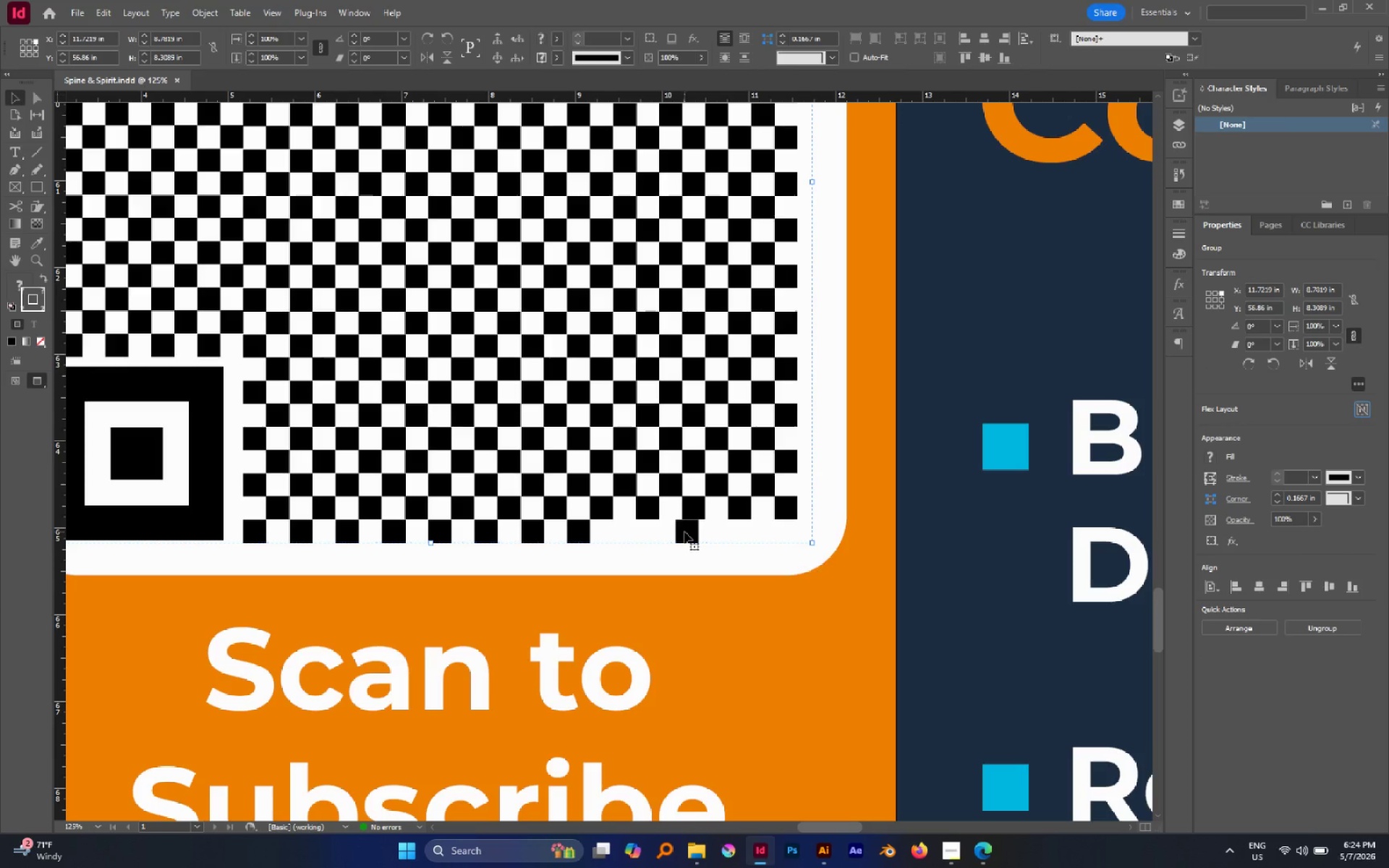 
triple_click([684, 532])
 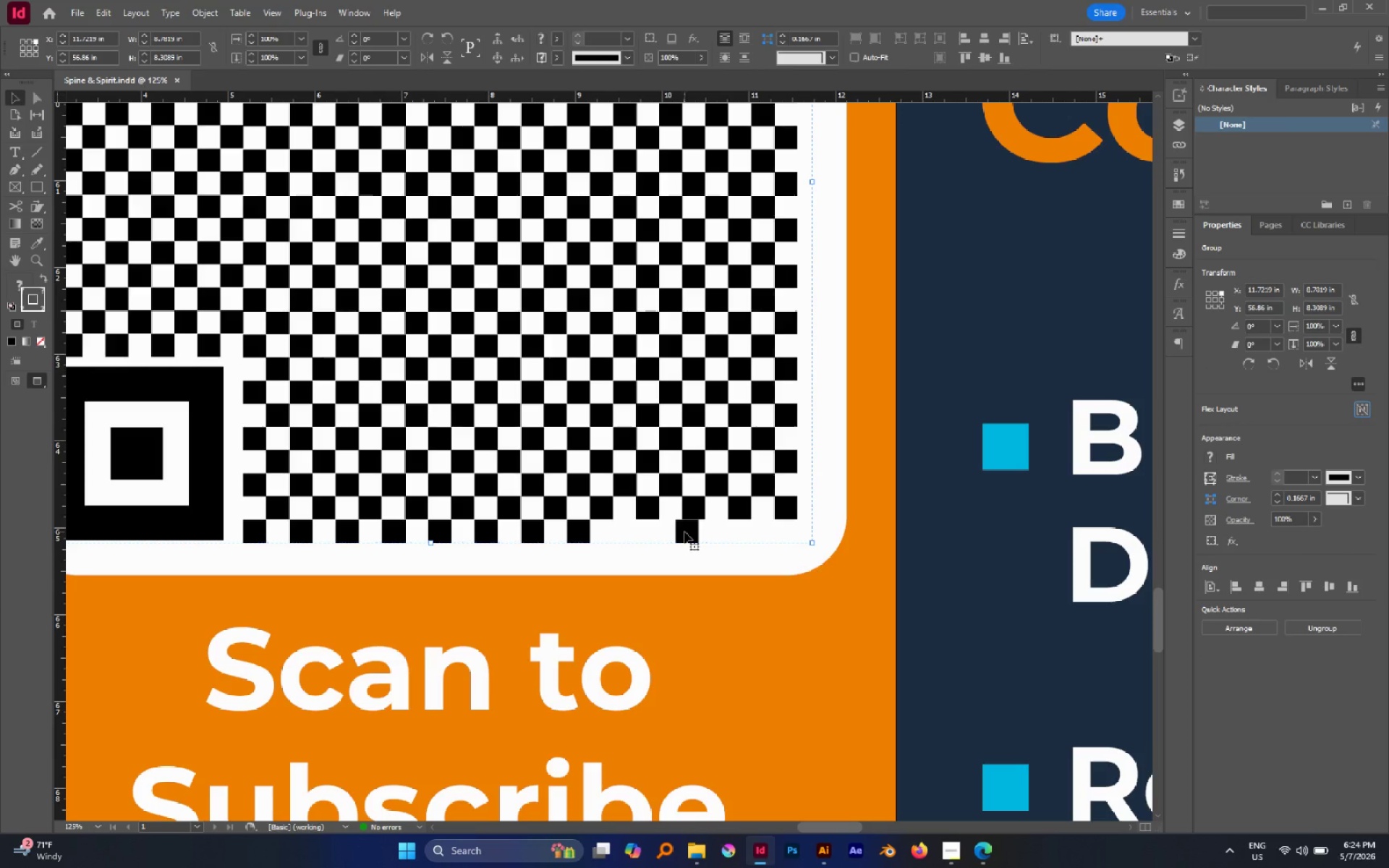 
triple_click([684, 532])
 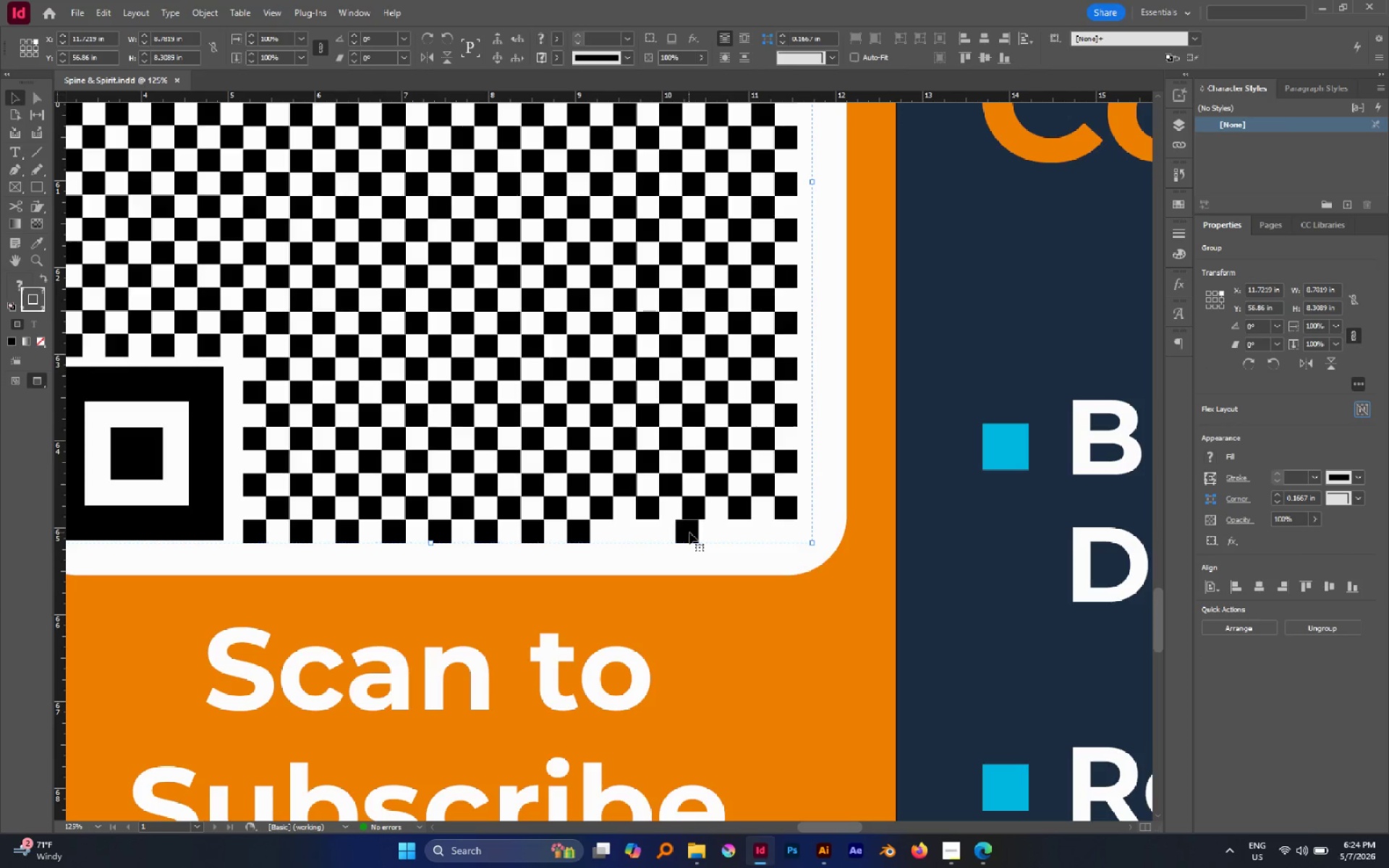 
triple_click([689, 532])
 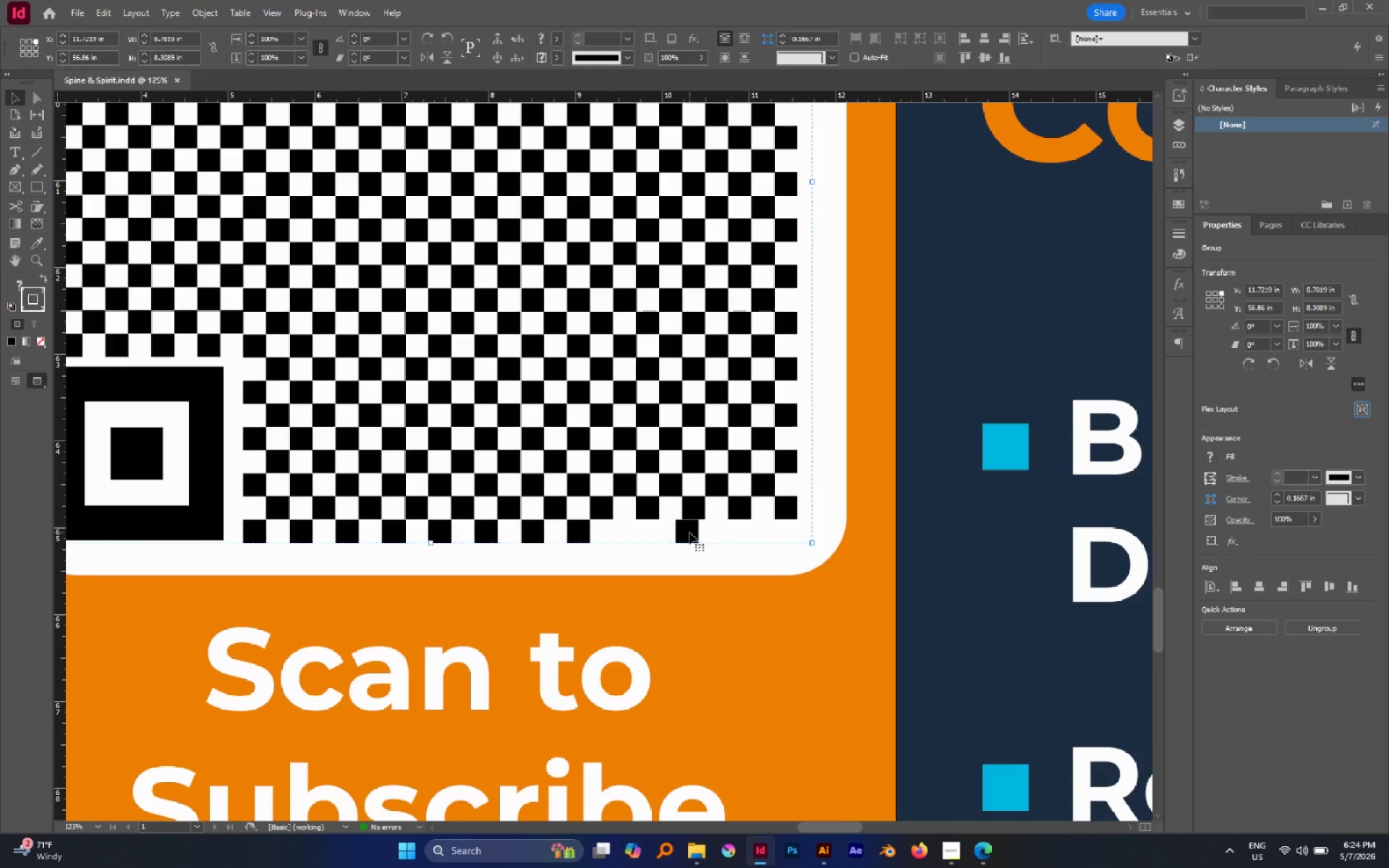 
triple_click([689, 532])
 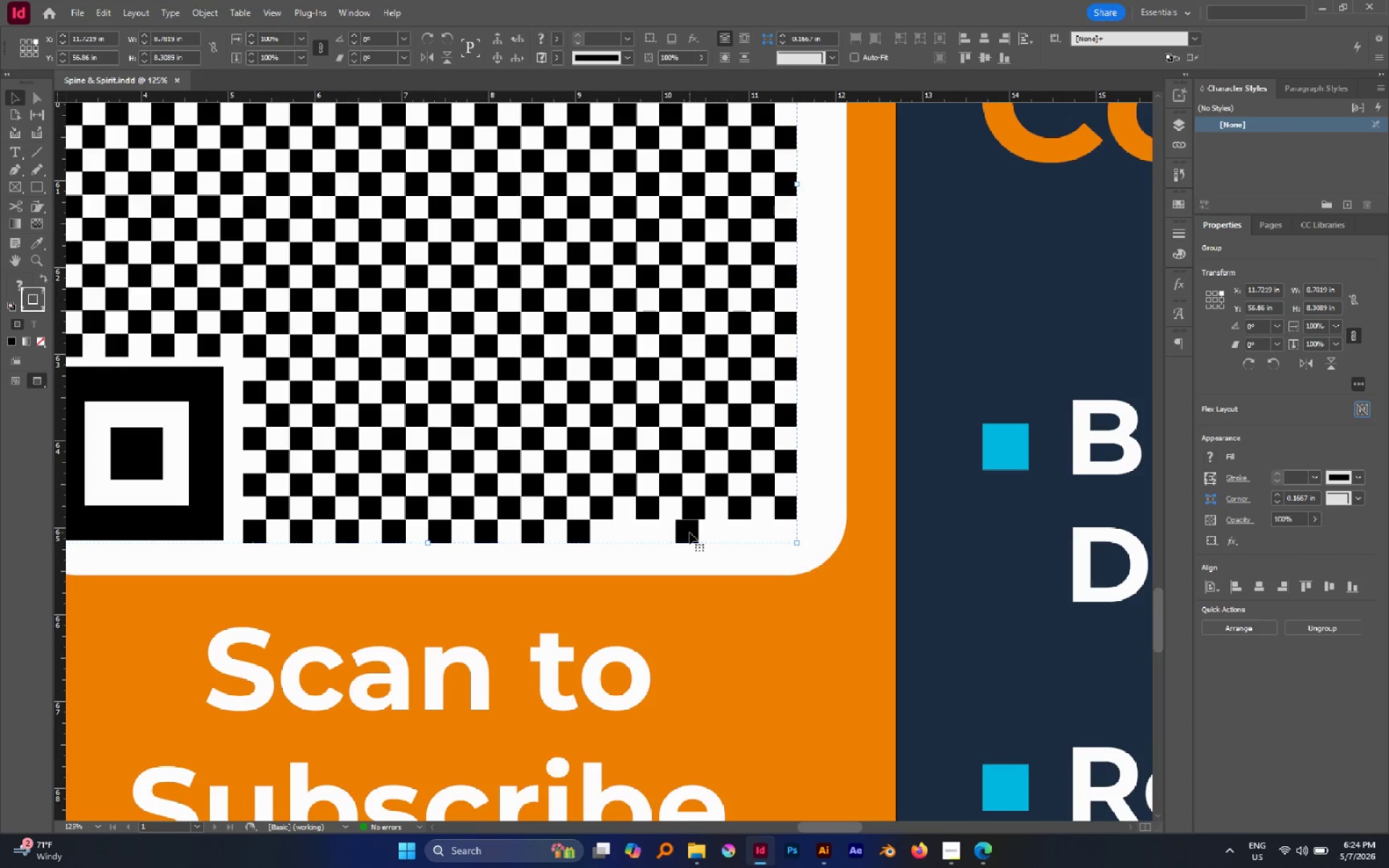 
triple_click([689, 532])
 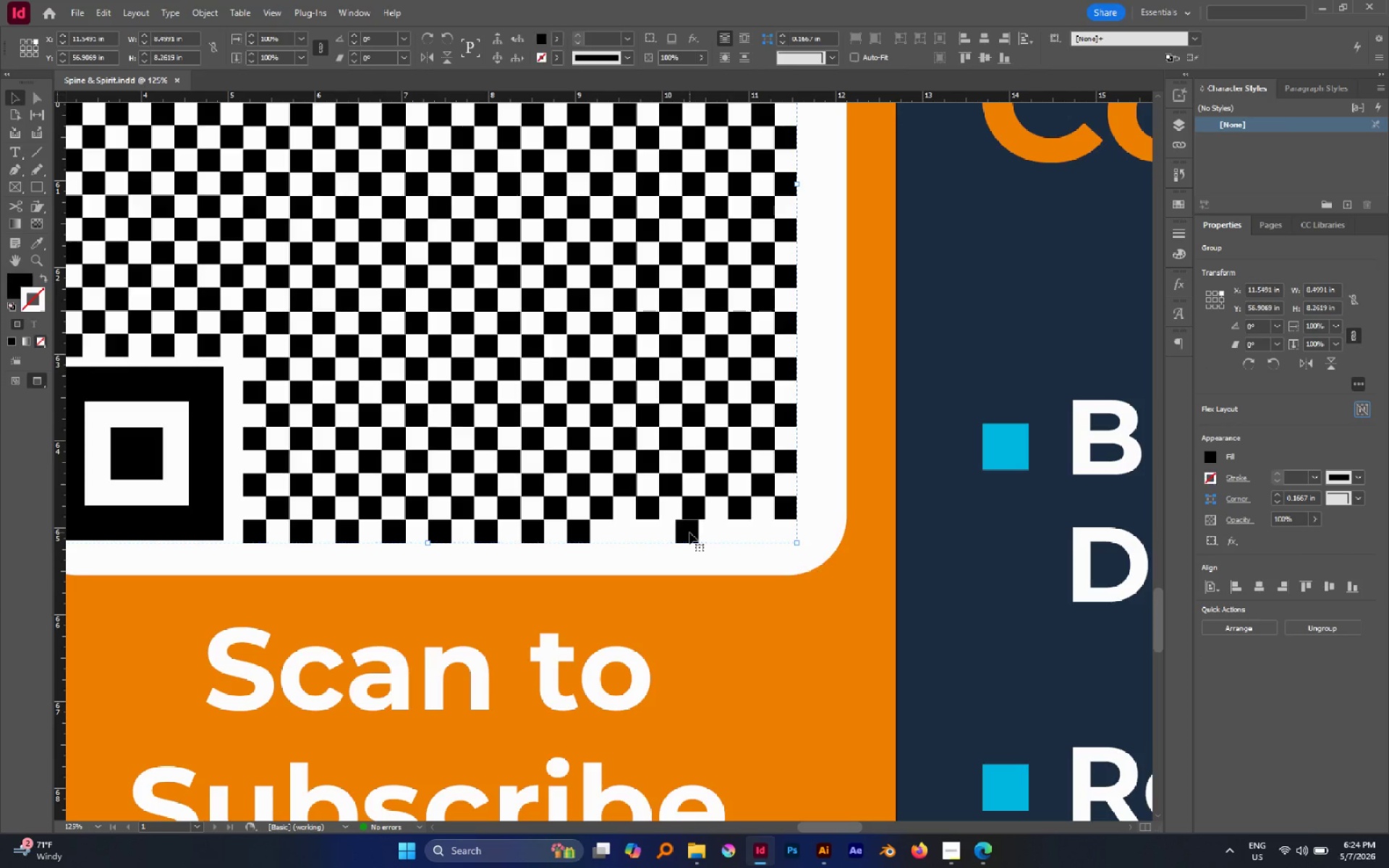 
triple_click([689, 532])
 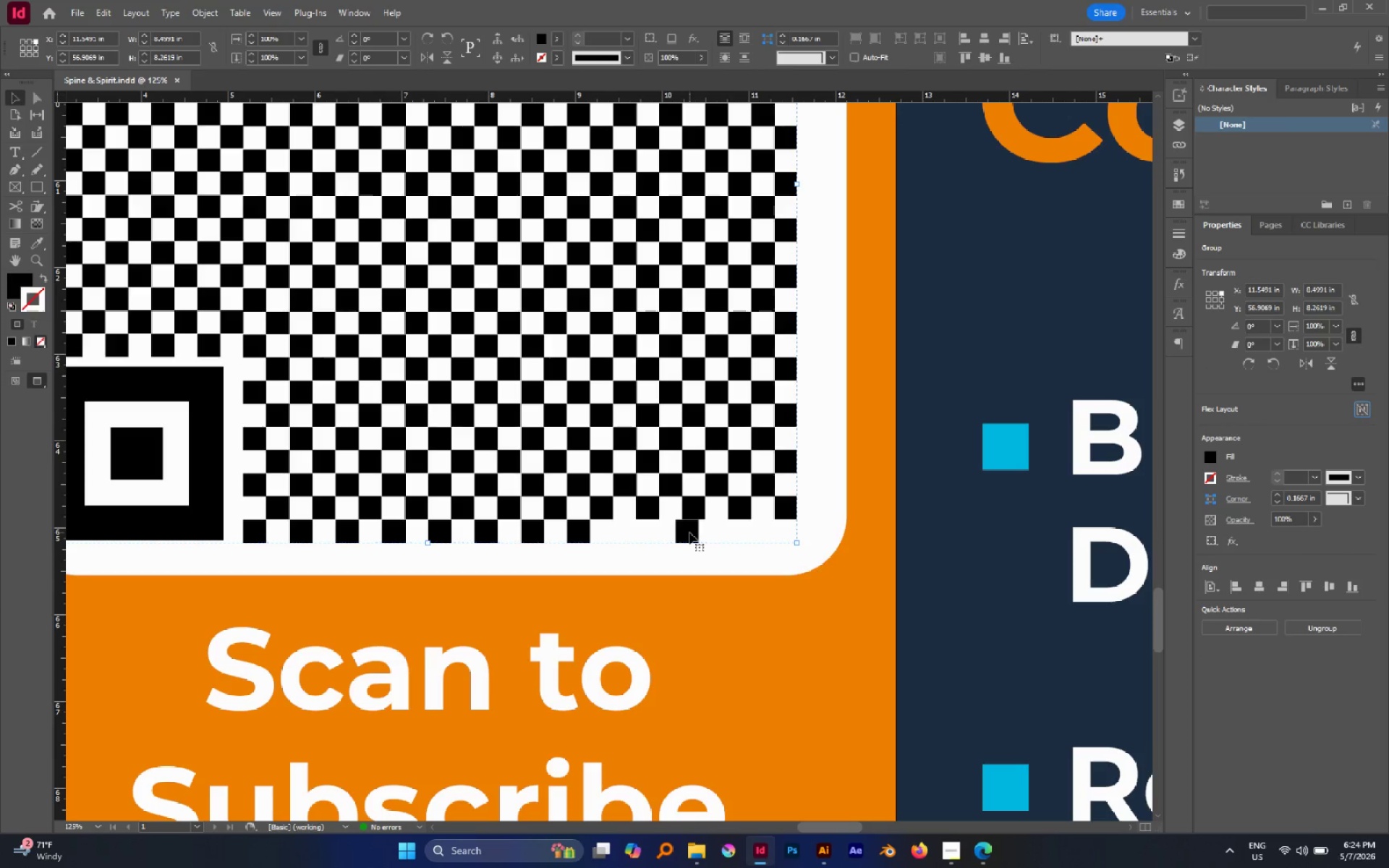 
triple_click([689, 532])
 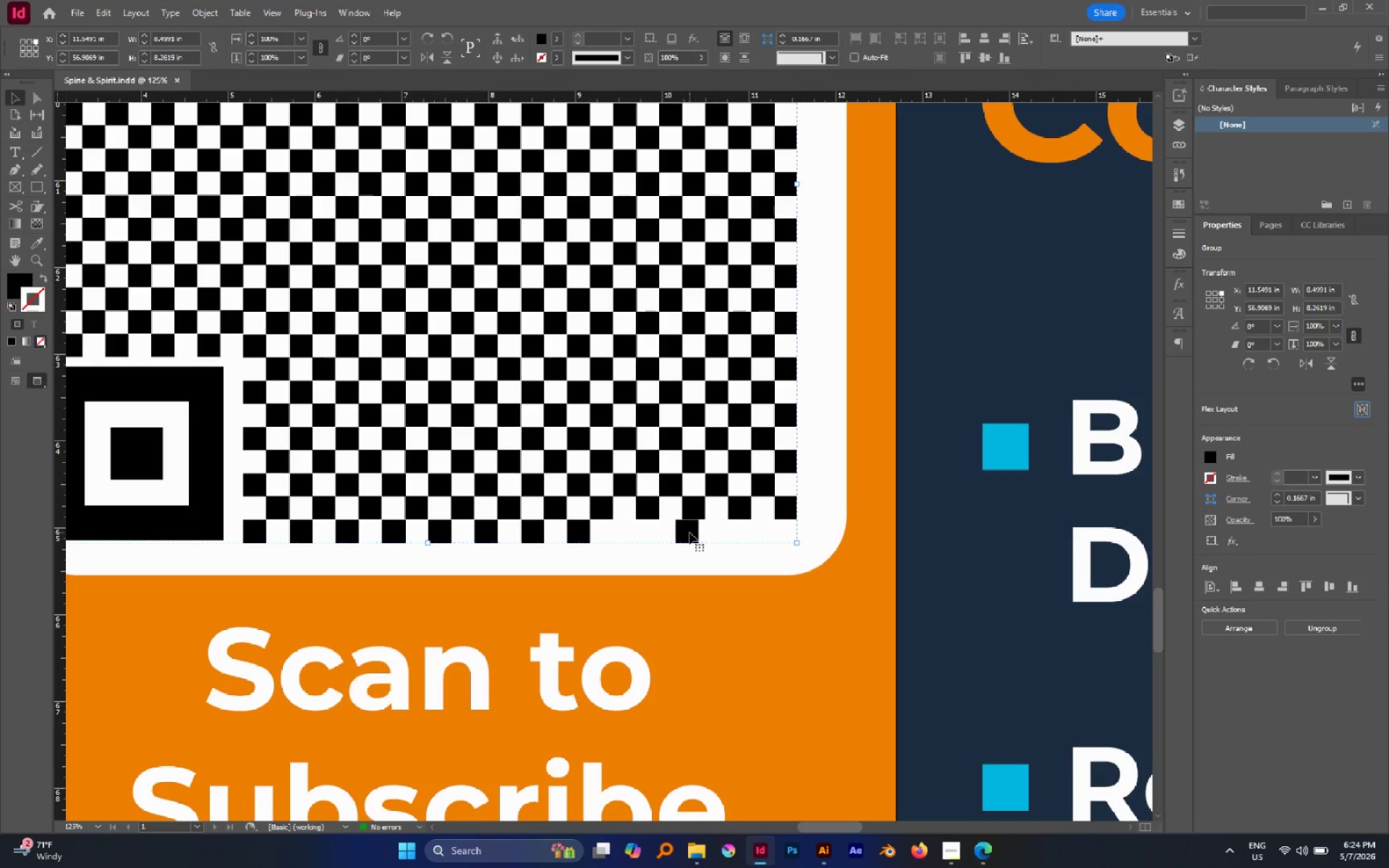 
triple_click([689, 532])
 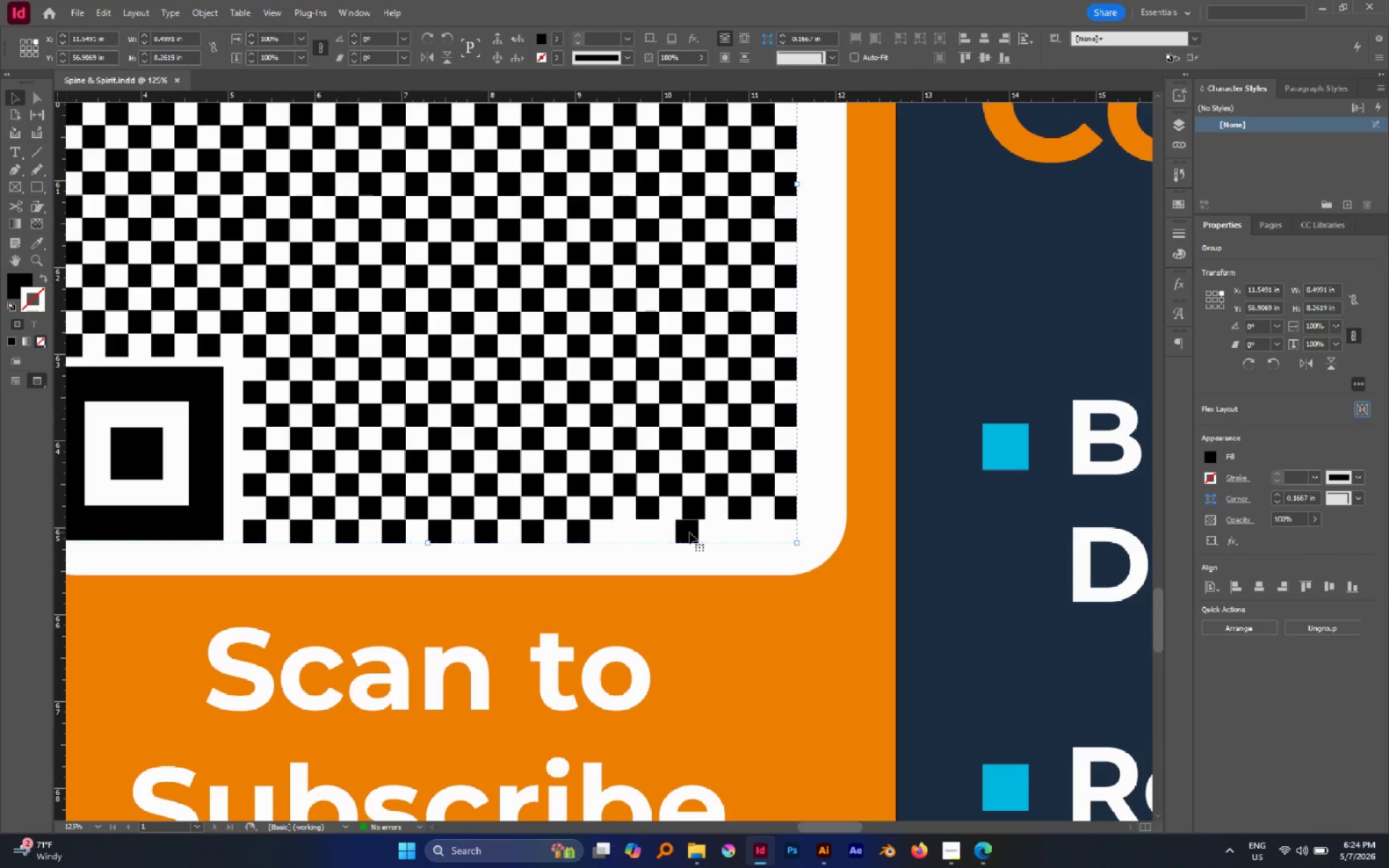 
triple_click([689, 532])
 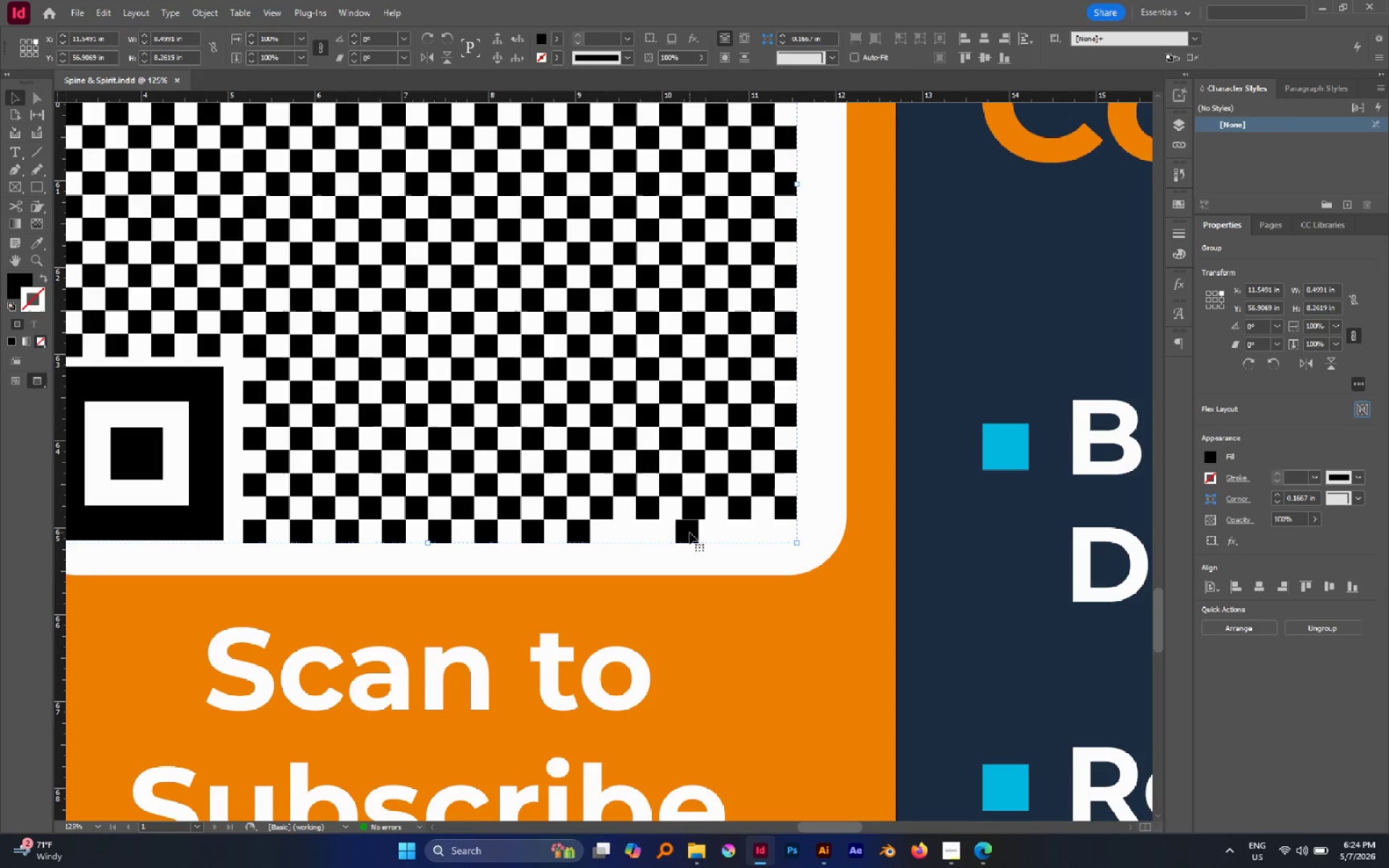 
triple_click([689, 532])
 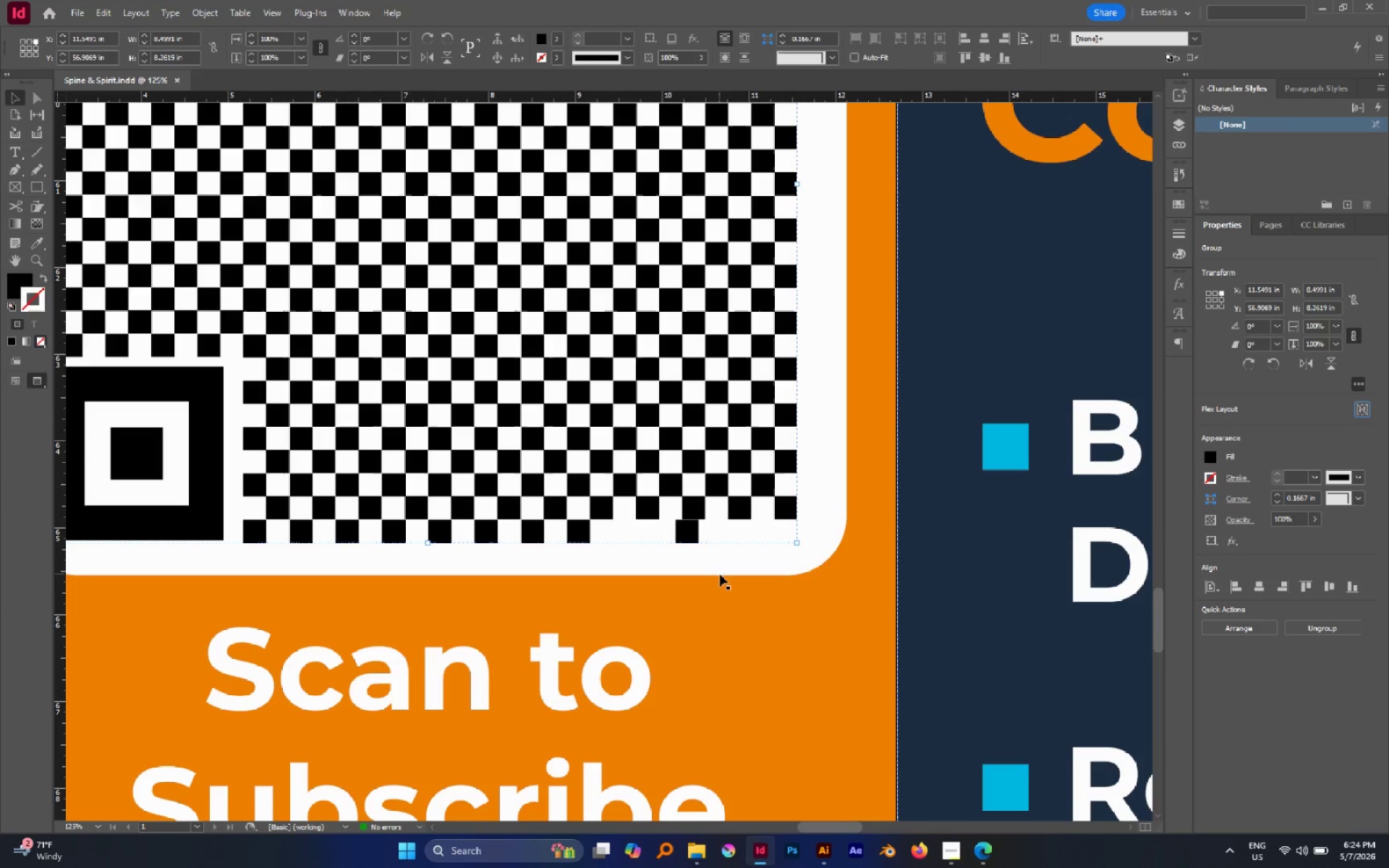 
left_click([720, 573])
 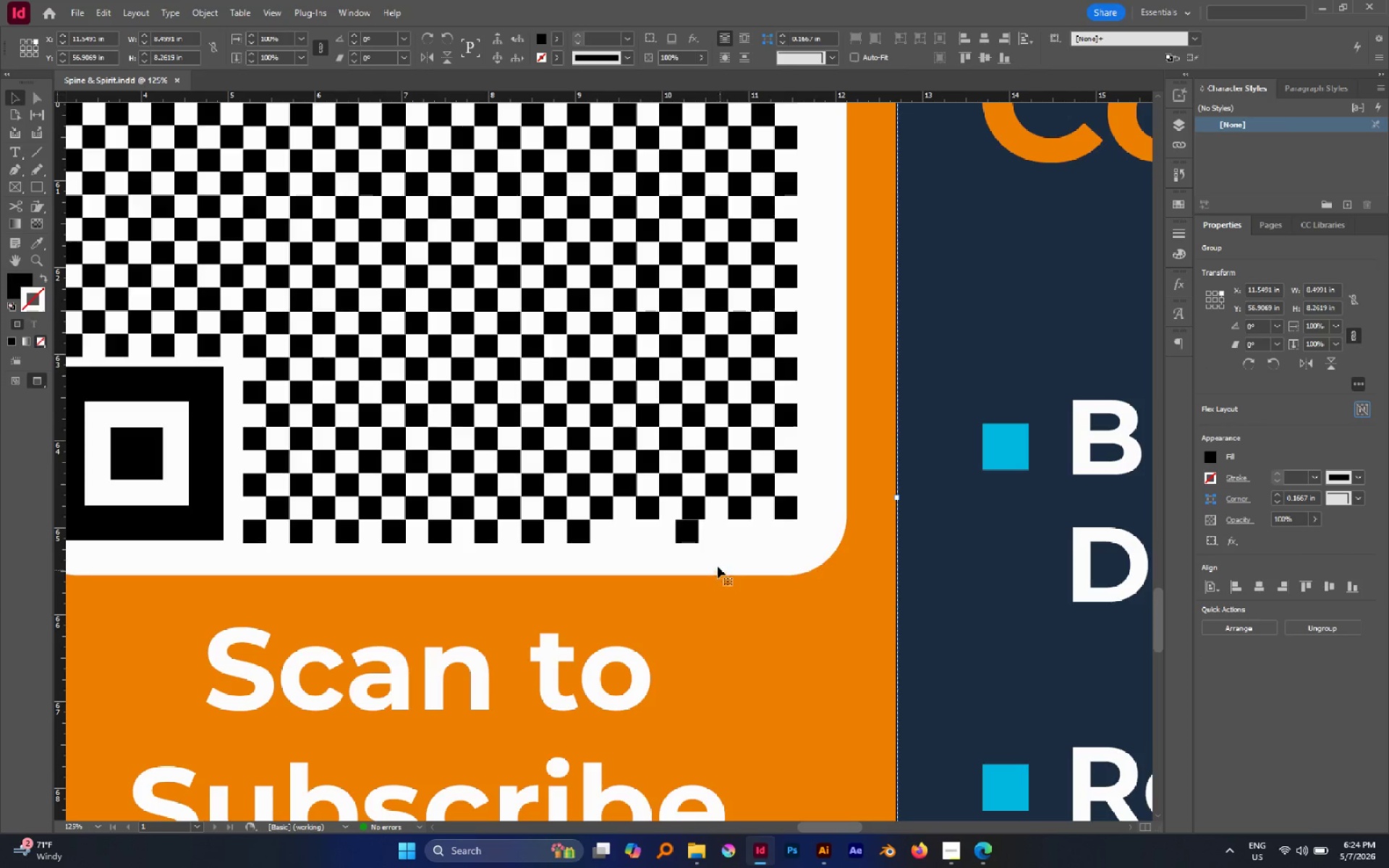 
key(Control+ControlLeft)
 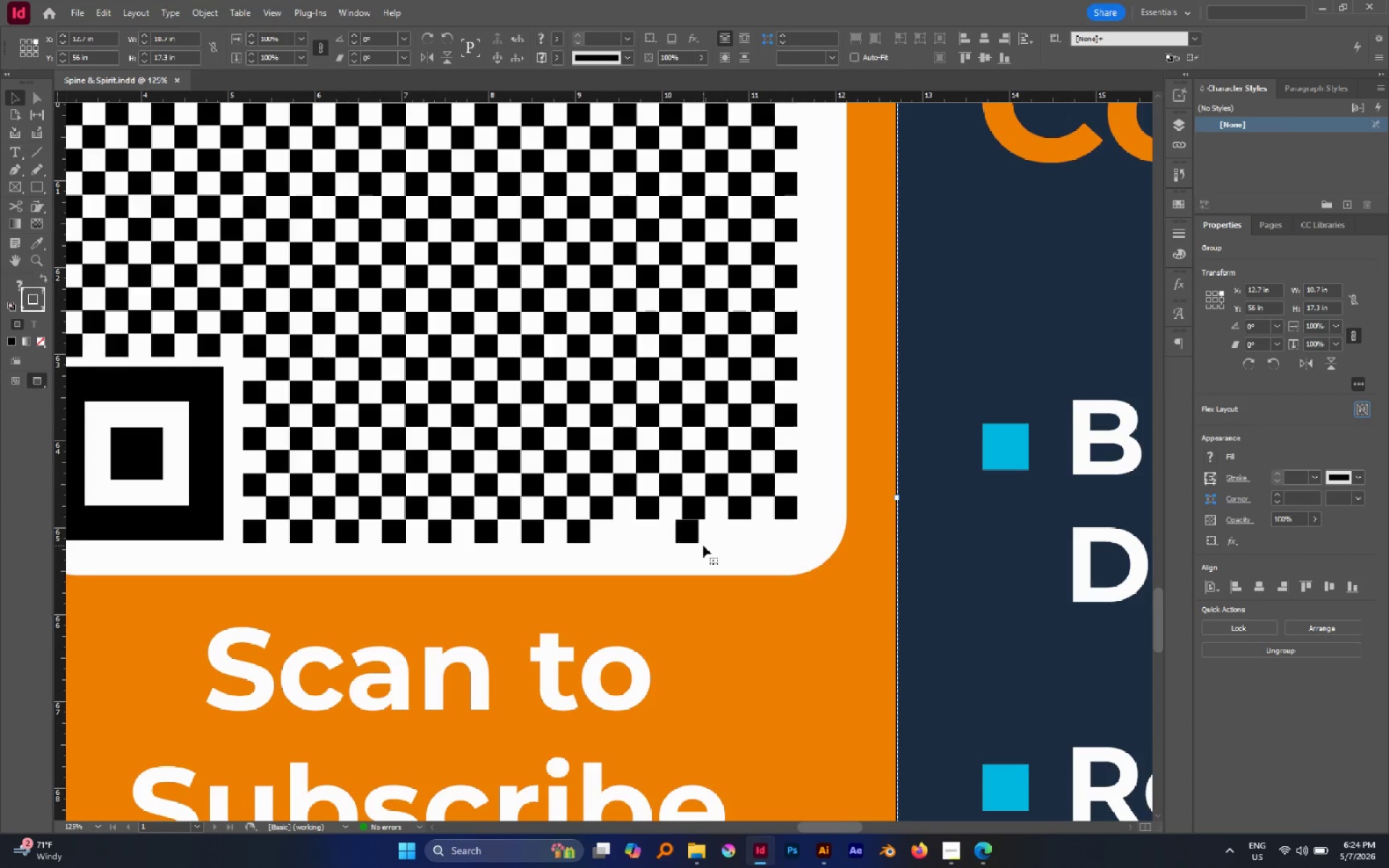 
key(A)
 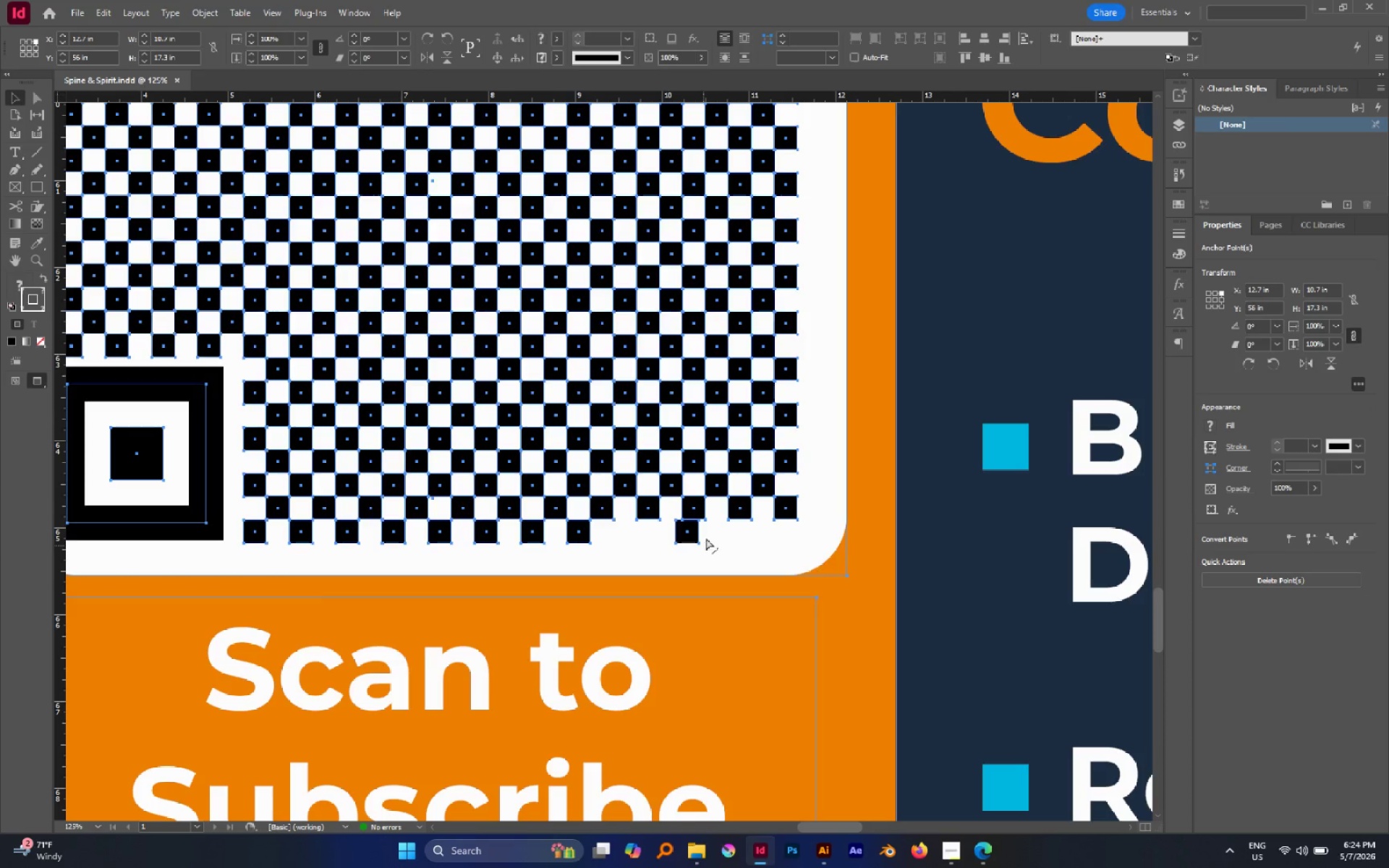 
left_click([706, 538])
 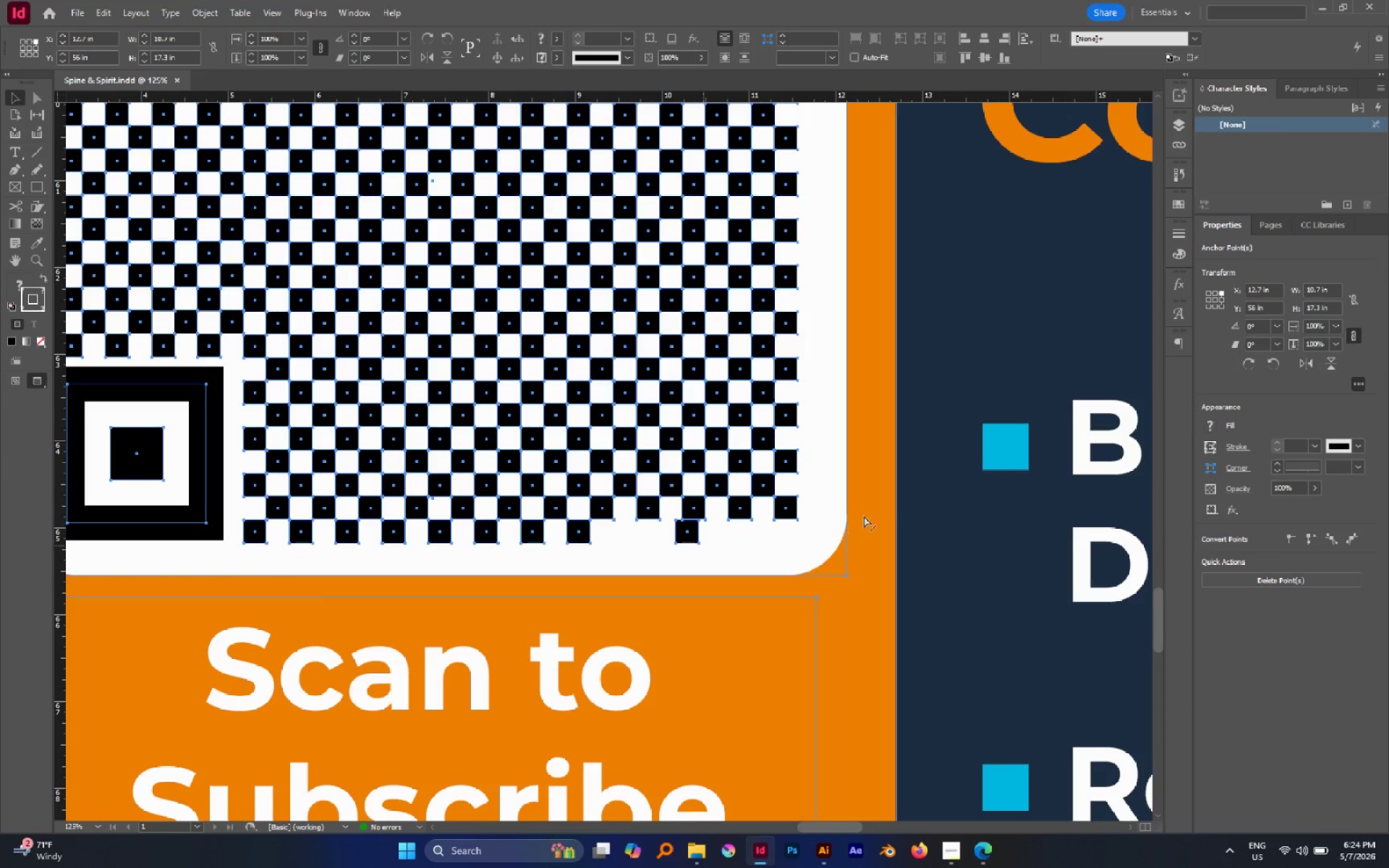 
left_click([906, 498])
 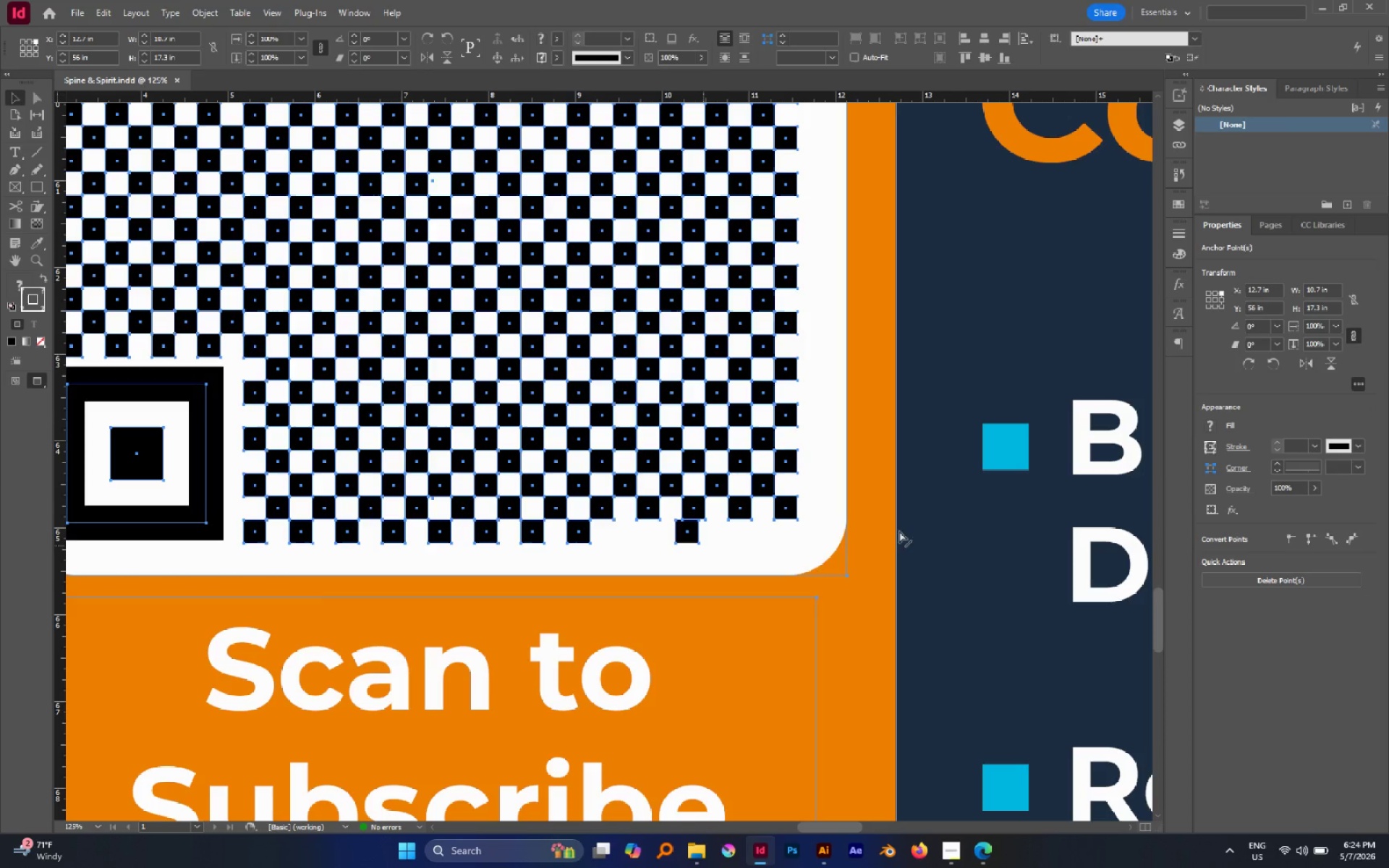 
left_click([883, 530])
 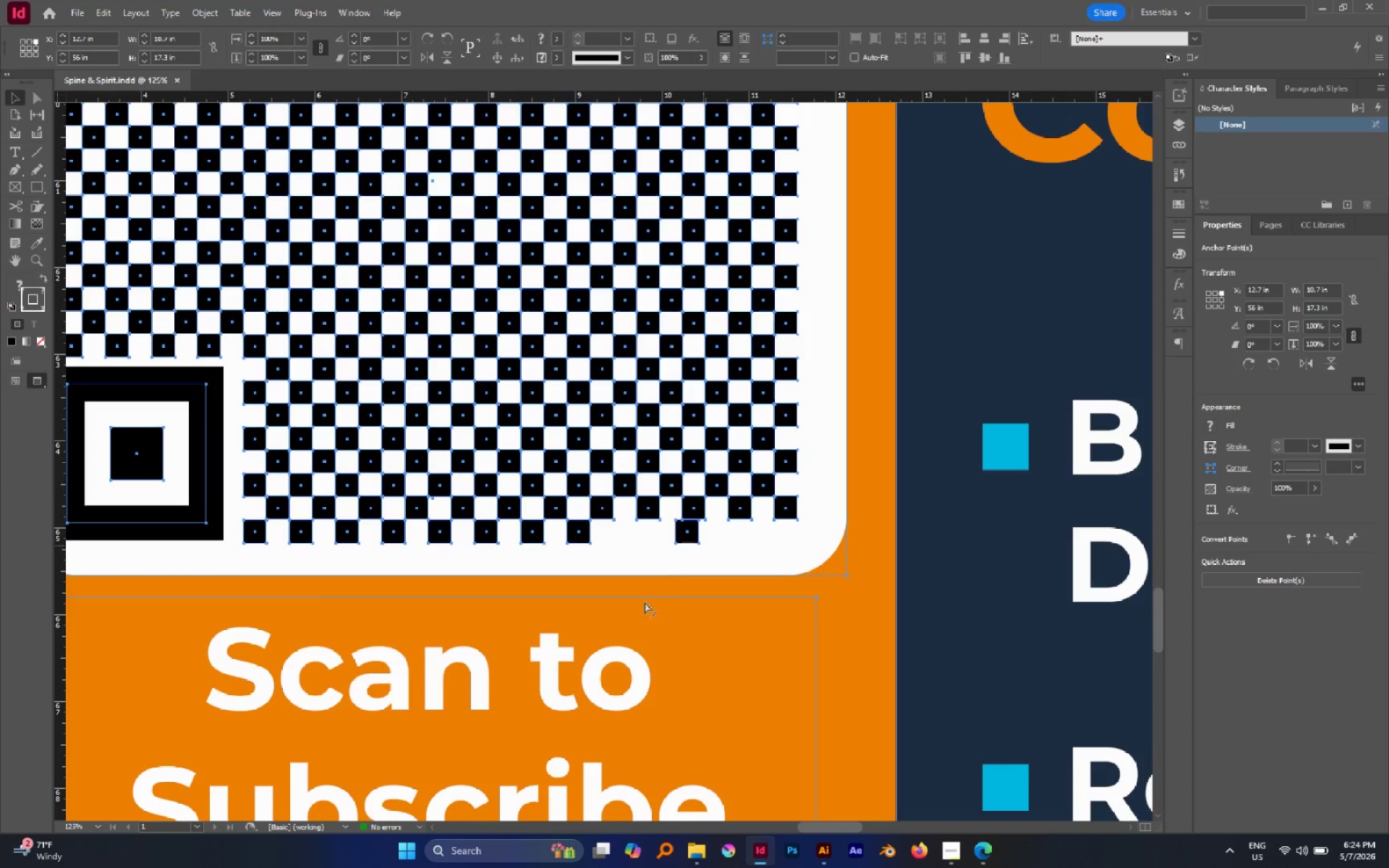 
hold_key(key=AltLeft, duration=0.94)
scroll: coordinate [680, 608], scroll_direction: down, amount: 4.0
 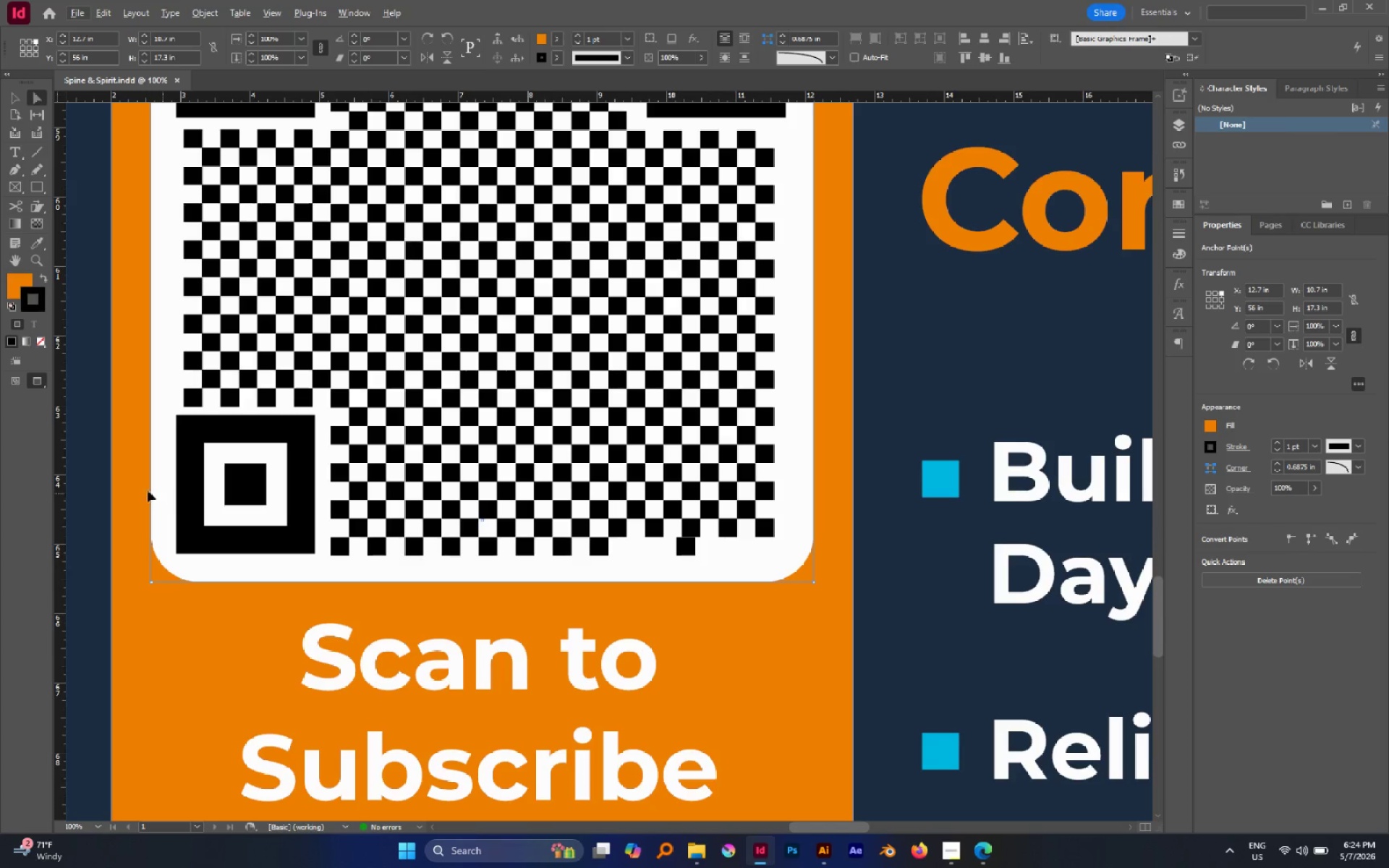 
hold_key(key=AltLeft, duration=0.75)
scroll: coordinate [621, 541], scroll_direction: up, amount: 4.0
 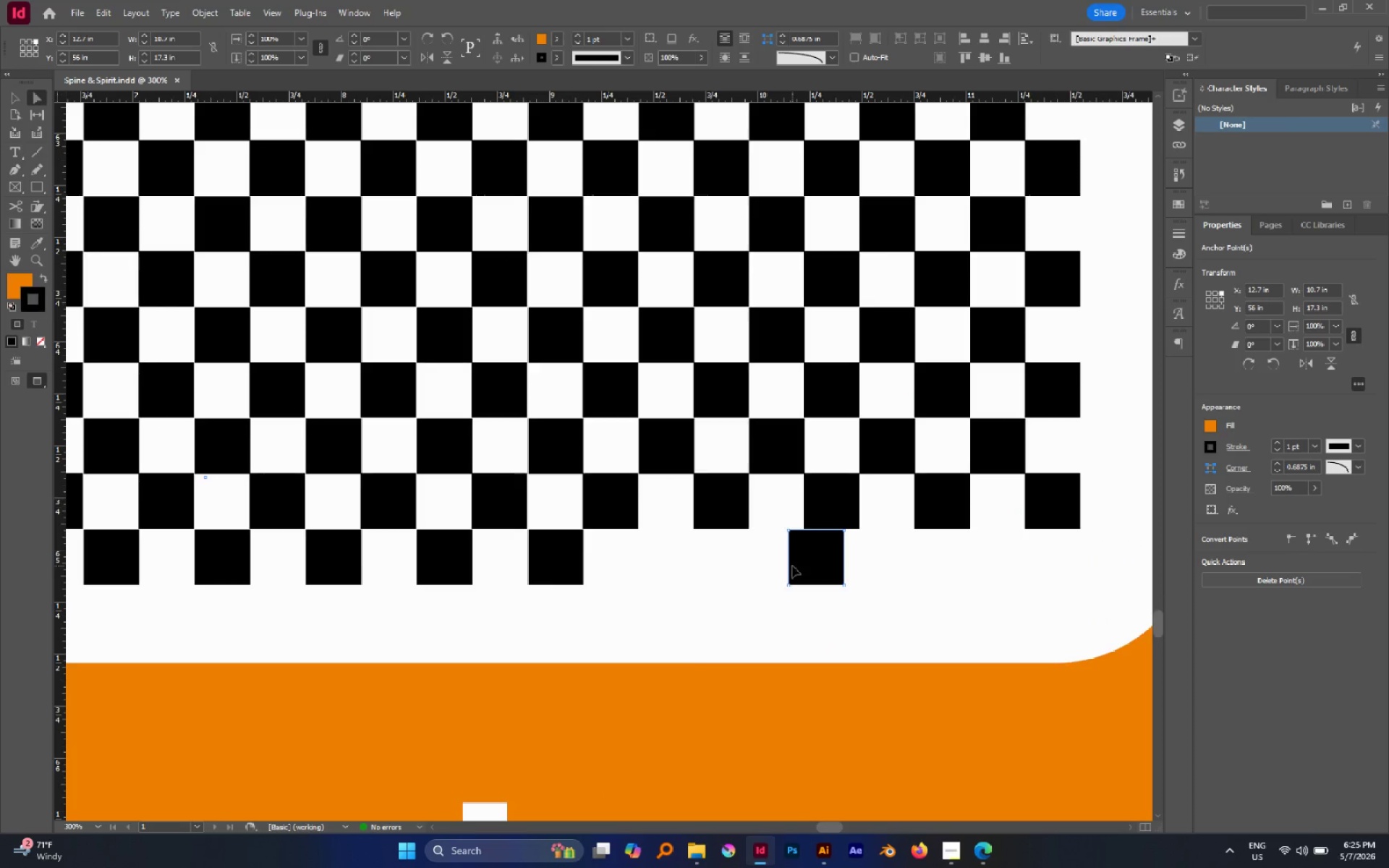 
hold_key(key=AltLeft, duration=0.61)
left_click([792, 566])
 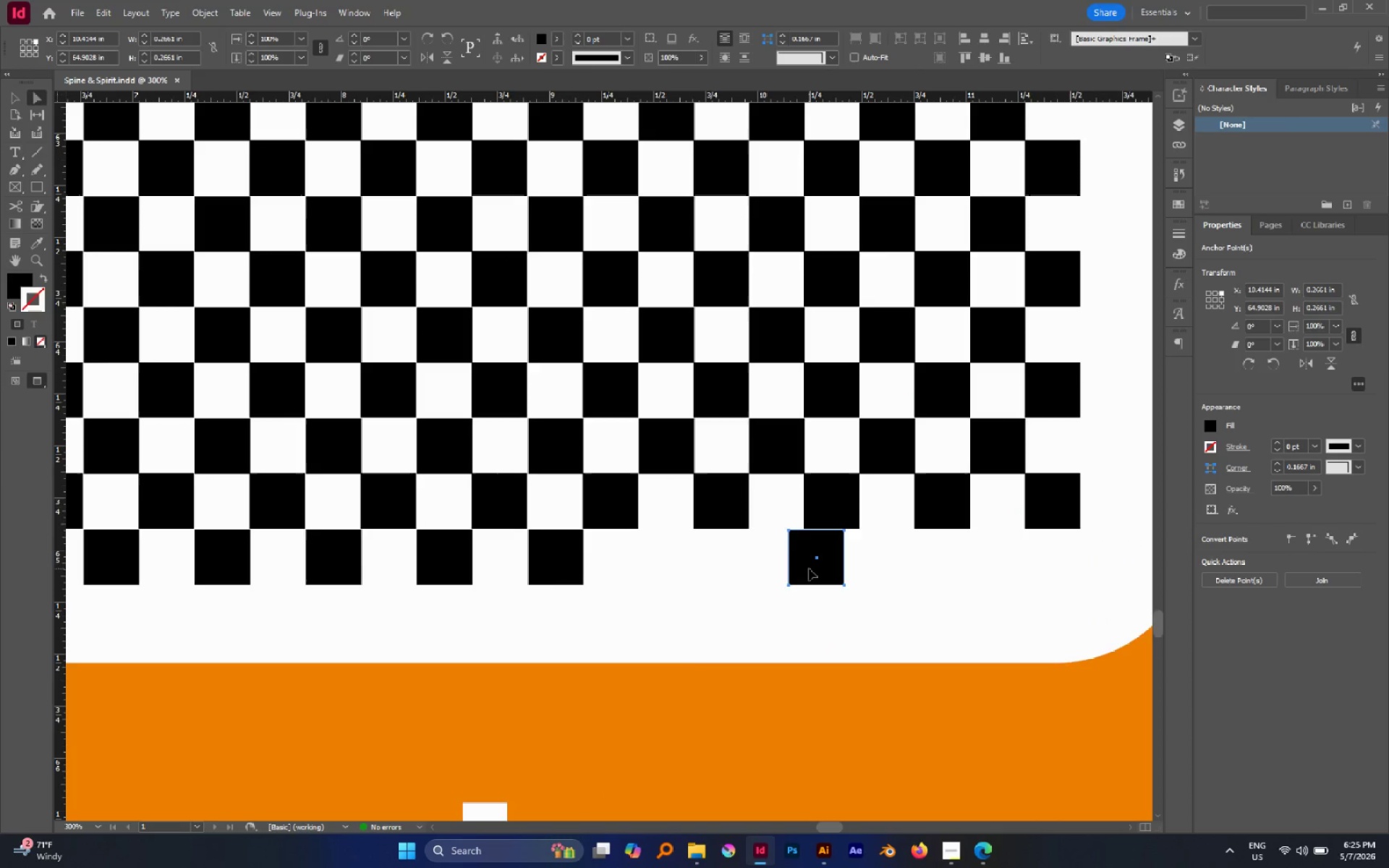 
left_click_drag(start_coordinate=[810, 569], to_coordinate=[659, 570])
 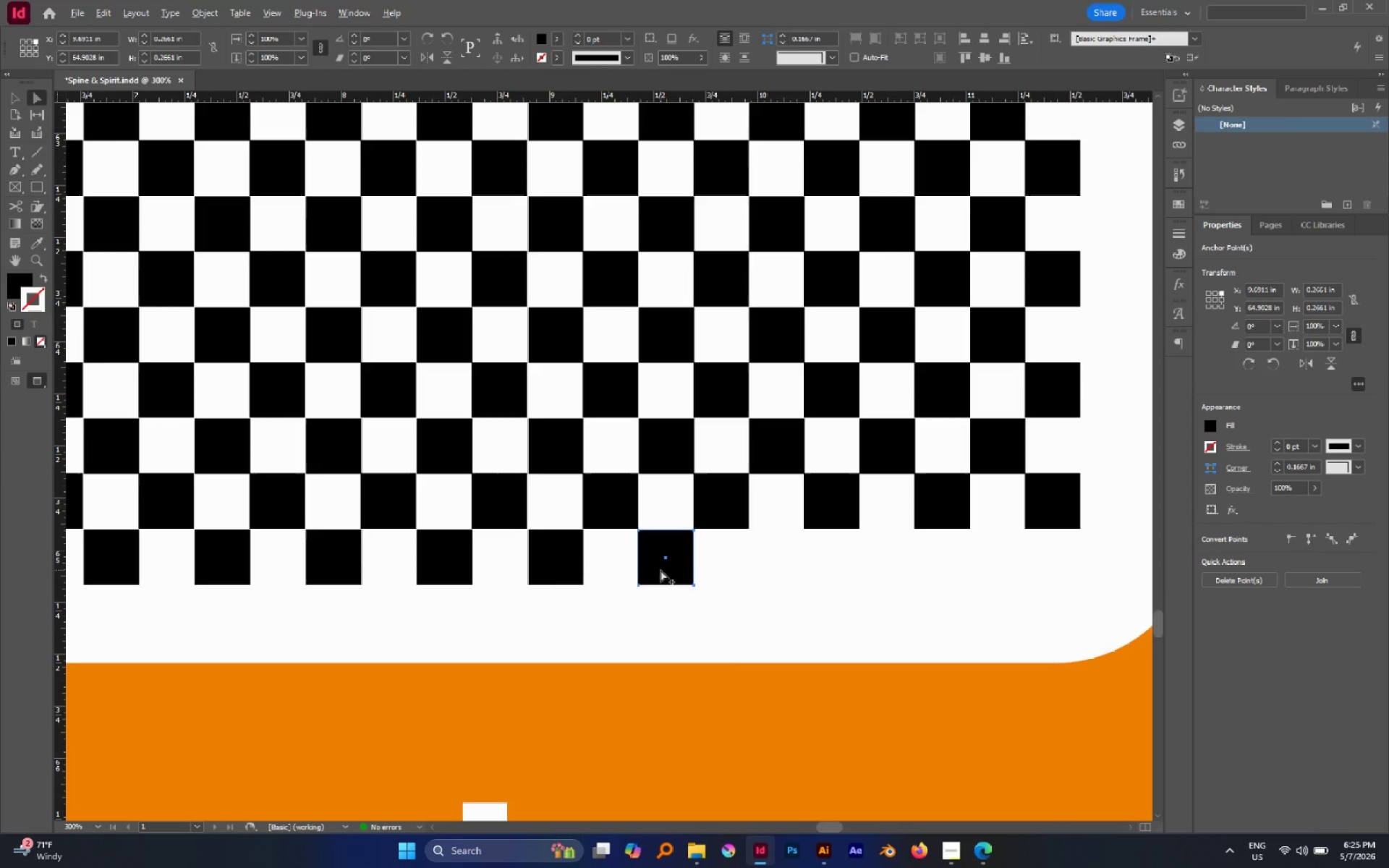 
hold_key(key=ShiftLeft, duration=1.5)
 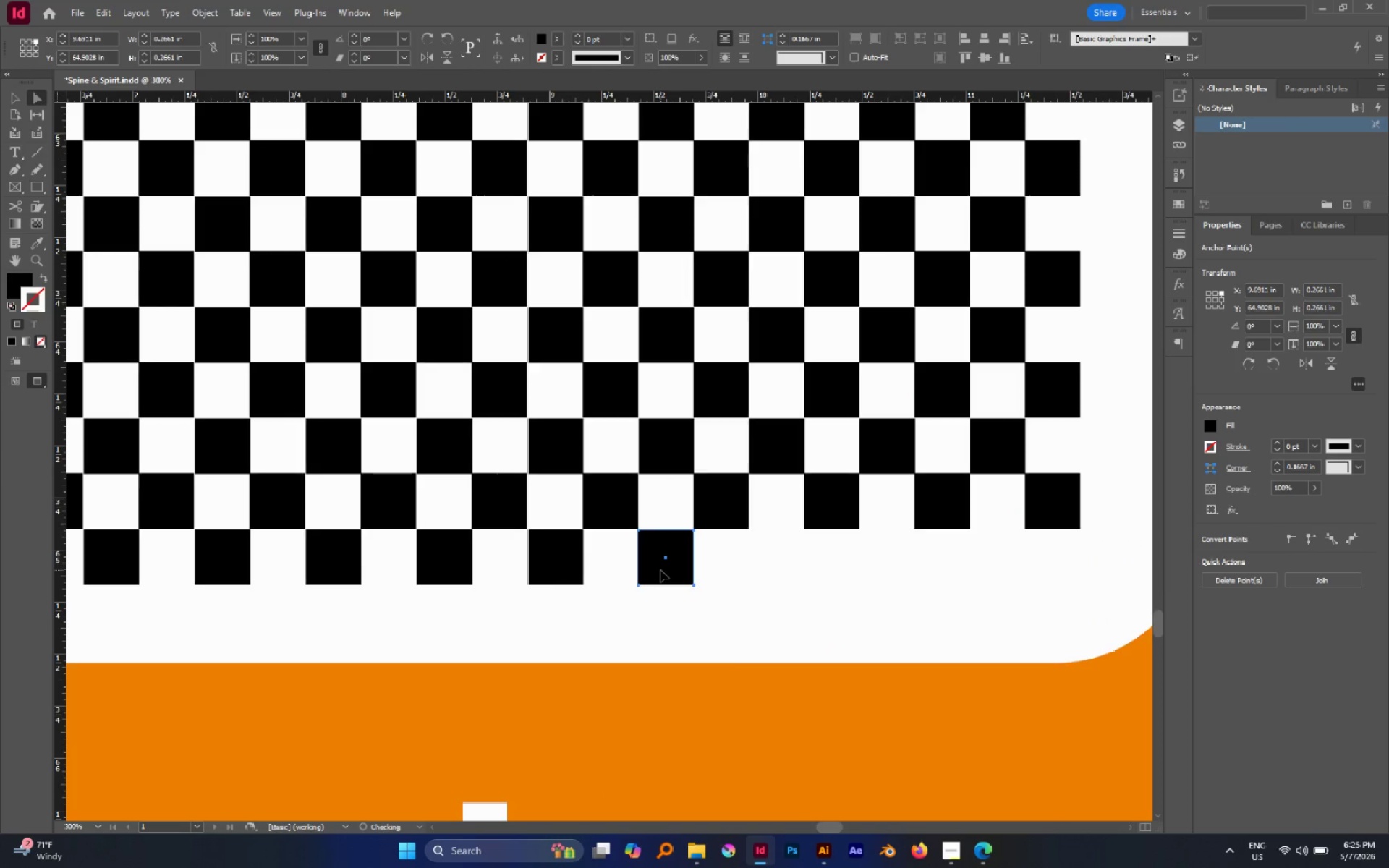 
hold_key(key=AltLeft, duration=2.31)
left_click_drag(start_coordinate=[660, 570], to_coordinate=[773, 563])
 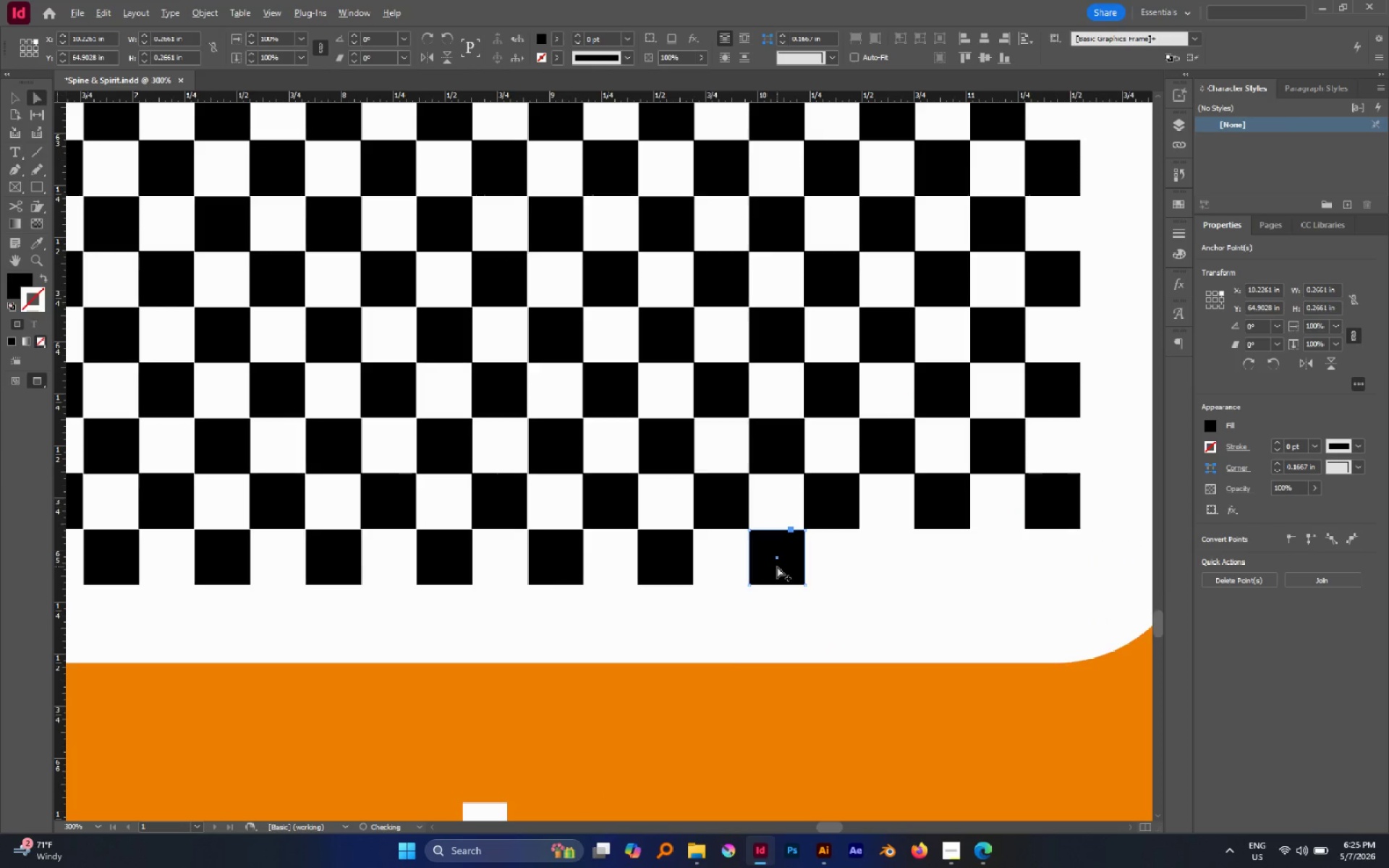 
hold_key(key=ShiftLeft, duration=2.12)
 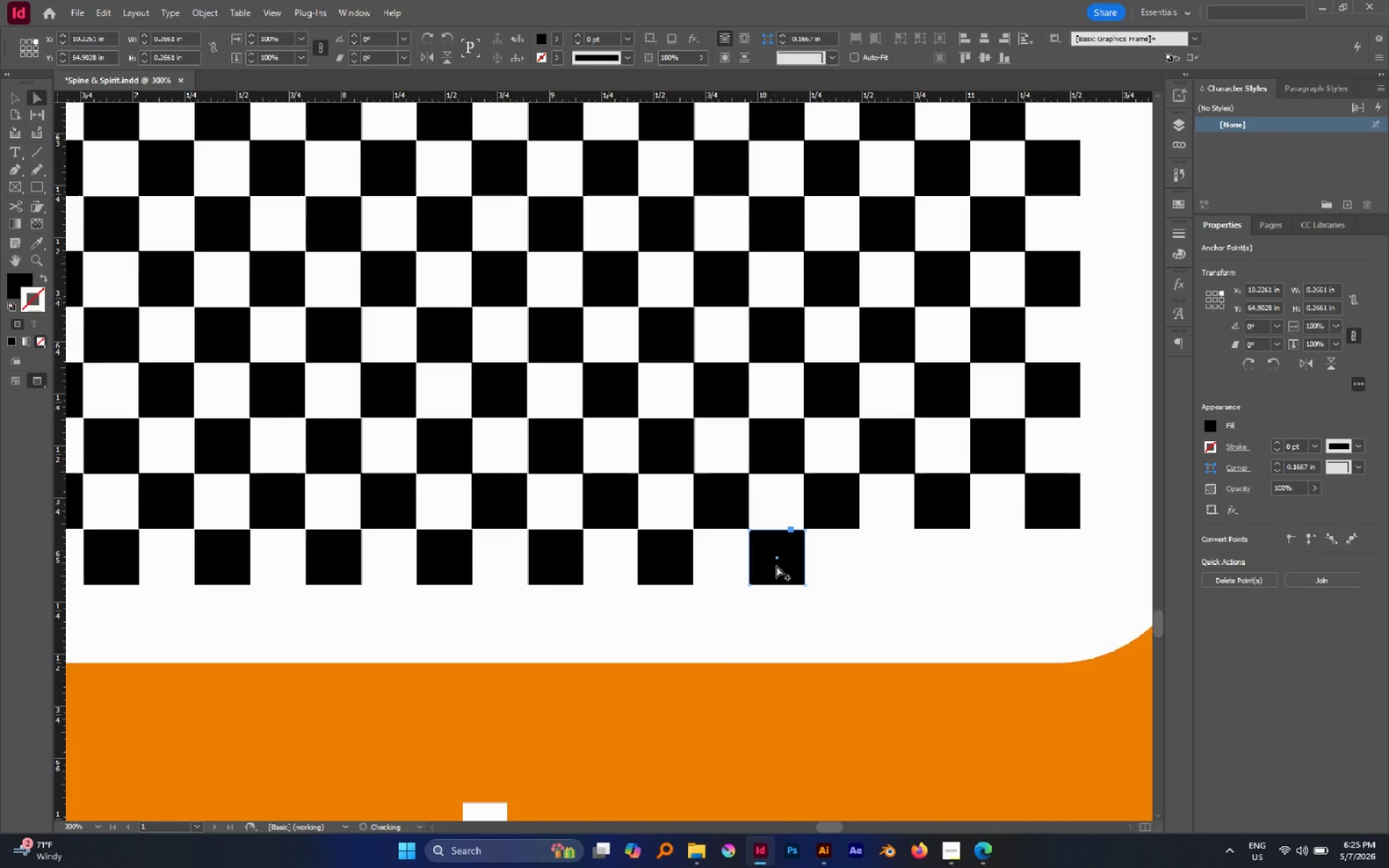 
hold_key(key=AltLeft, duration=0.38)
 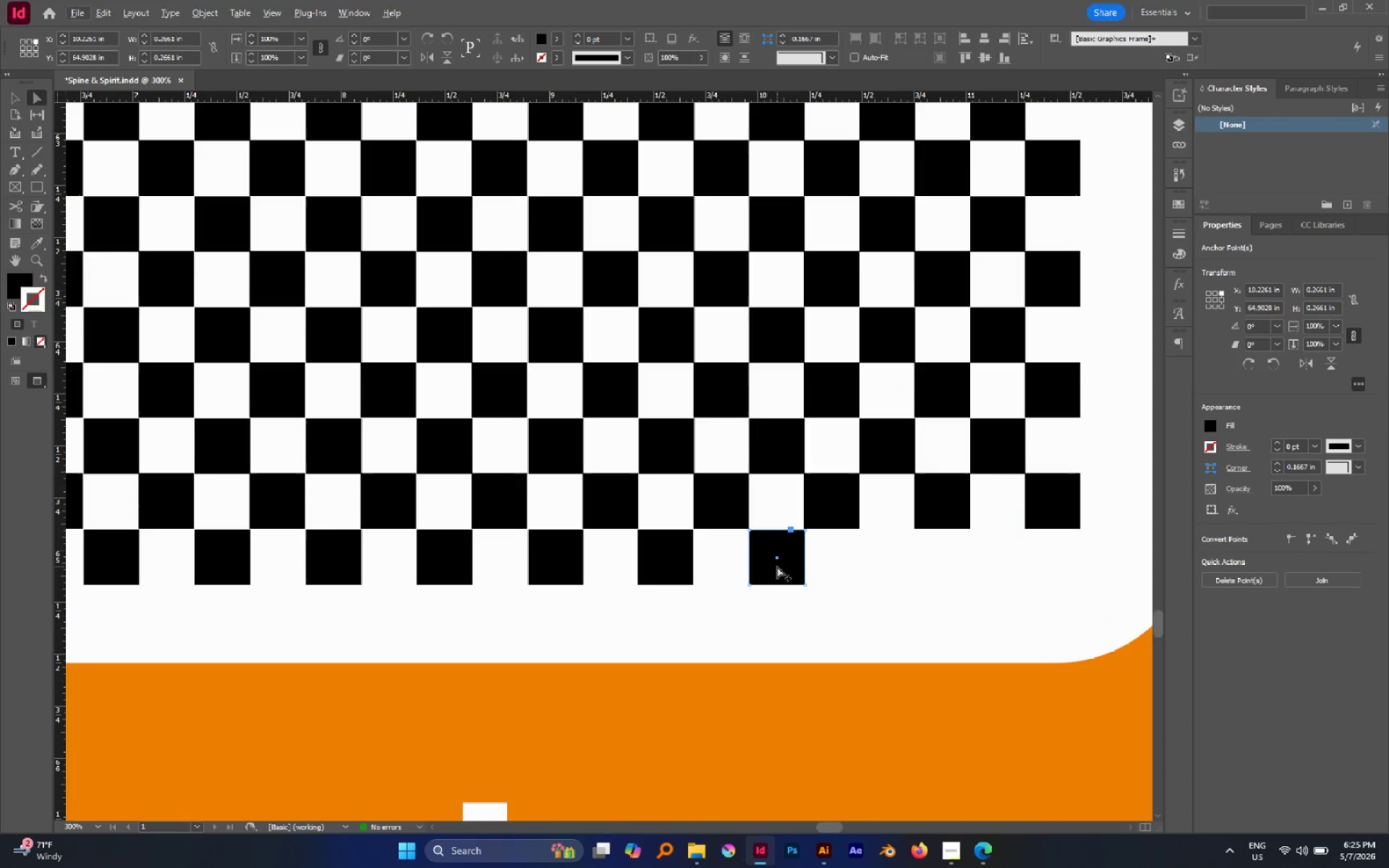 
key(Alt+Control+Shift+D)
 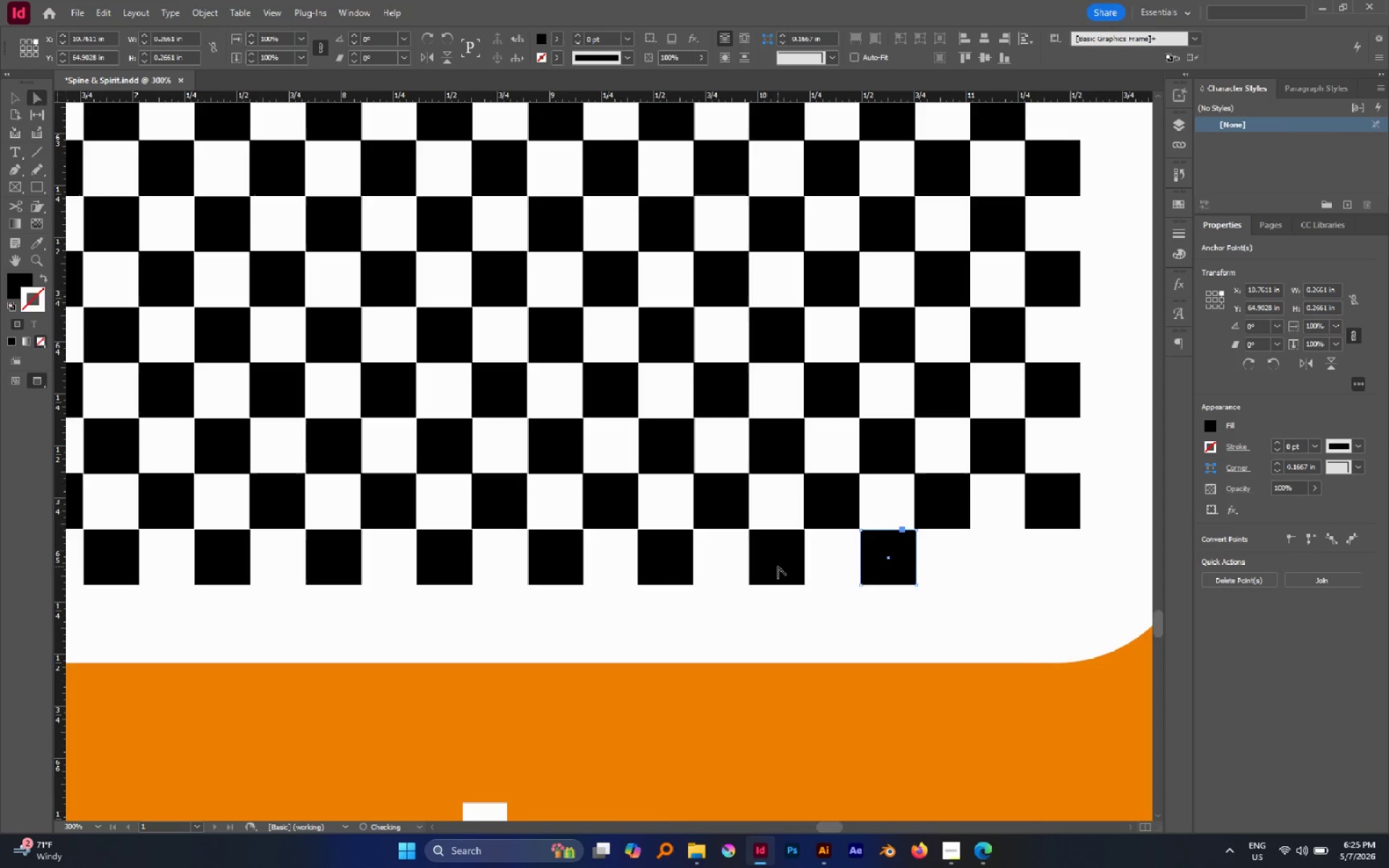 
key(Alt+Control+Shift+D)
 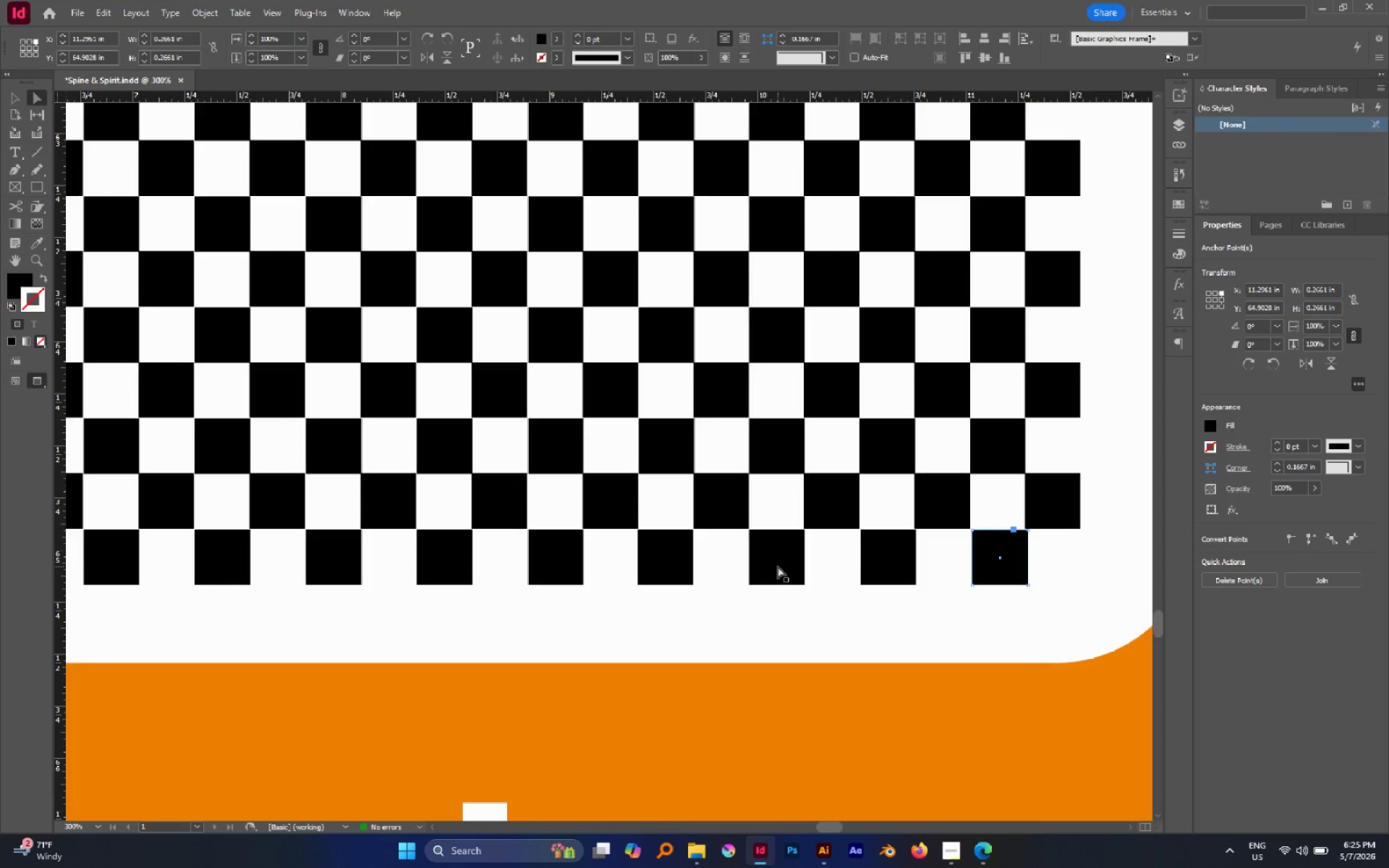 
hold_key(key=AltLeft, duration=0.89)
scroll: coordinate [564, 369], scroll_direction: down, amount: 7.0
 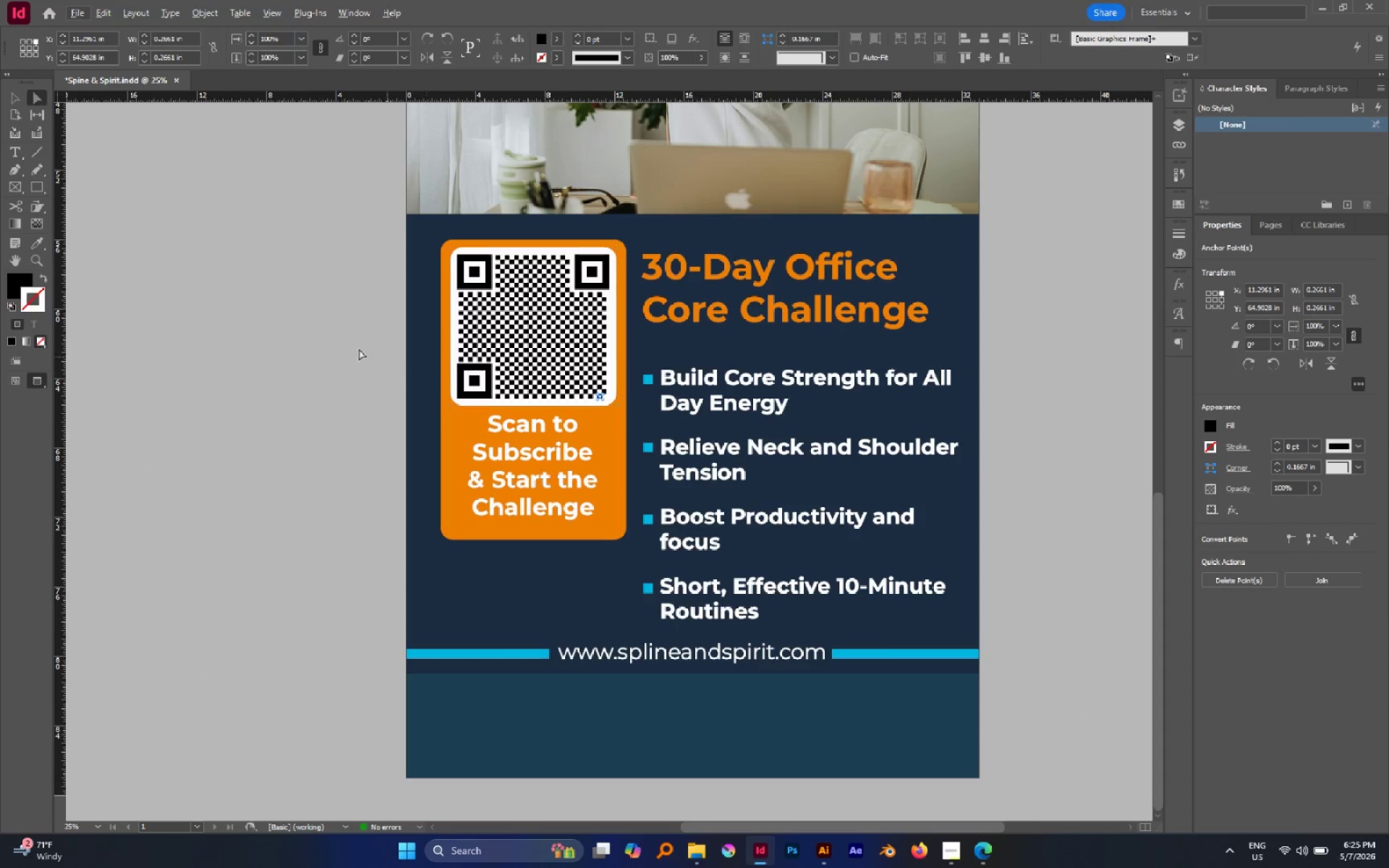 
left_click([355, 347])
 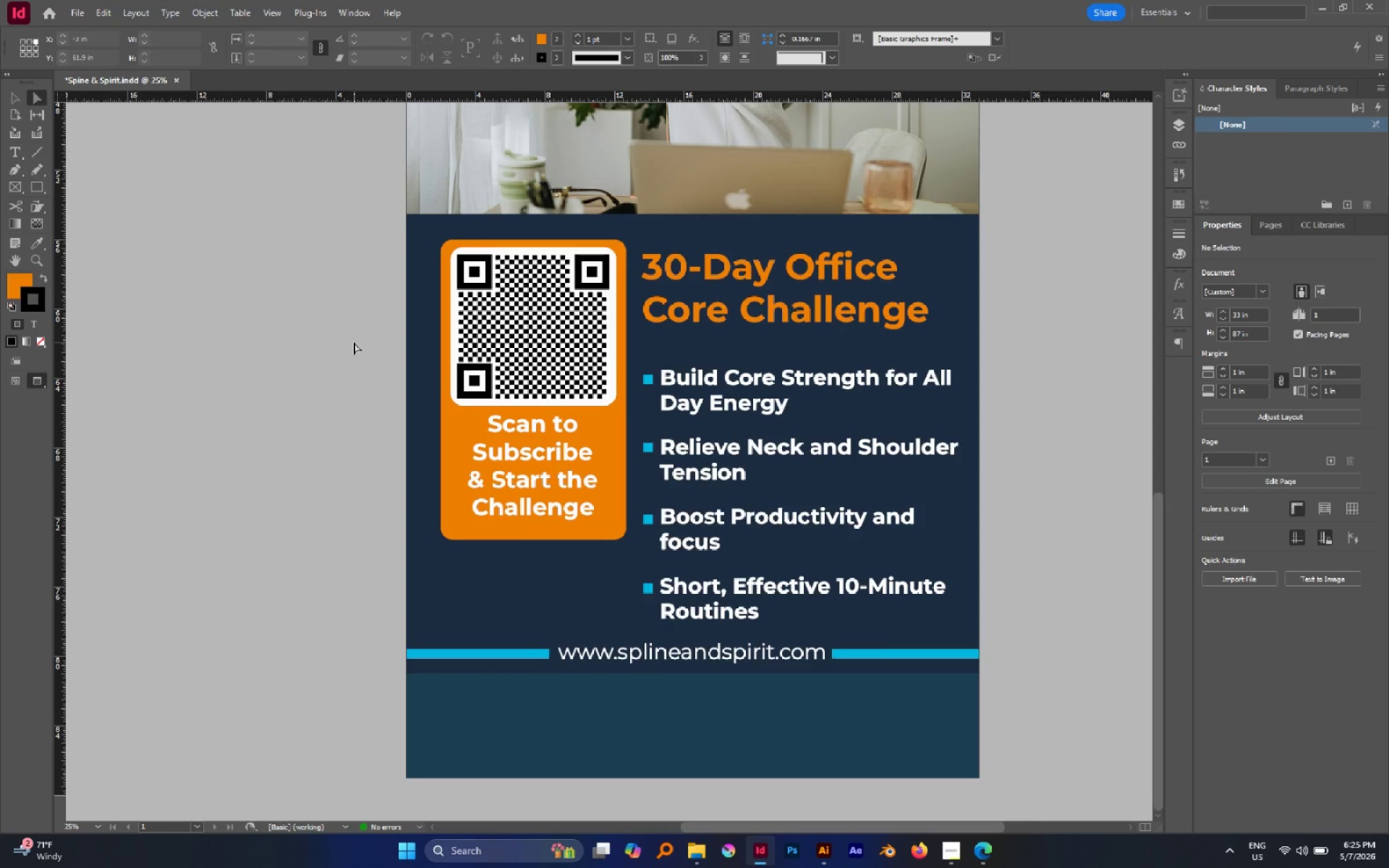 
key(V)
 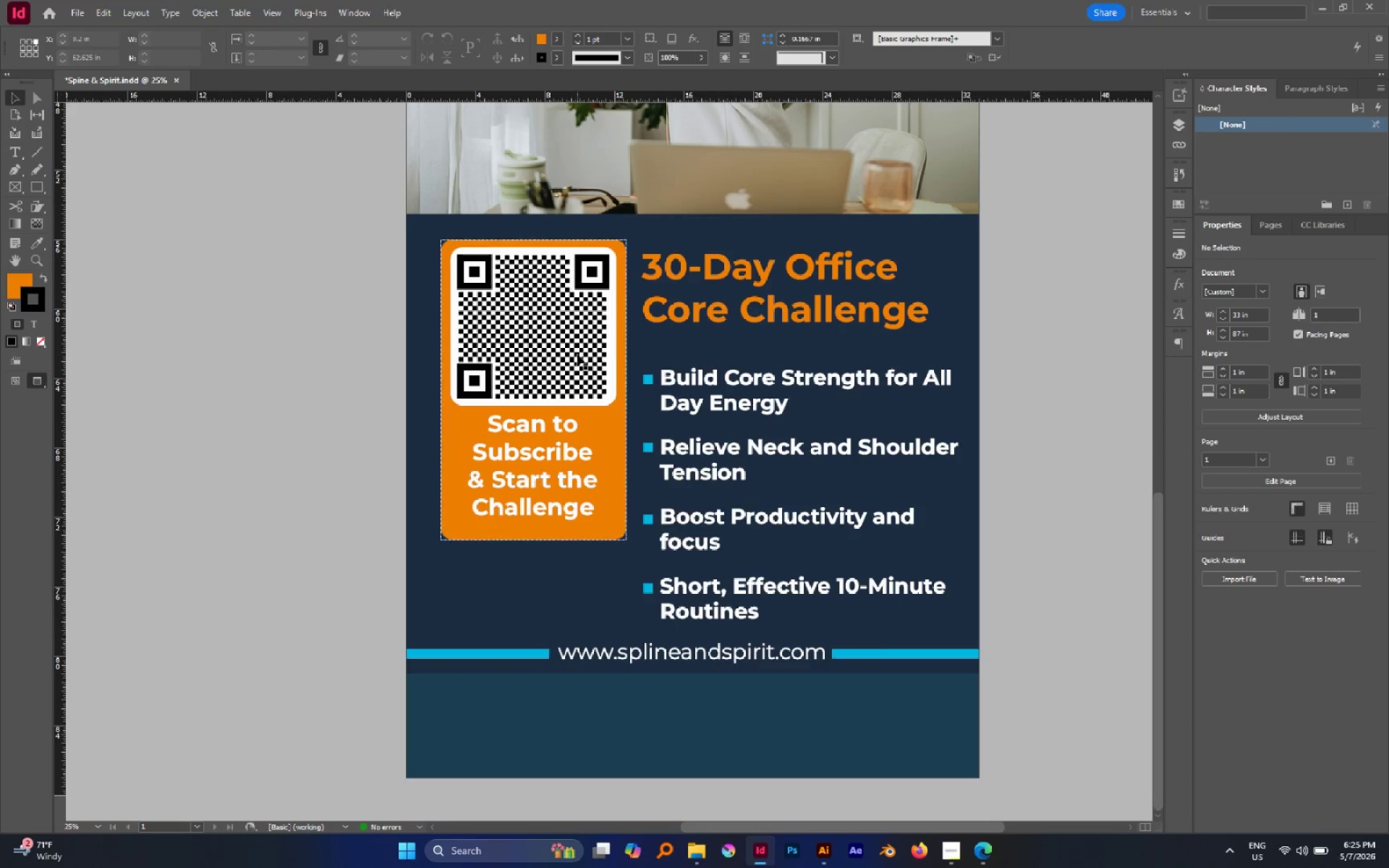 
left_click([577, 354])
 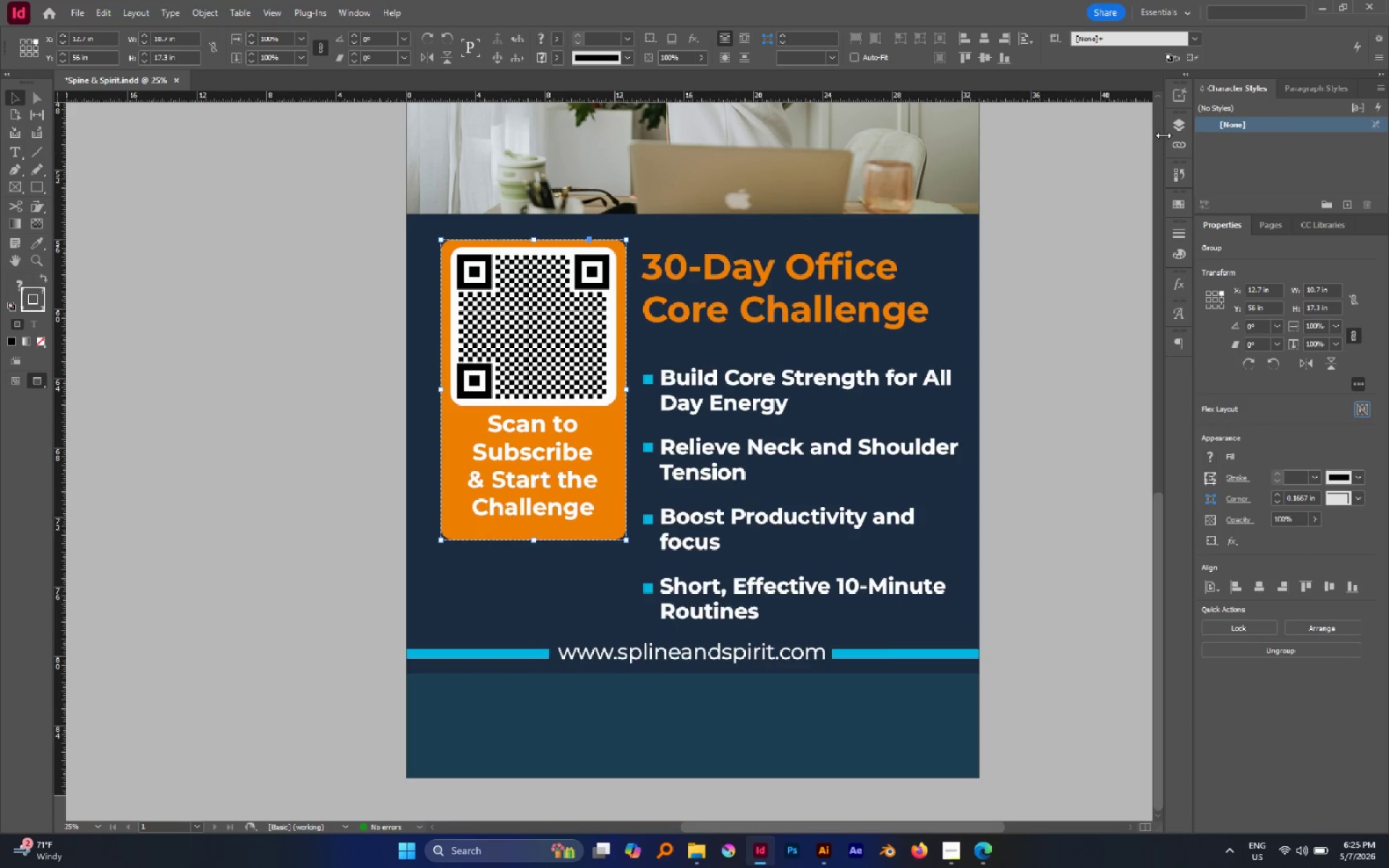 
left_click([1176, 126])
 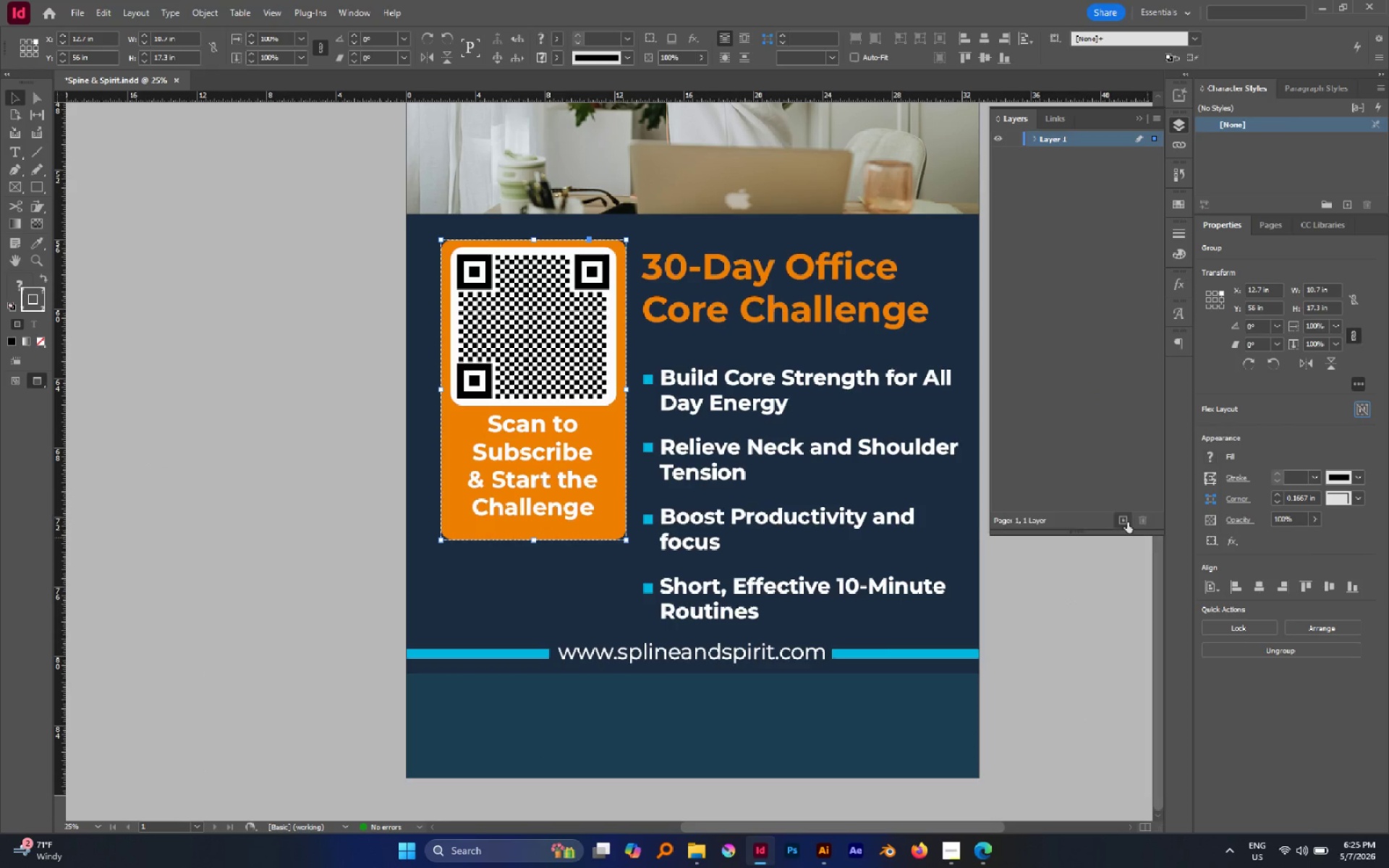 
left_click([1126, 522])
 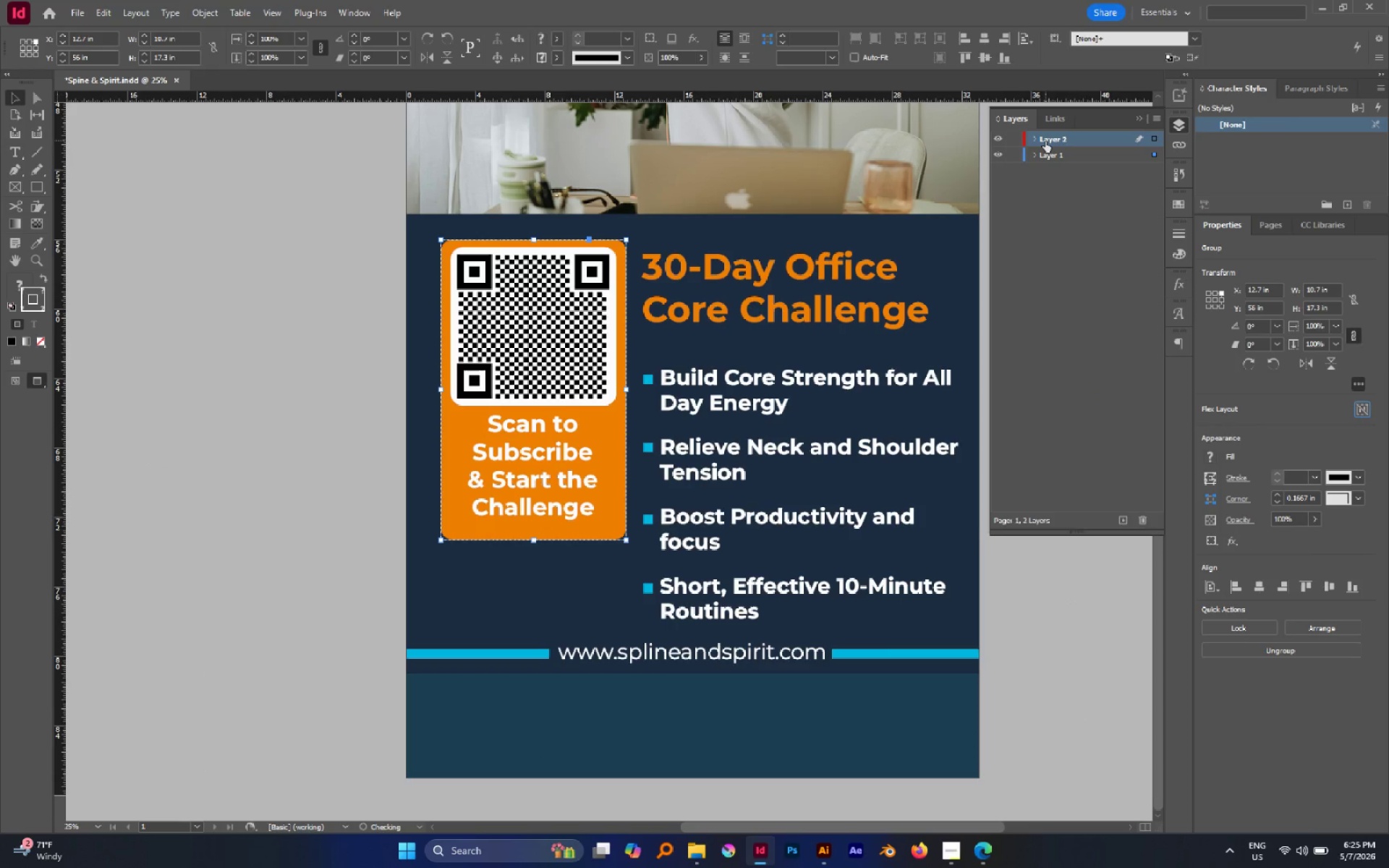 
double_click([1045, 141])
 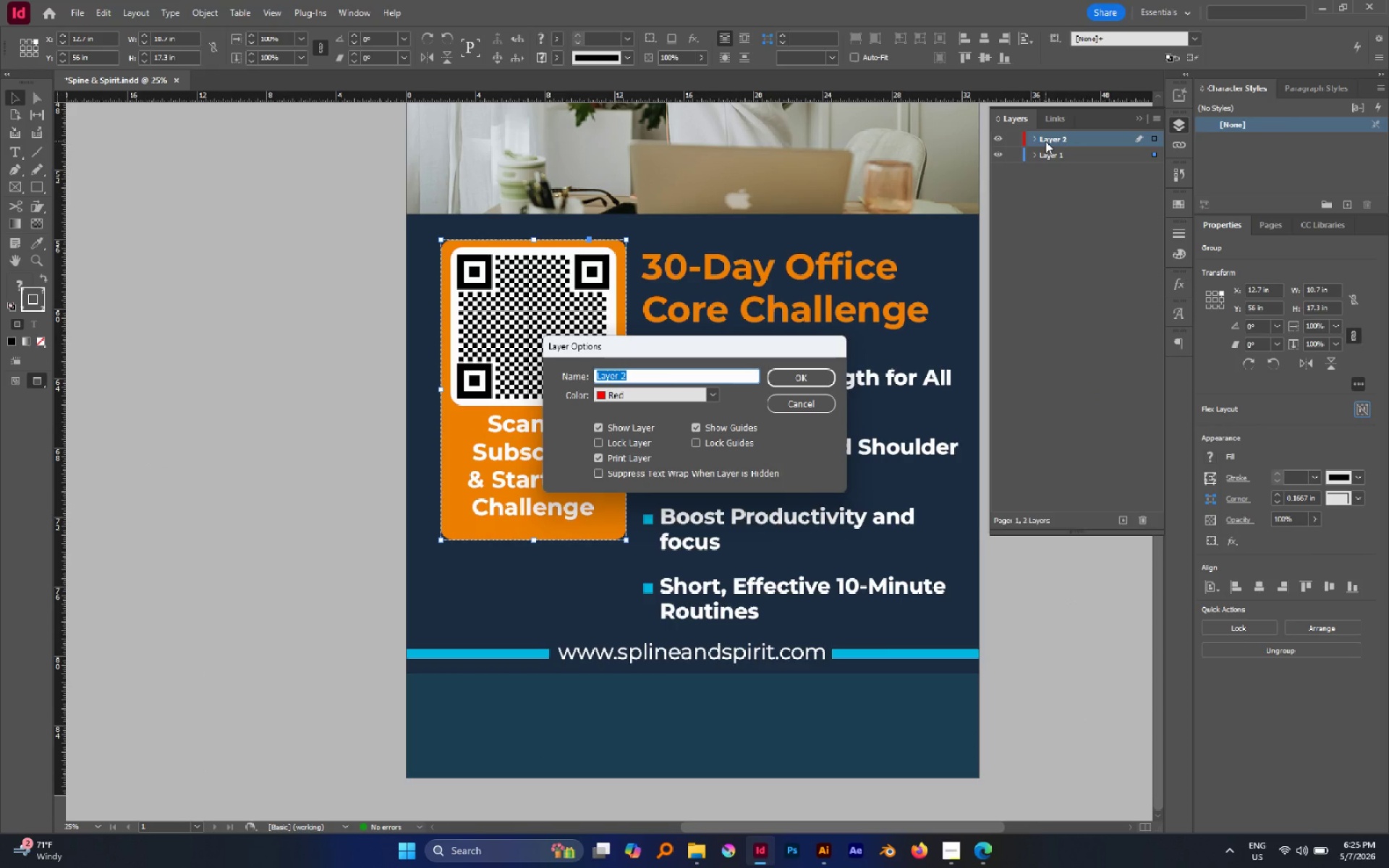 
type(Text)
 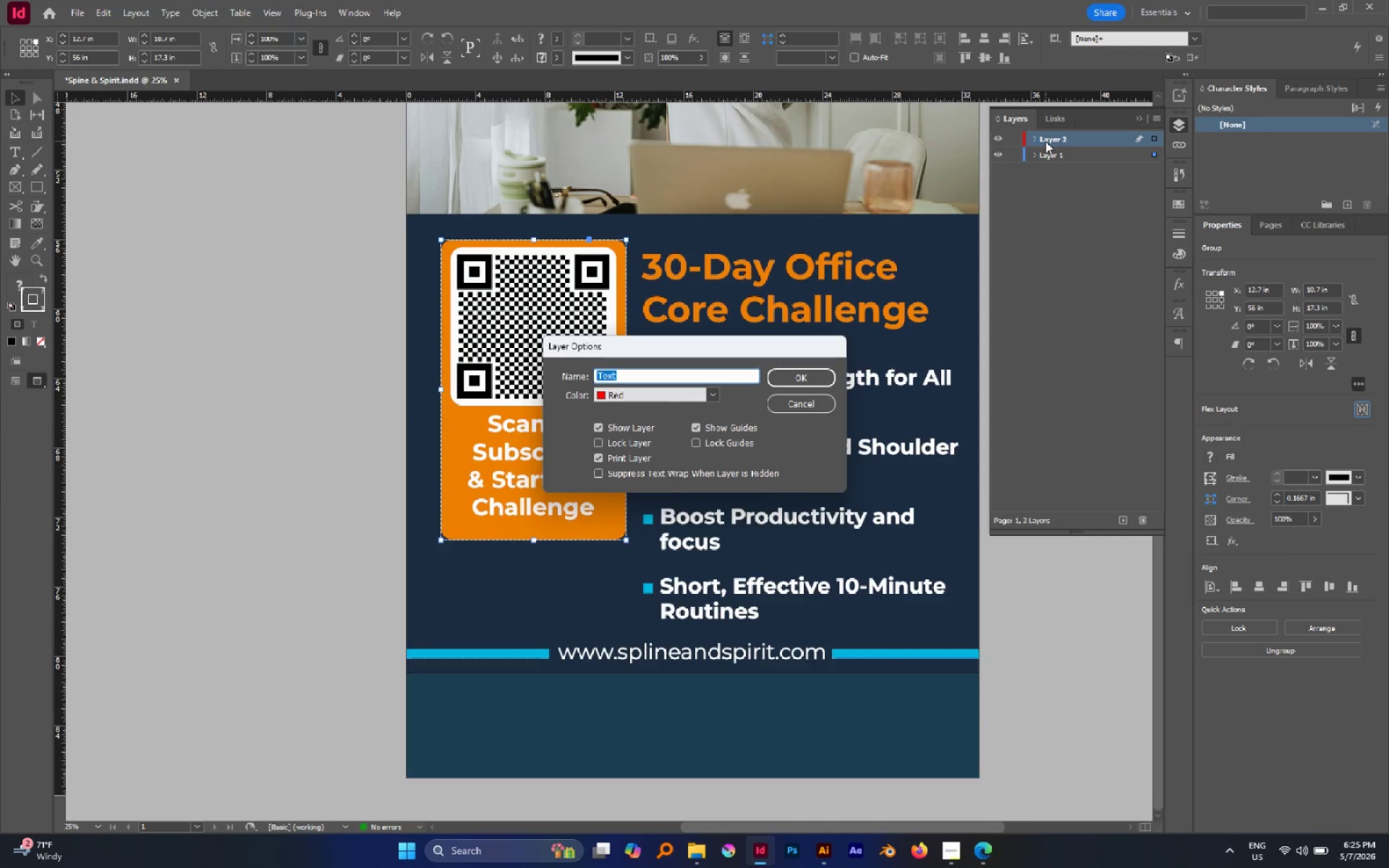 
key(Enter)
 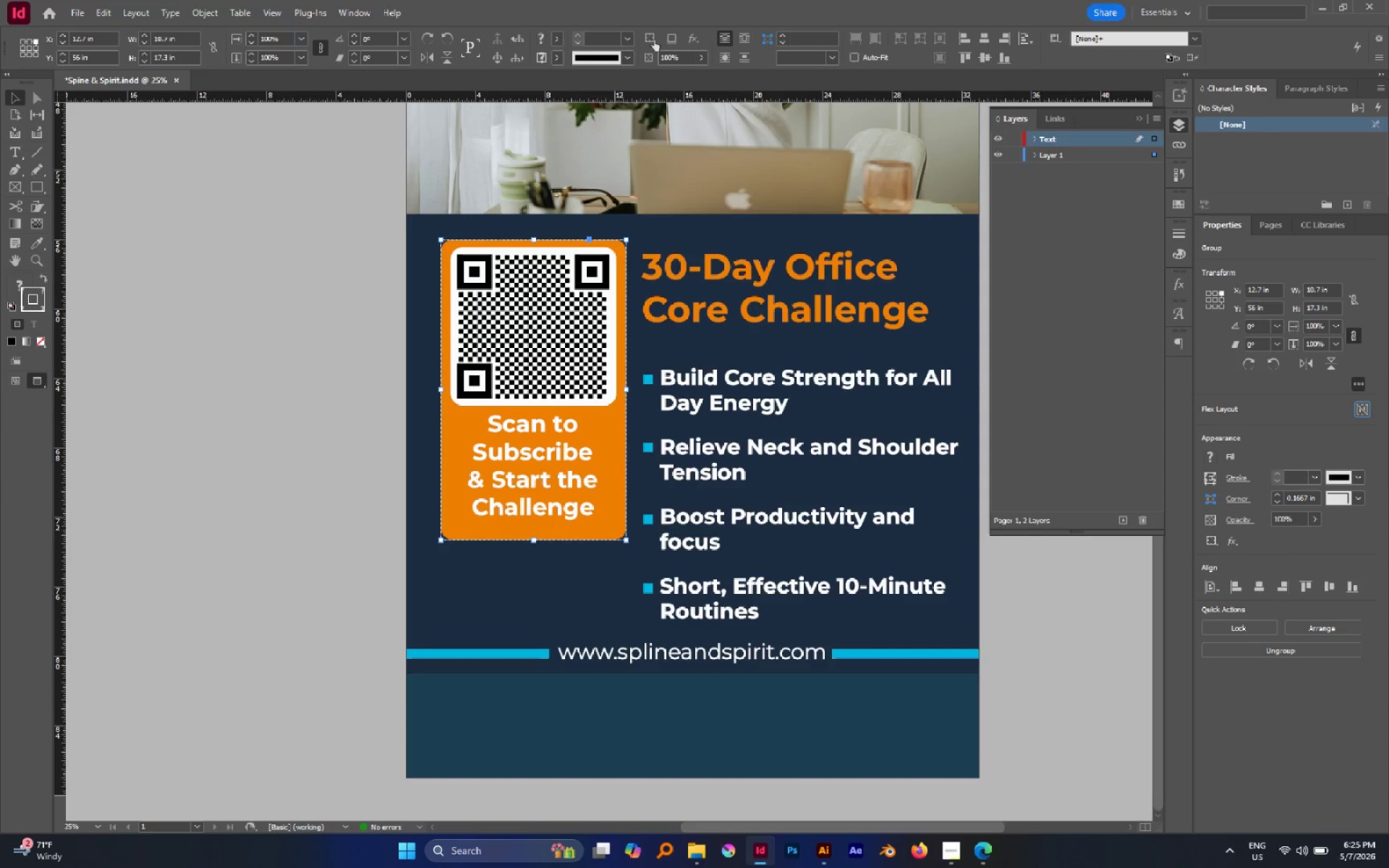 
hold_key(key=AltLeft, duration=0.41)
scroll: coordinate [624, 402], scroll_direction: down, amount: 1.0
 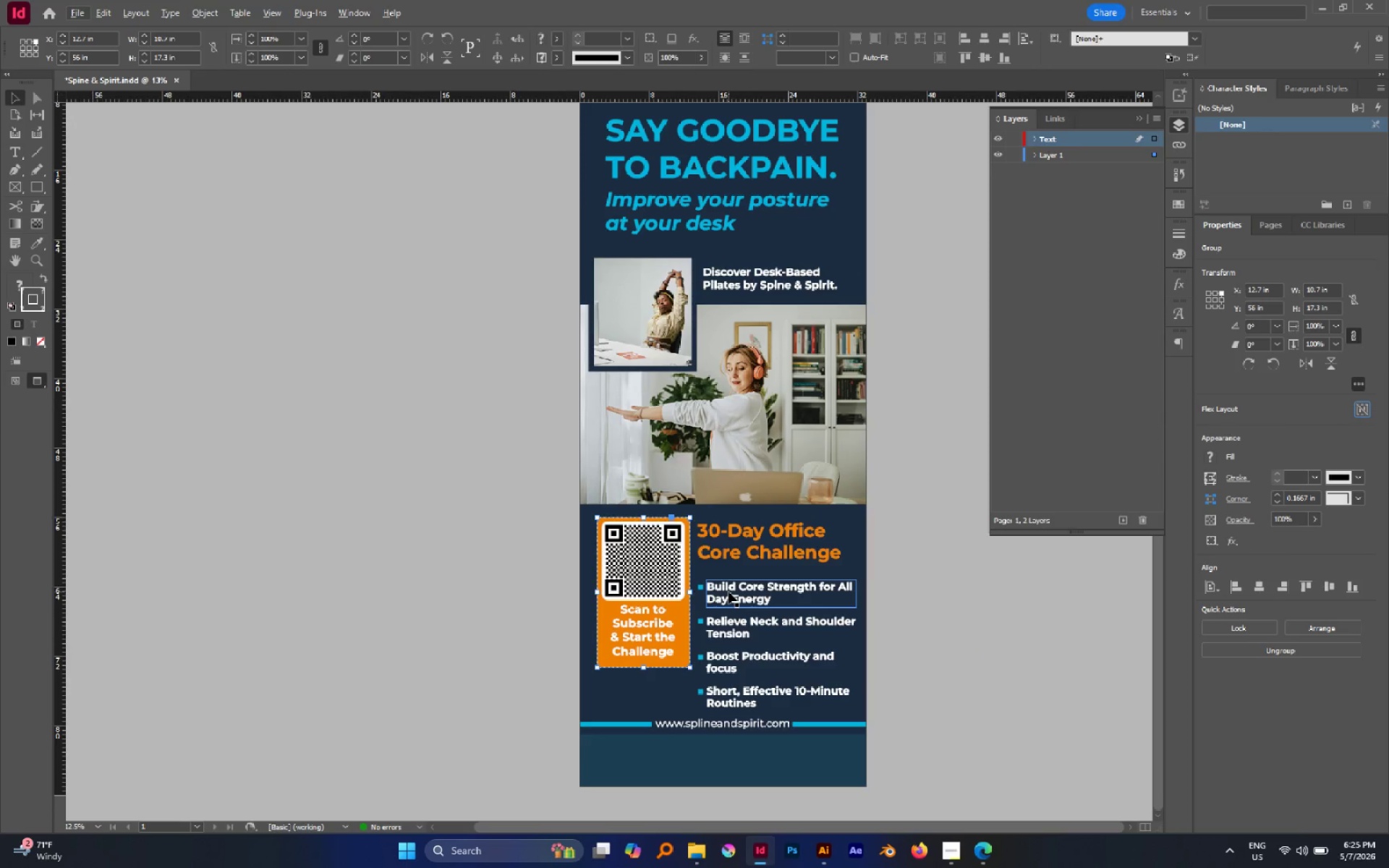 
left_click([729, 592])
 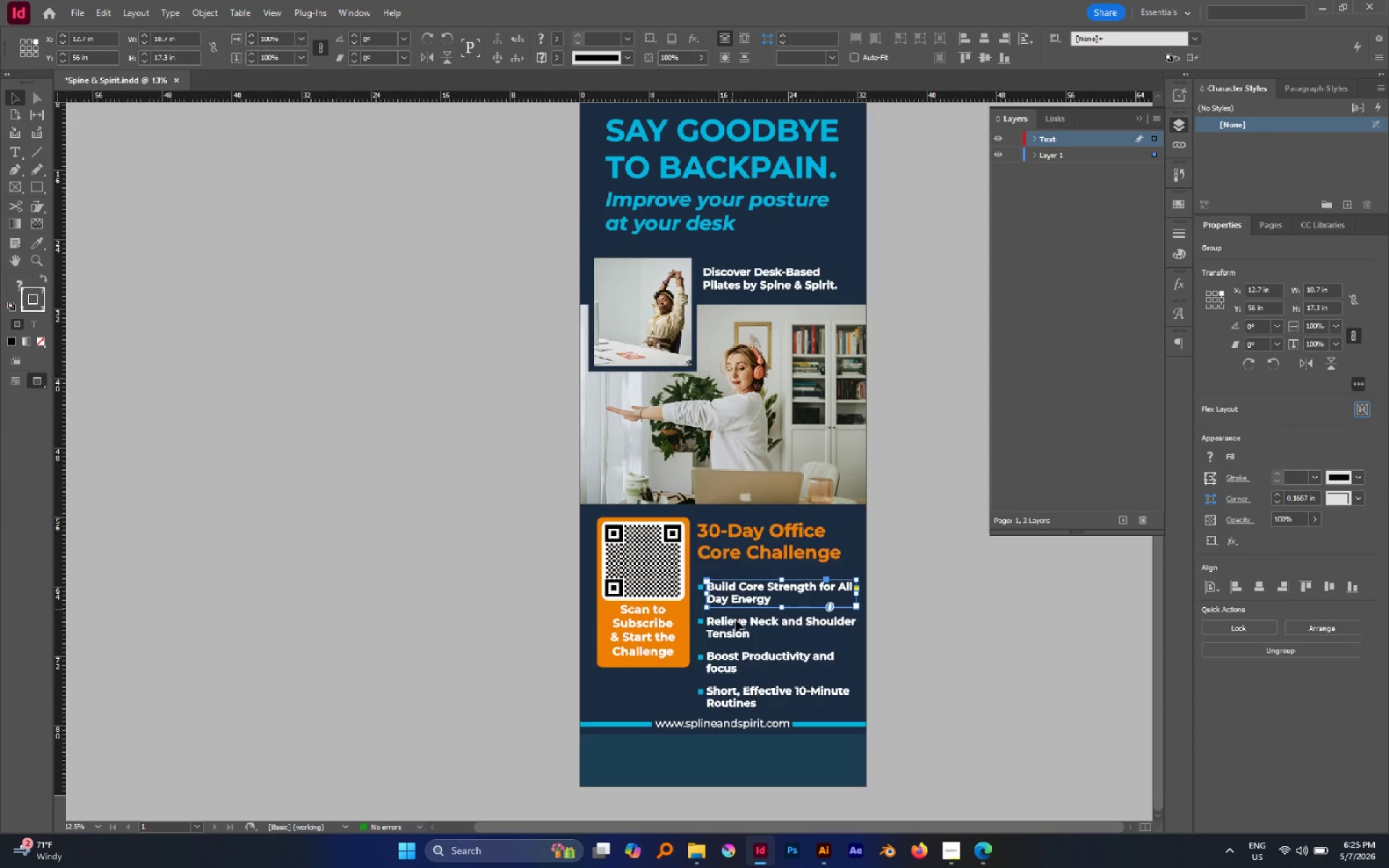 
hold_key(key=ShiftLeft, duration=2.86)
left_click([736, 626])
 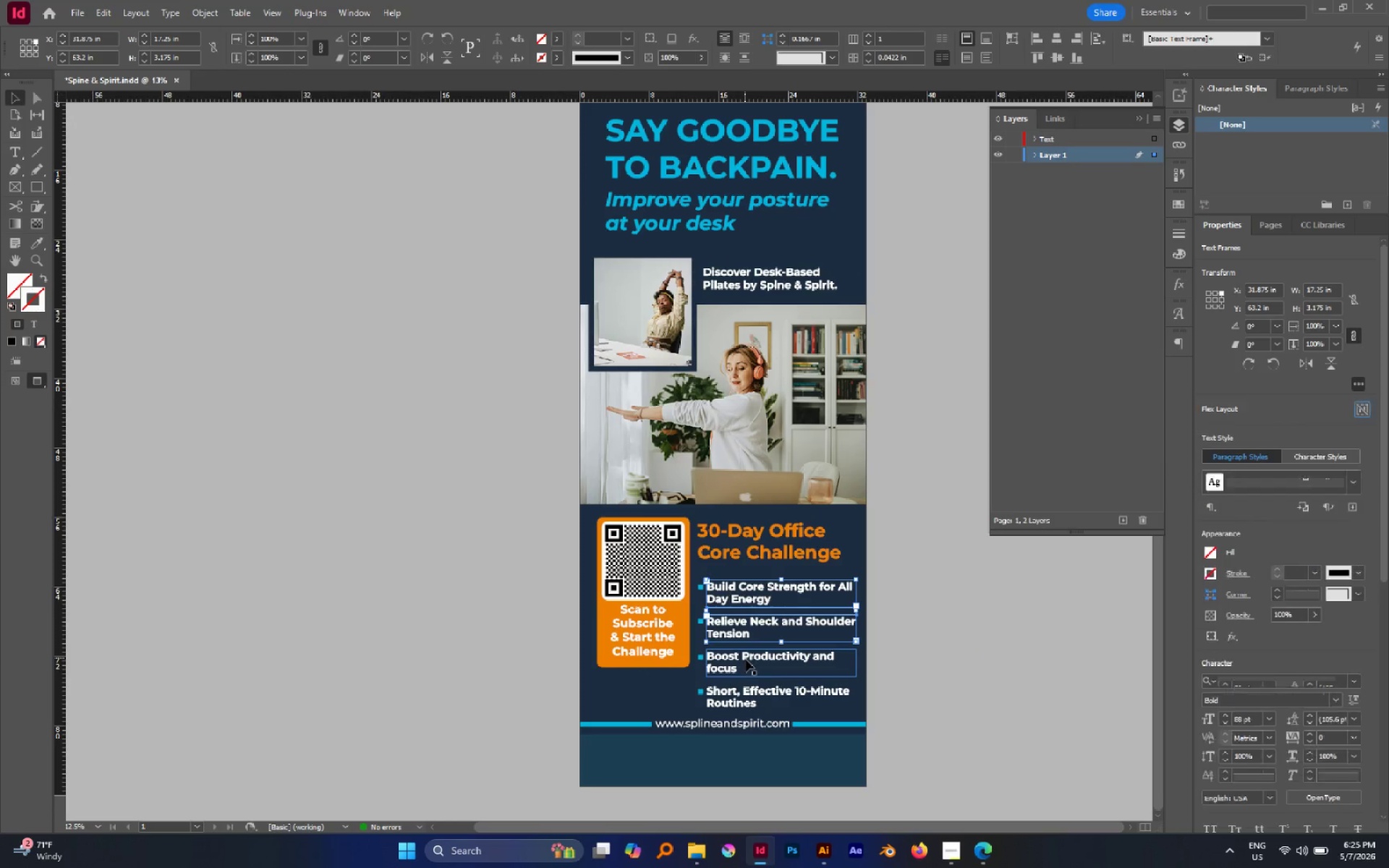 
left_click([746, 660])
 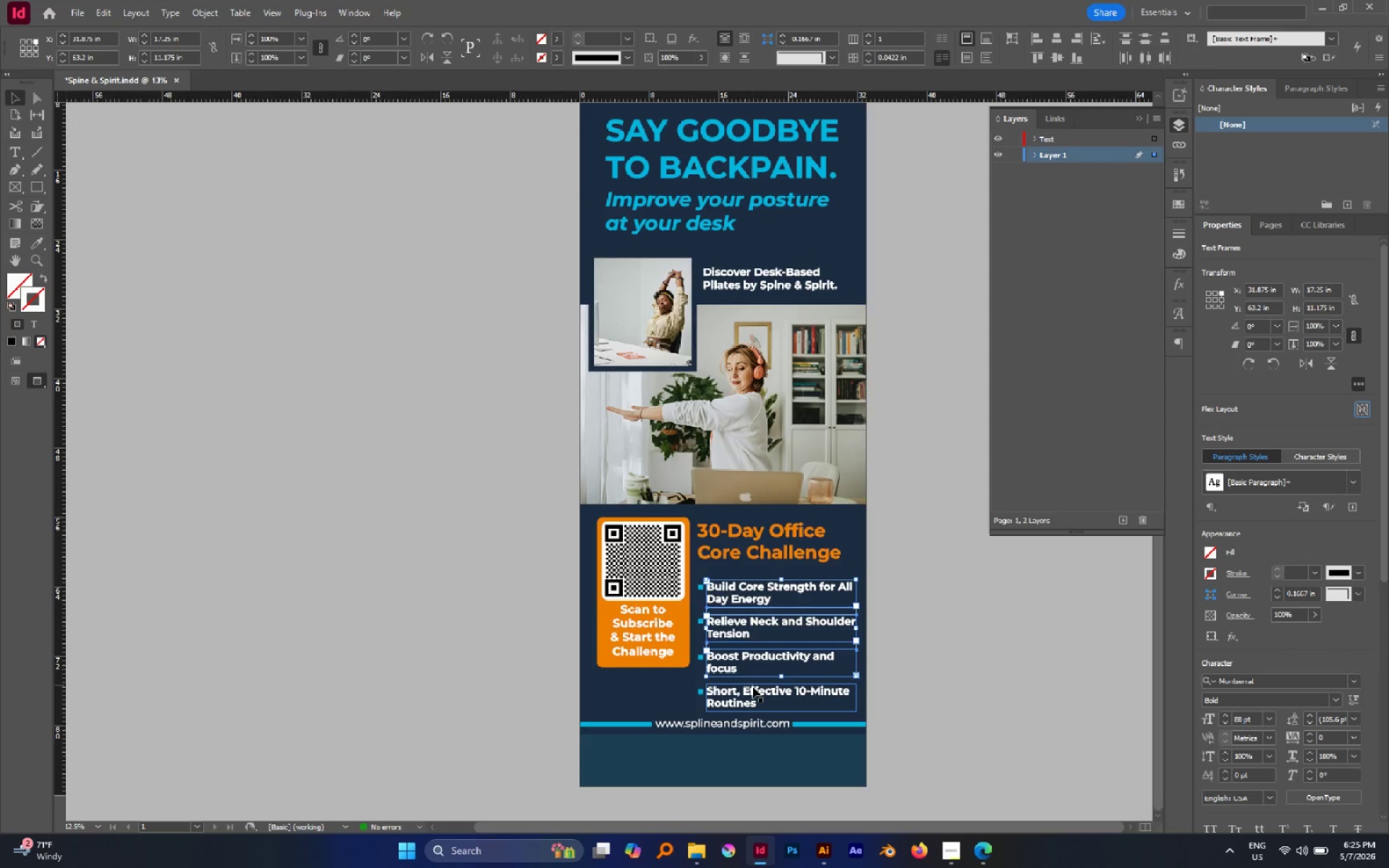 
left_click([753, 687])
 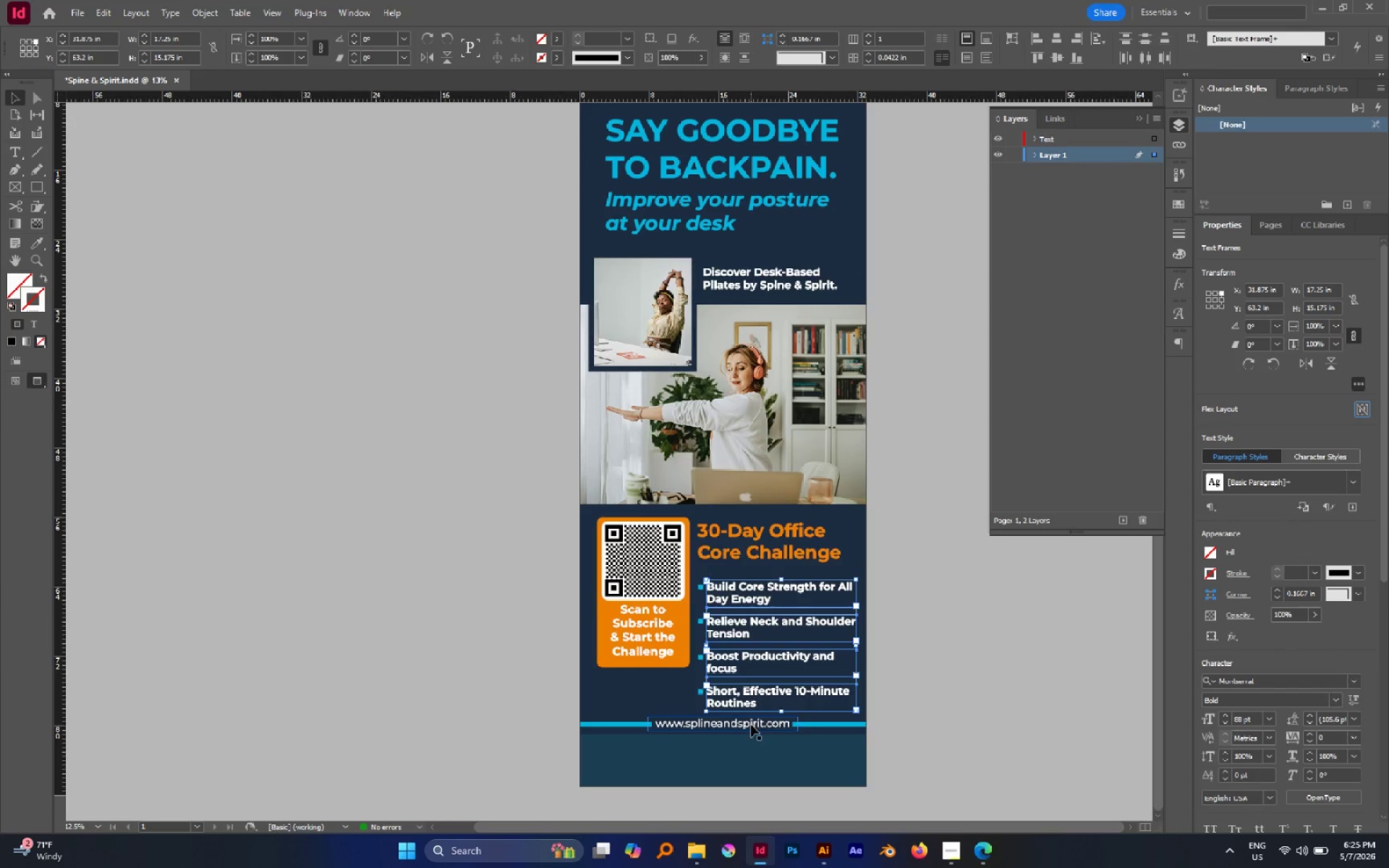 
left_click([751, 725])
 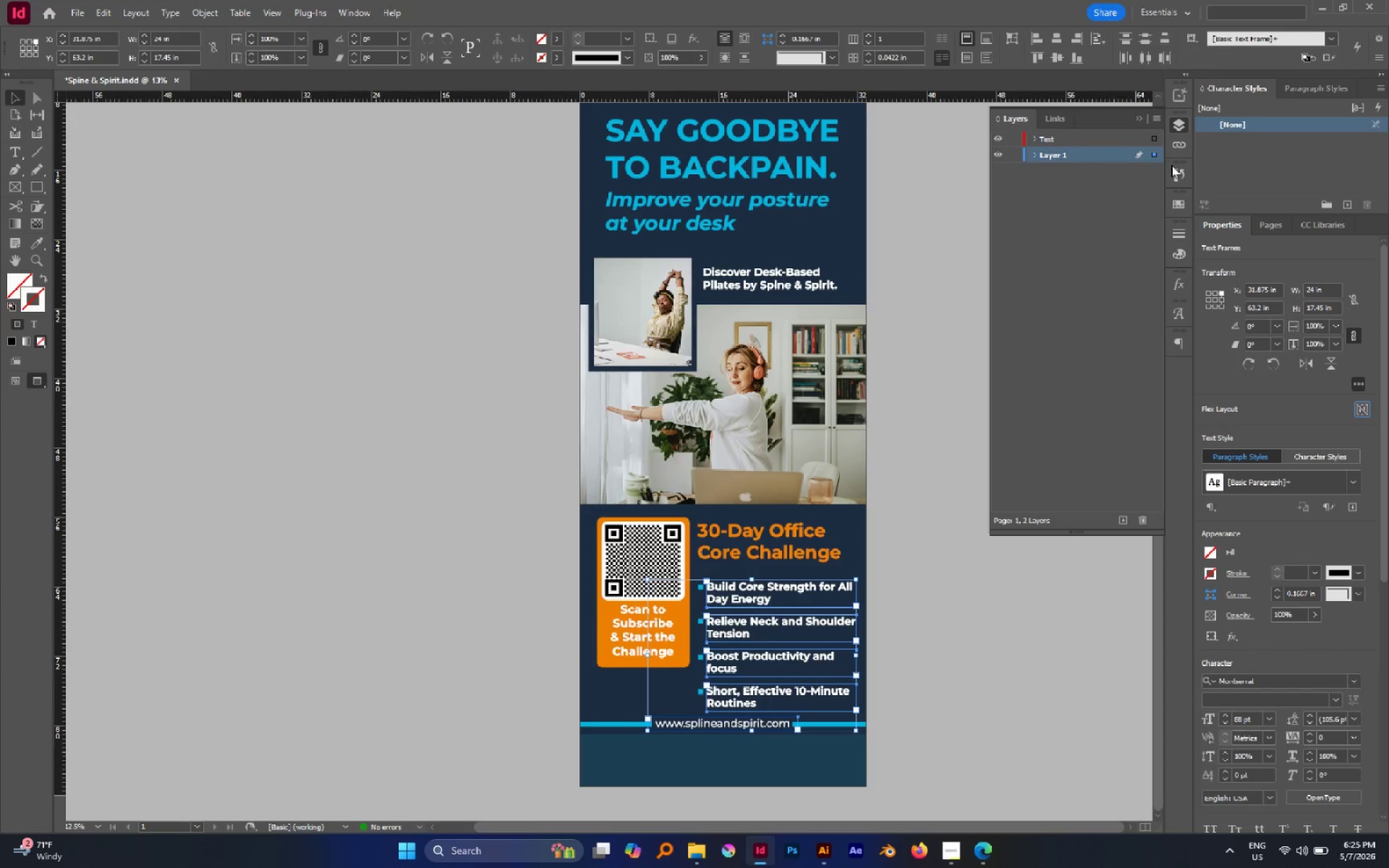 
key(Control+X)
 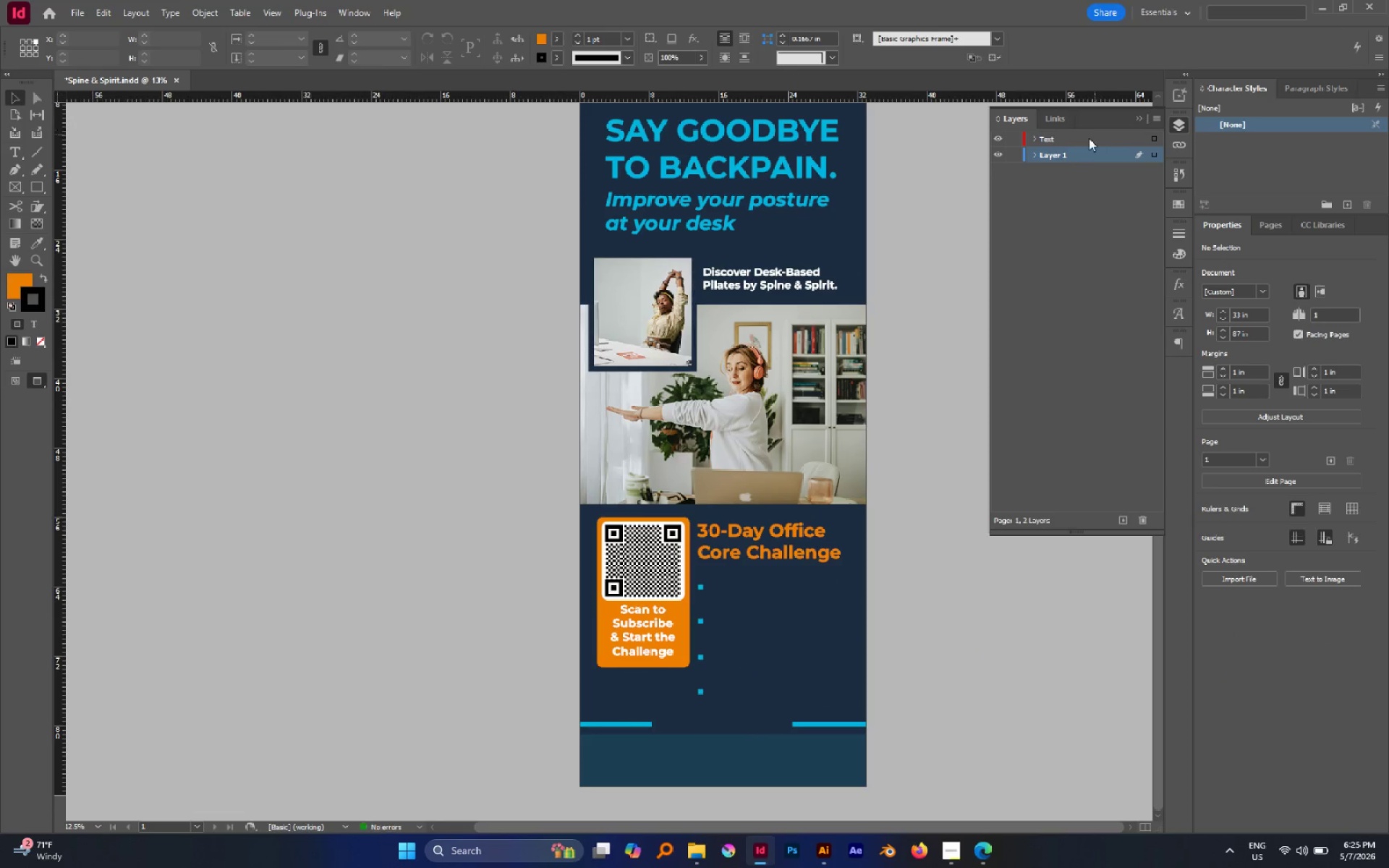 
left_click([1084, 141])
 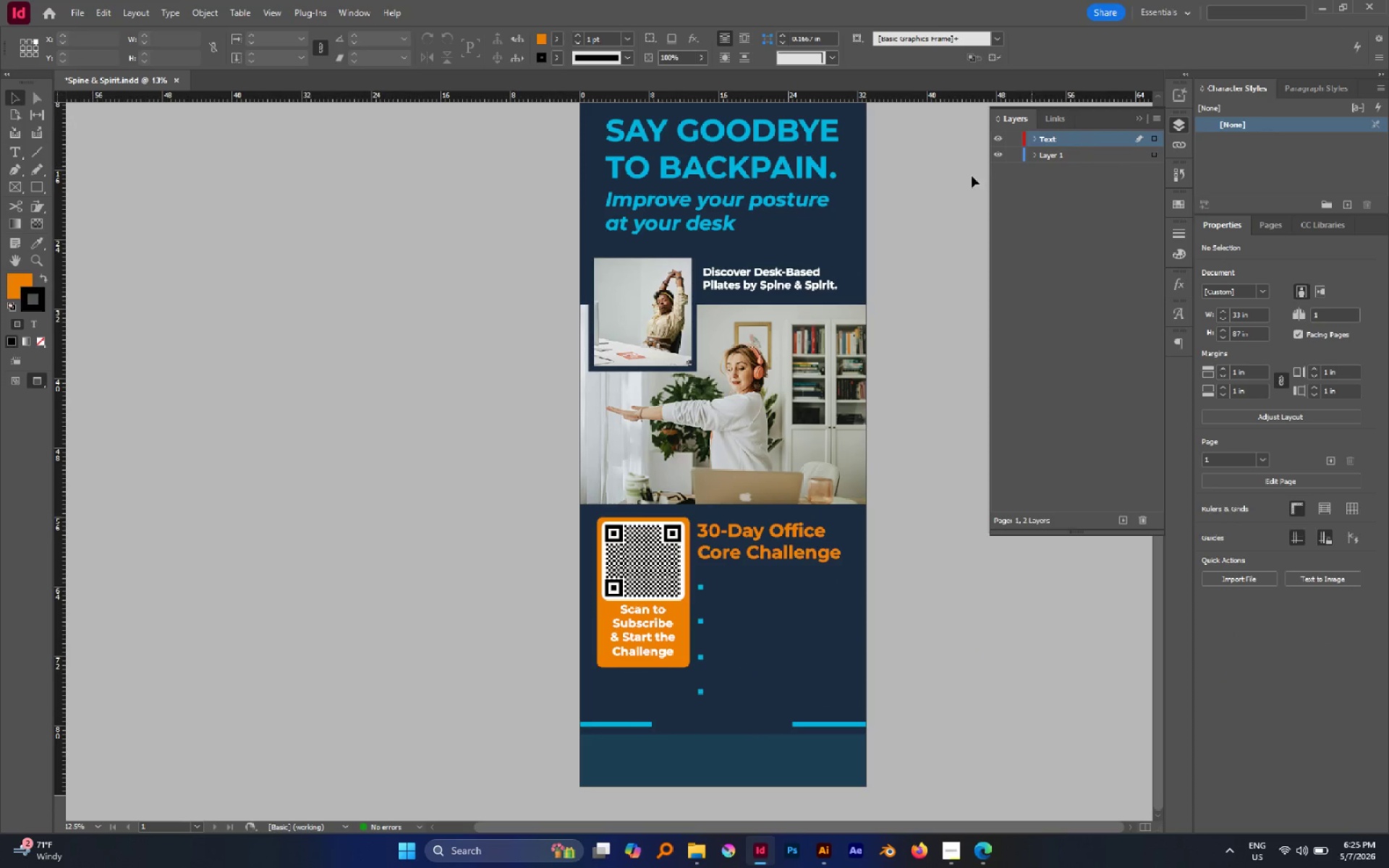 
key(Alt+Control+Shift+V)
 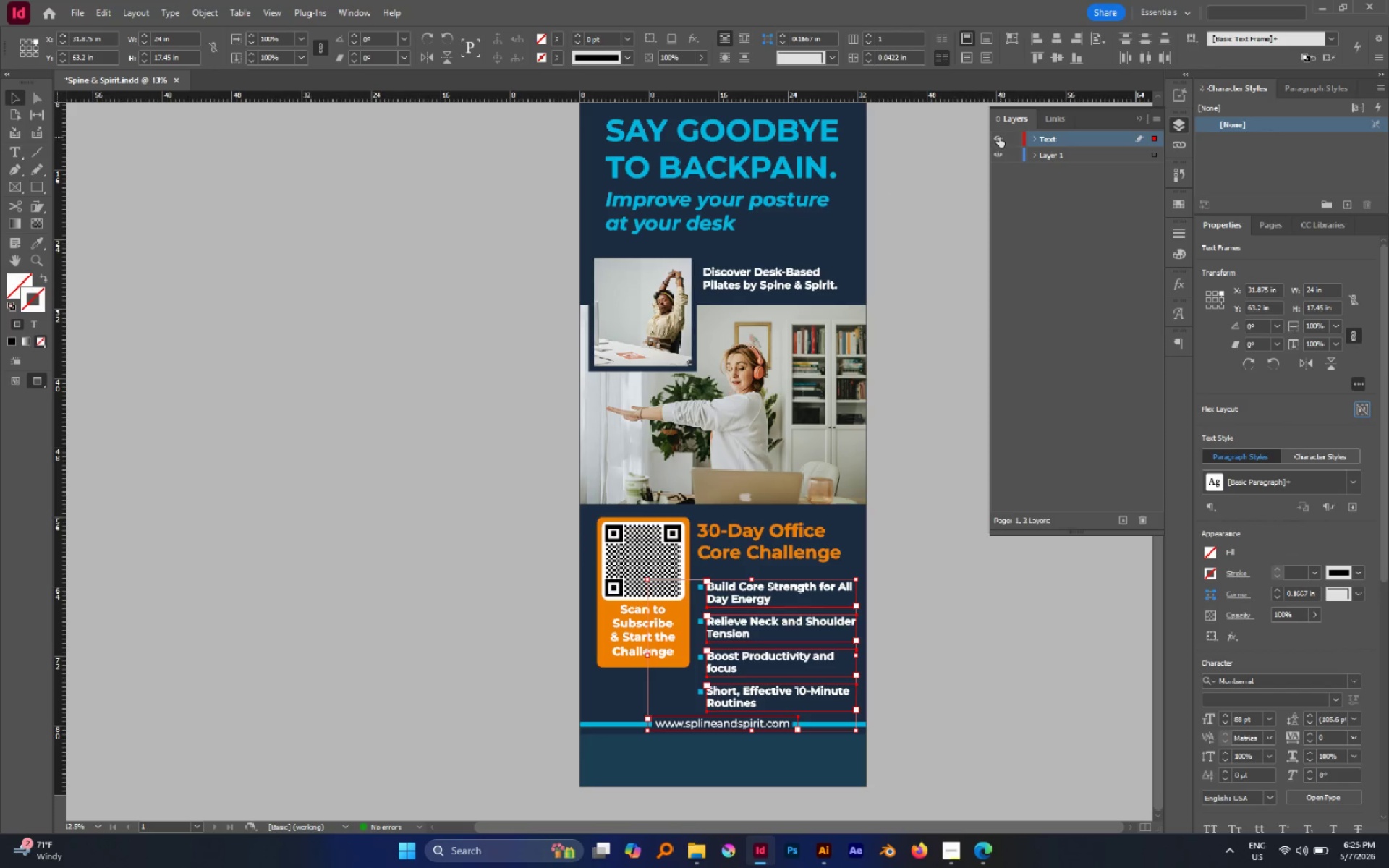 
double_click([999, 137])
 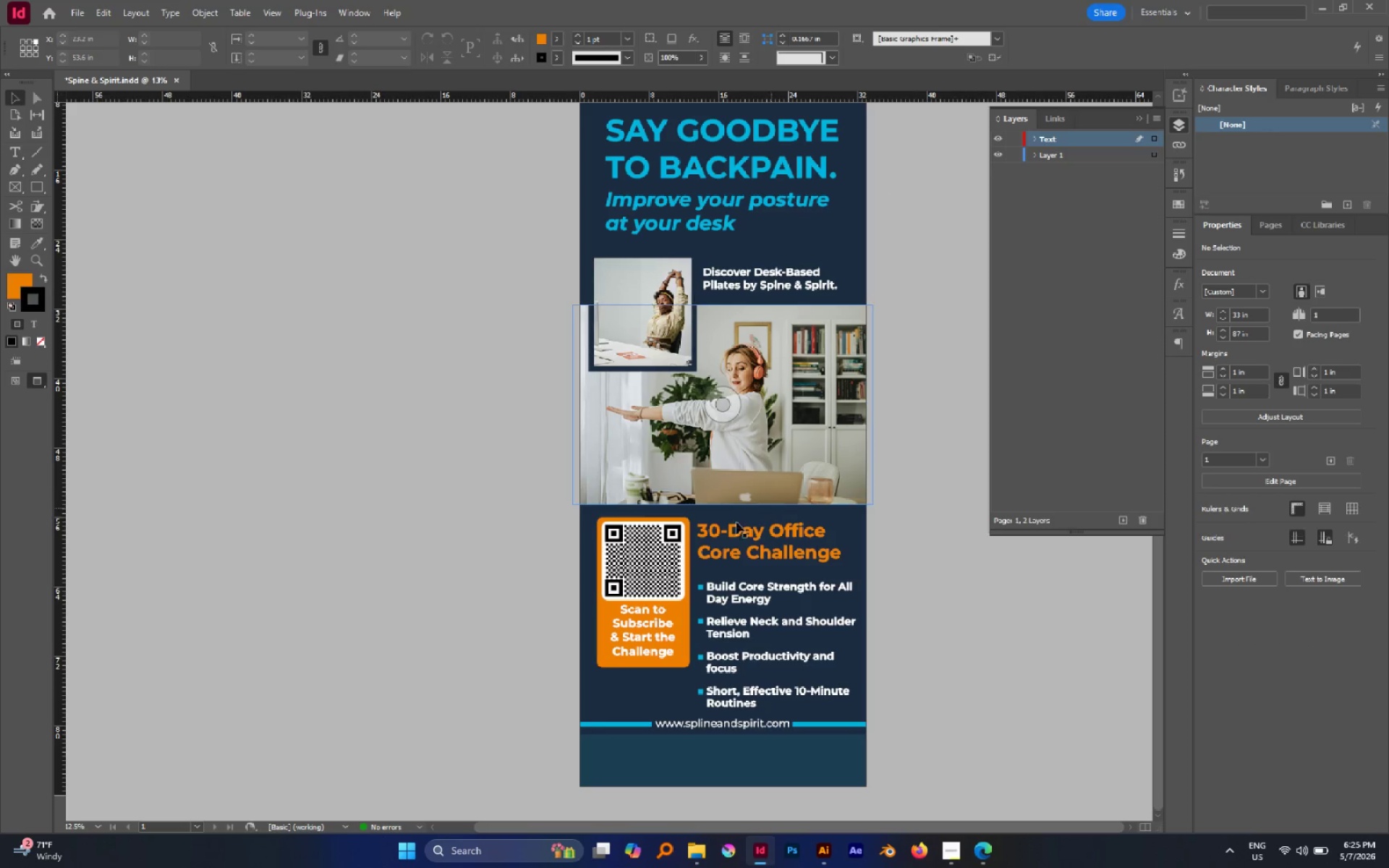 
left_click([731, 526])
 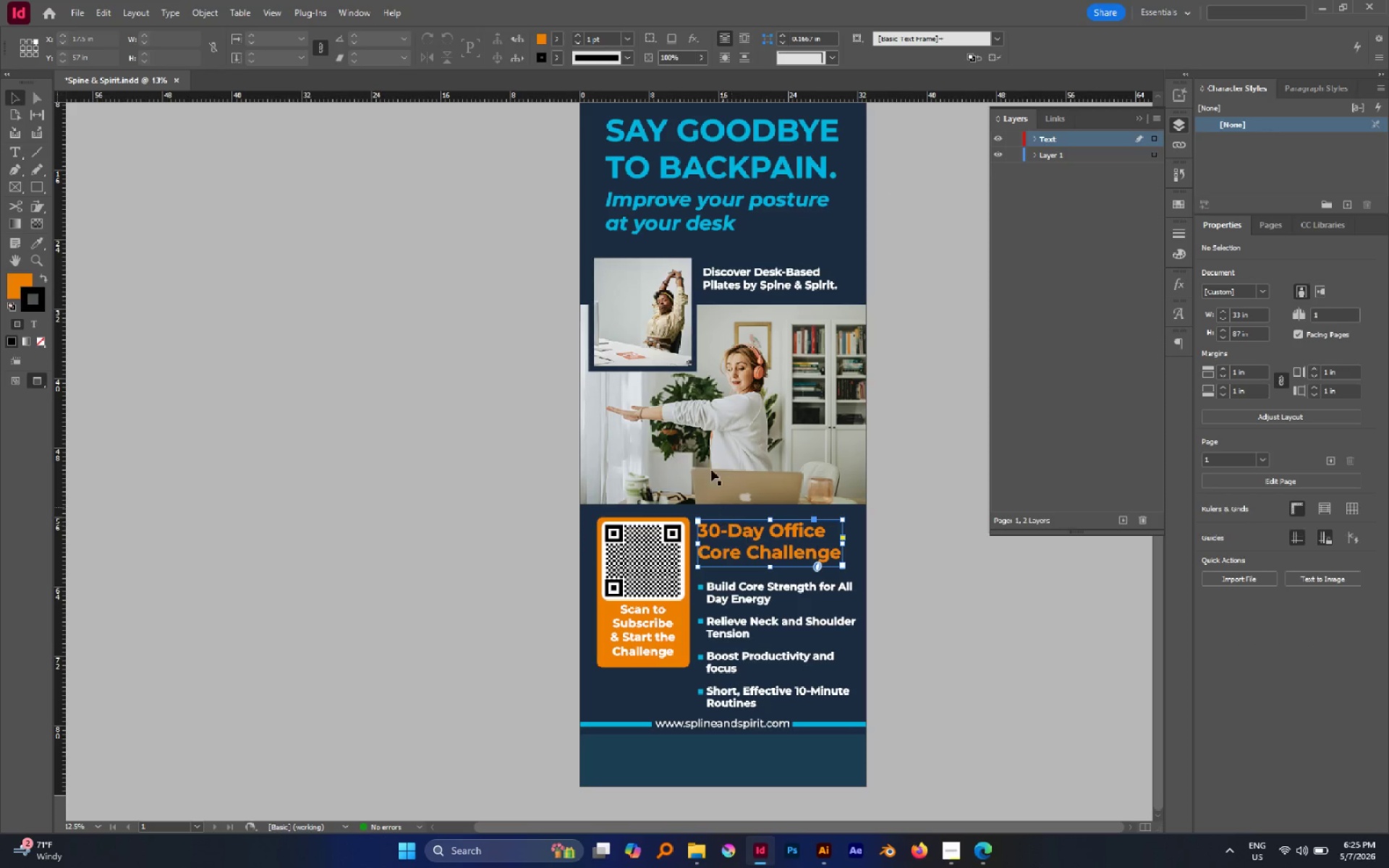 
hold_key(key=ShiftLeft, duration=1.76)
left_click([723, 283])
 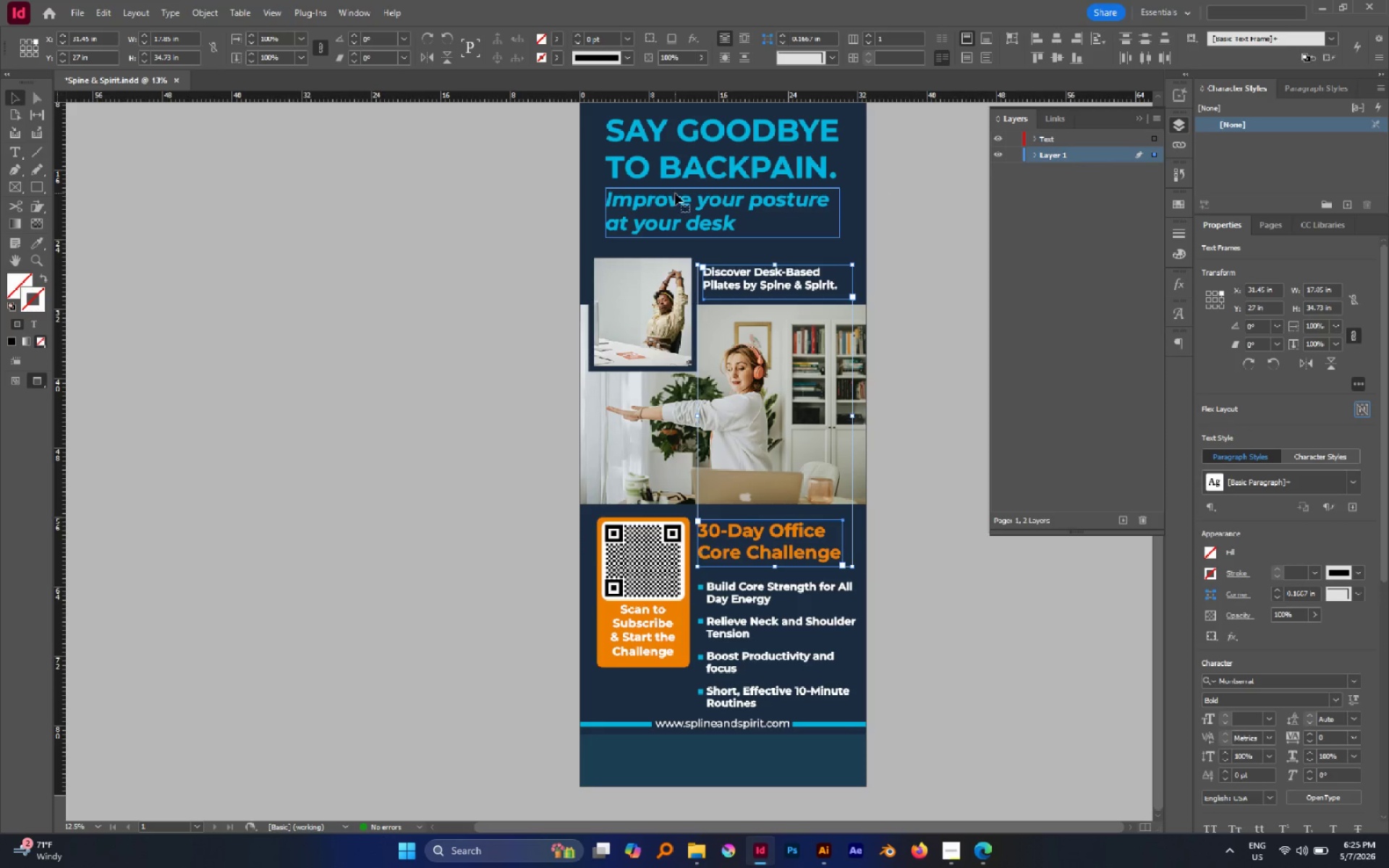 
double_click([695, 140])
 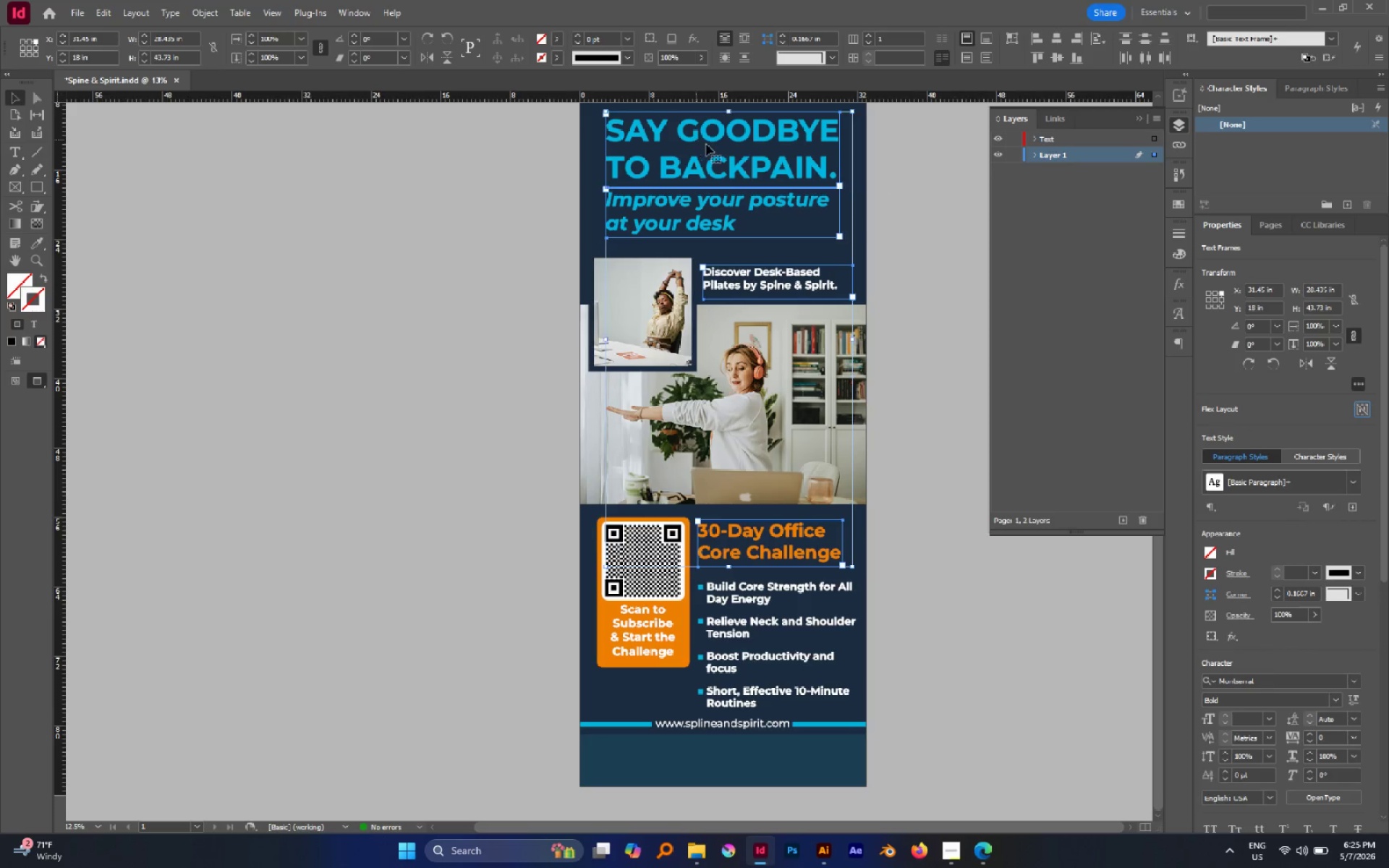 
scroll: coordinate [707, 145], scroll_direction: up, amount: 3.0
 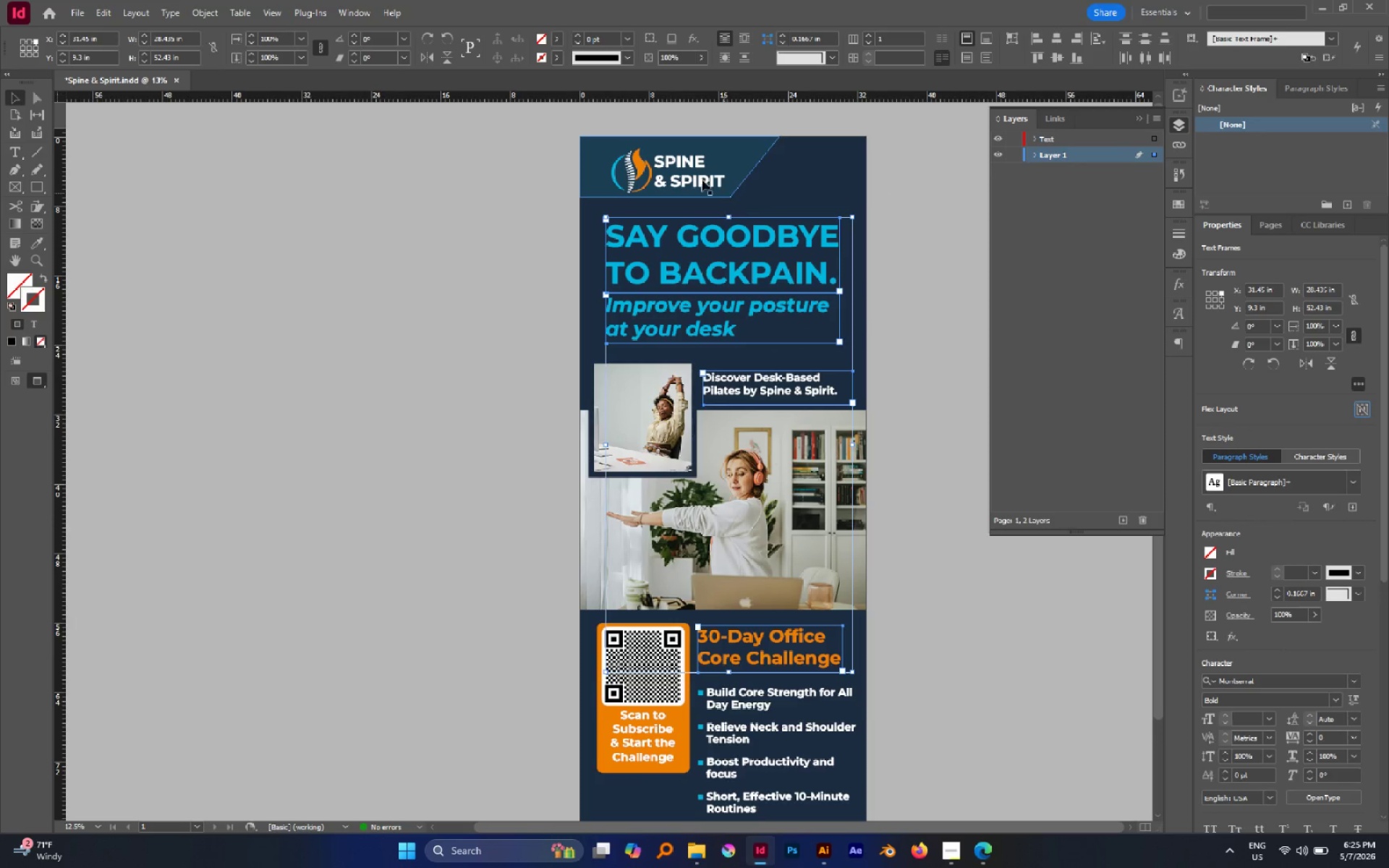 
hold_key(key=ShiftLeft, duration=0.47)
 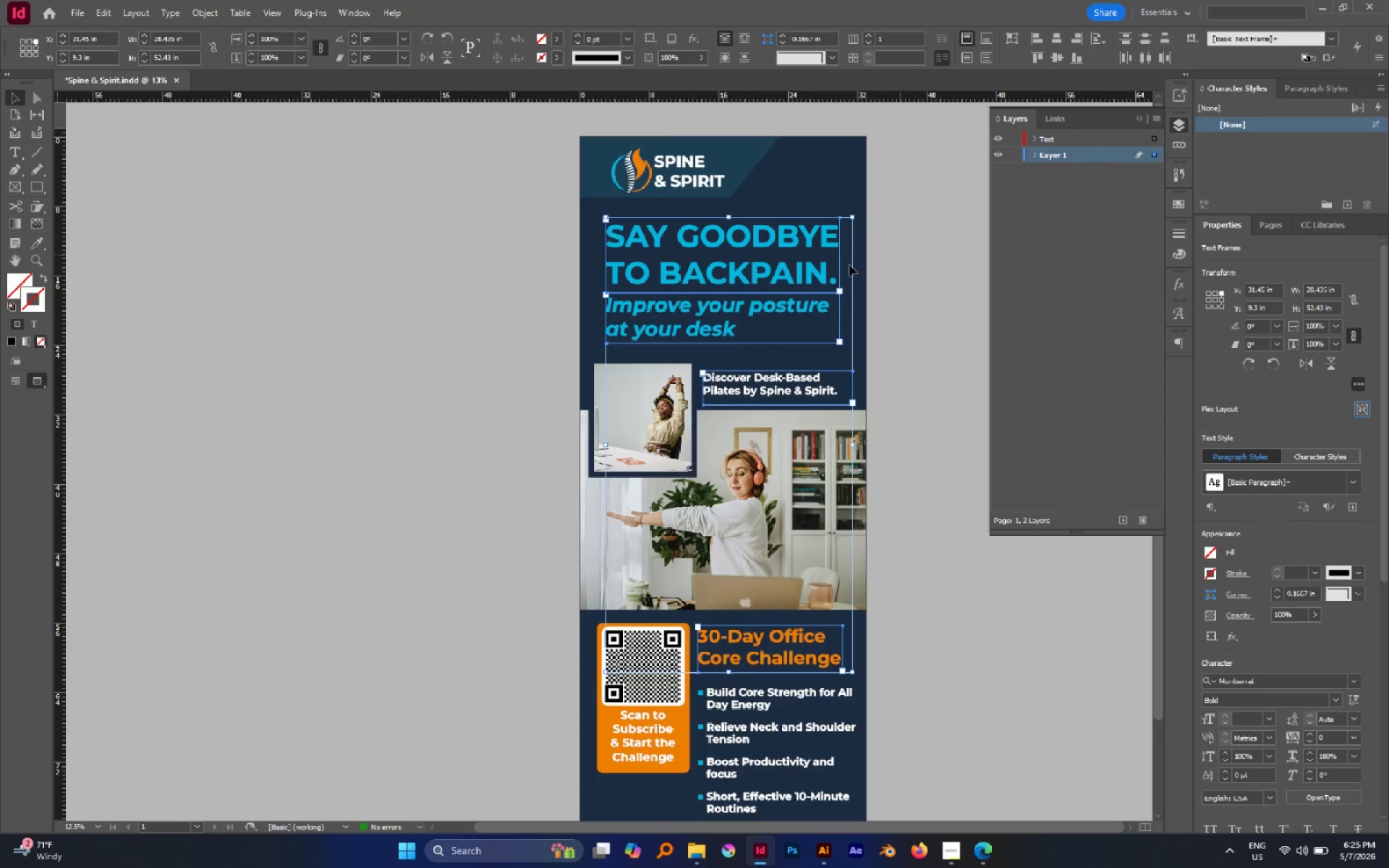 
key(Control+X)
 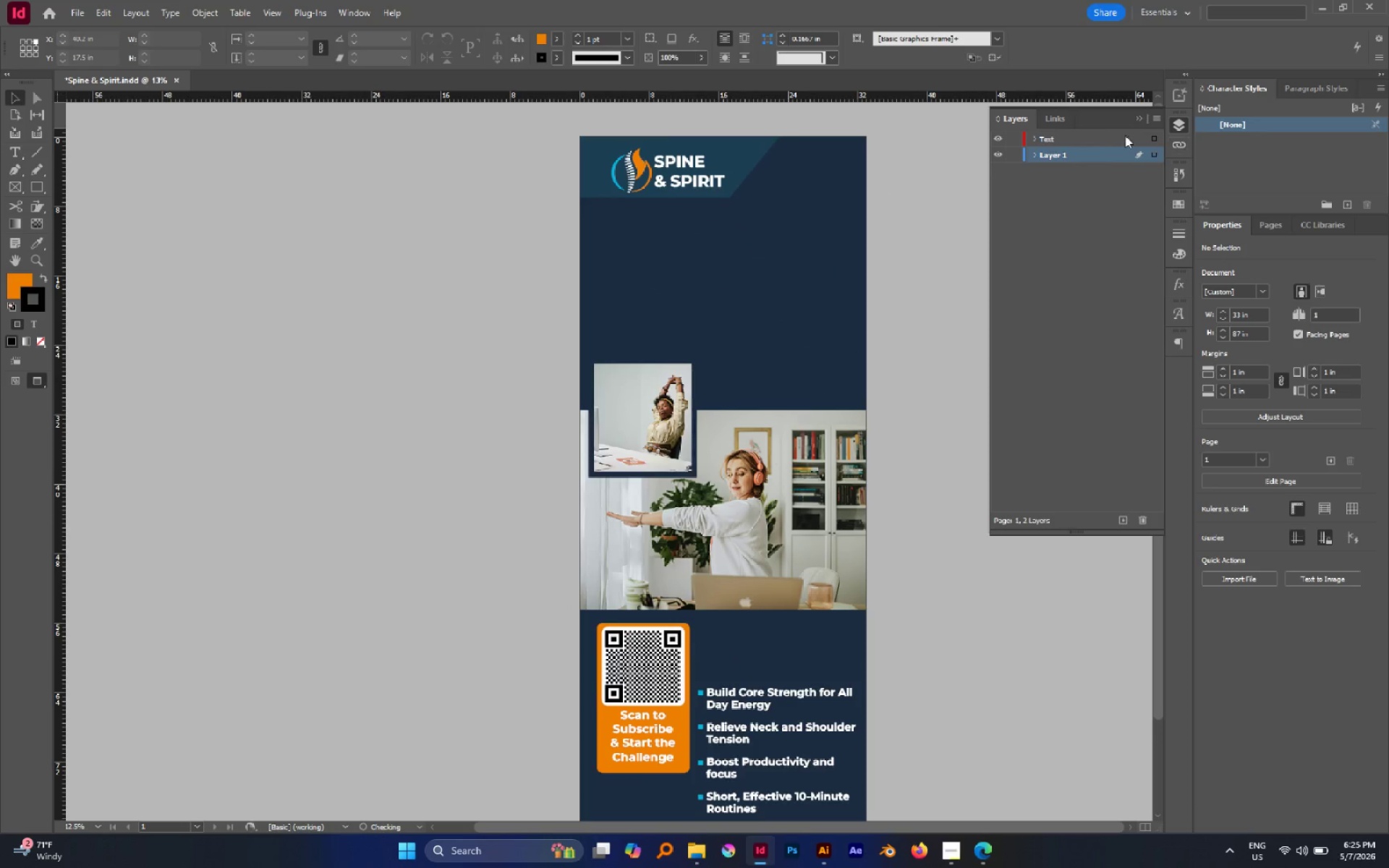 
left_click([1089, 140])
 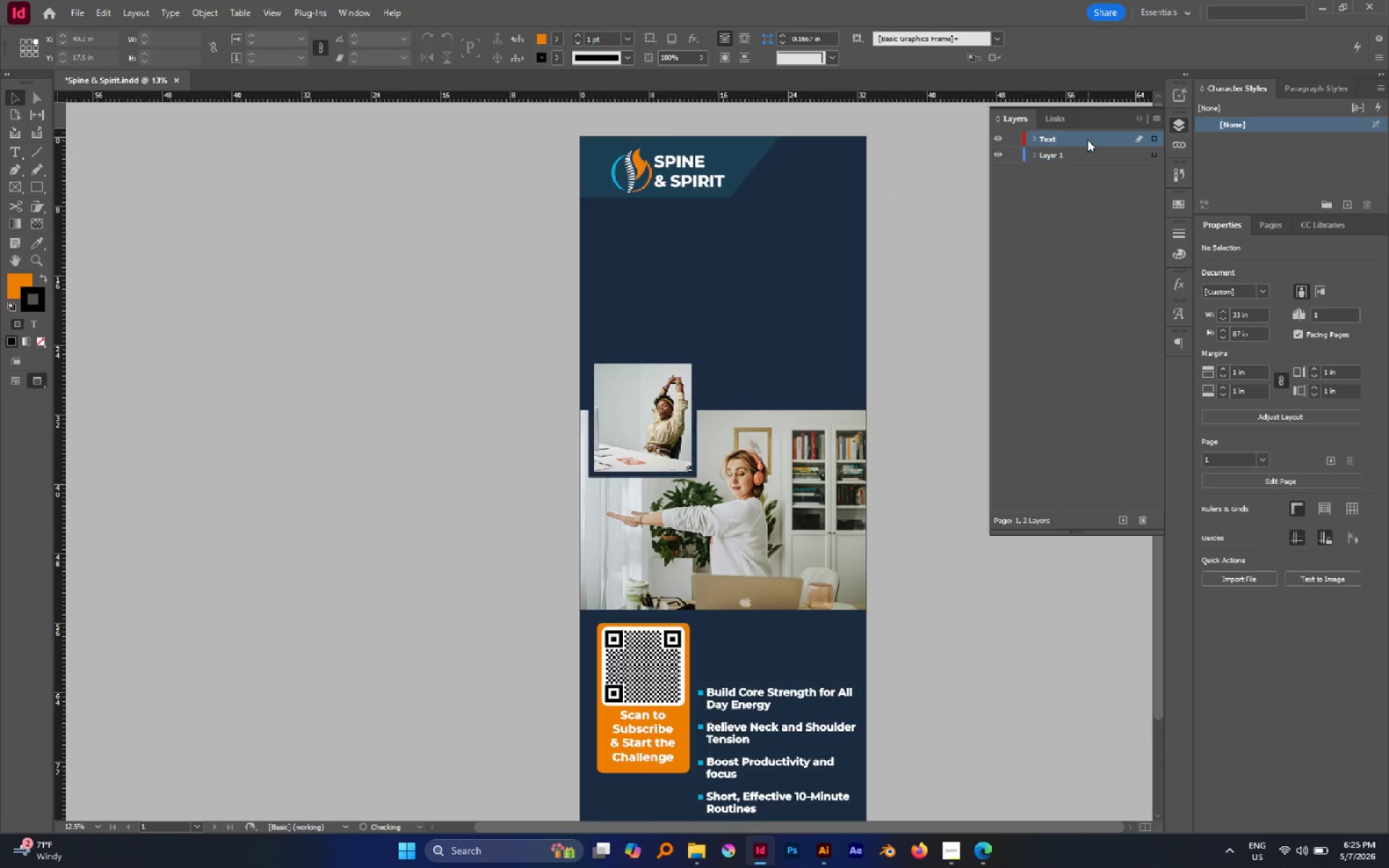 
key(Alt+Control+Shift+V)
 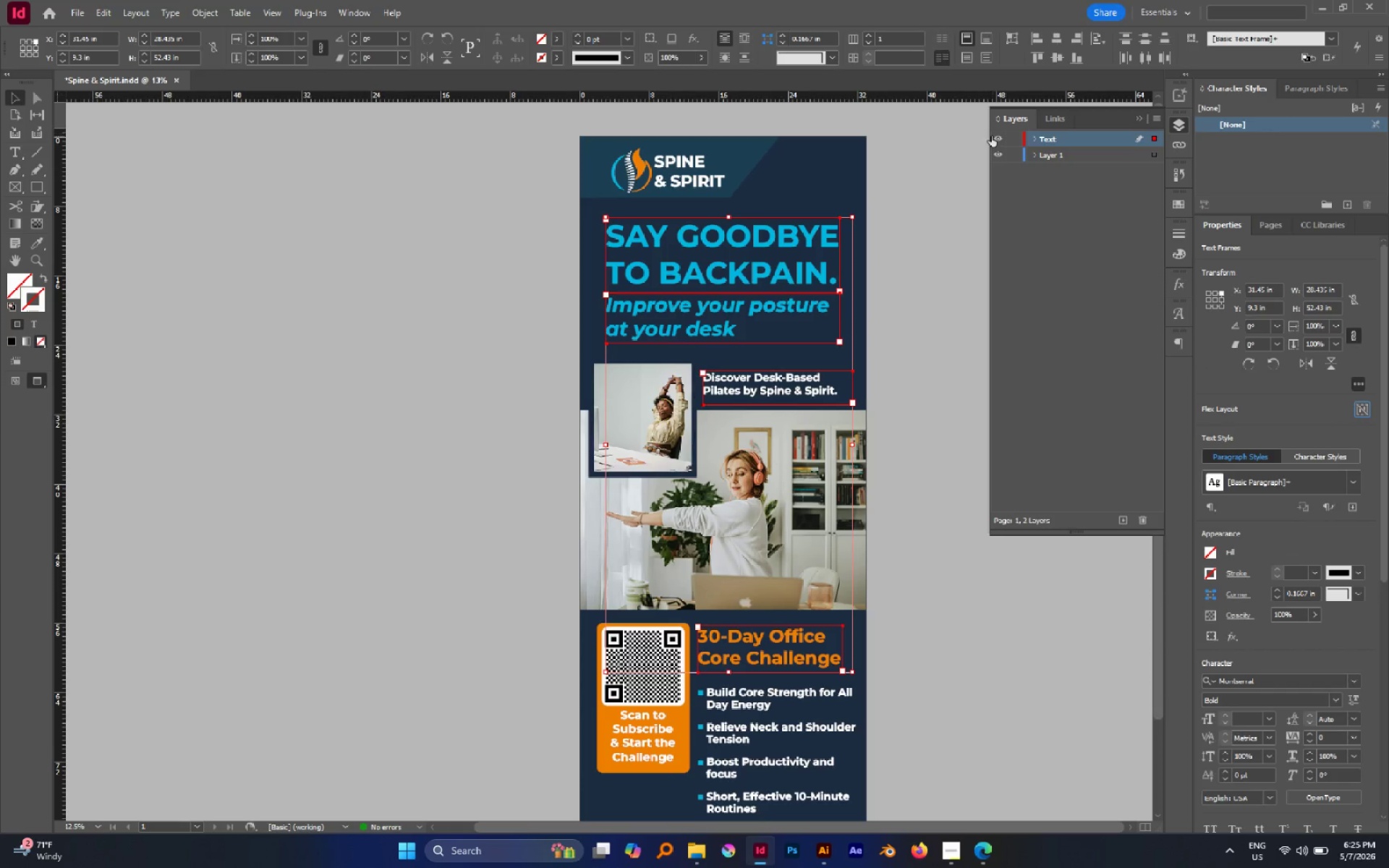 
left_click([993, 136])
 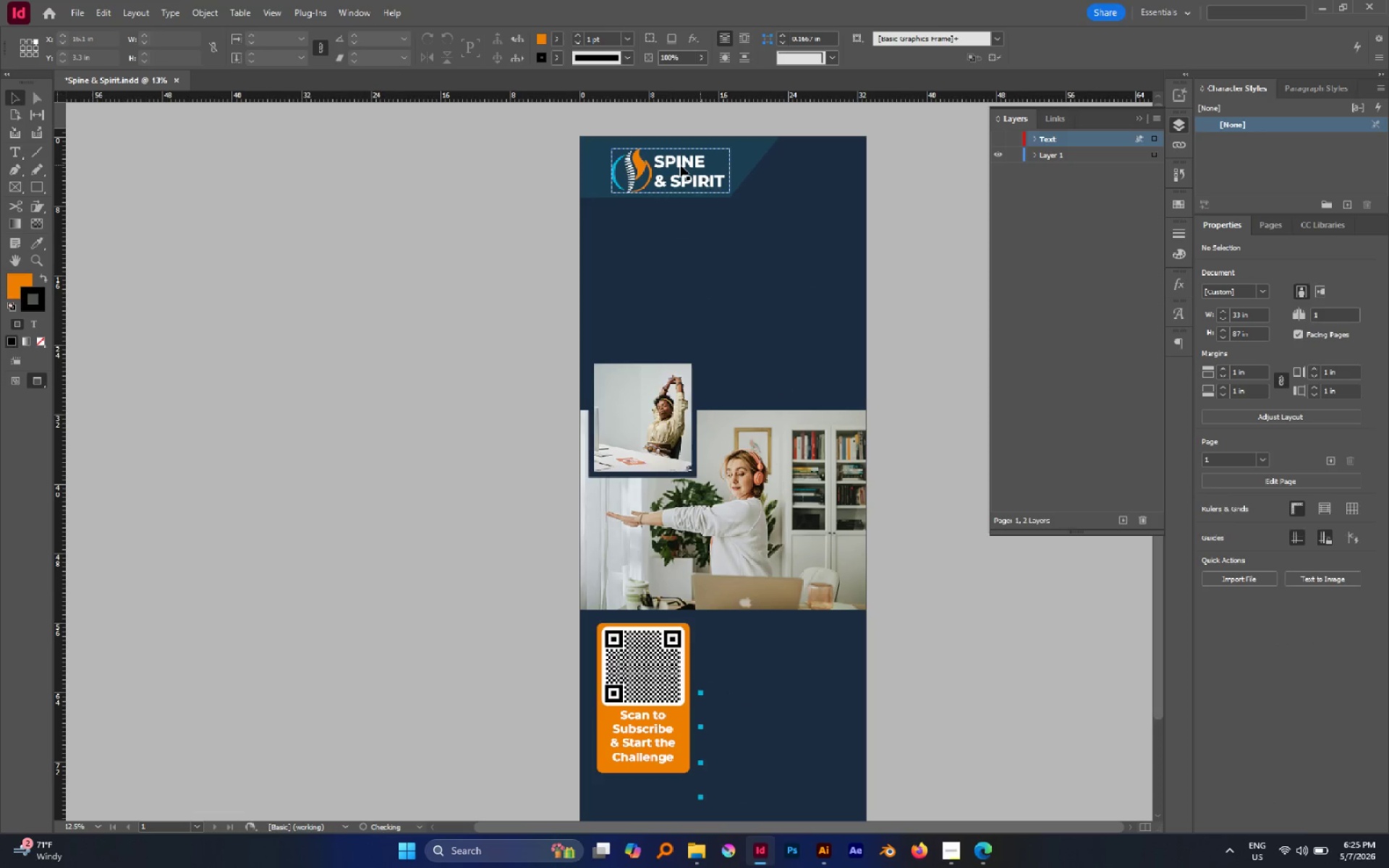 
left_click([680, 165])
 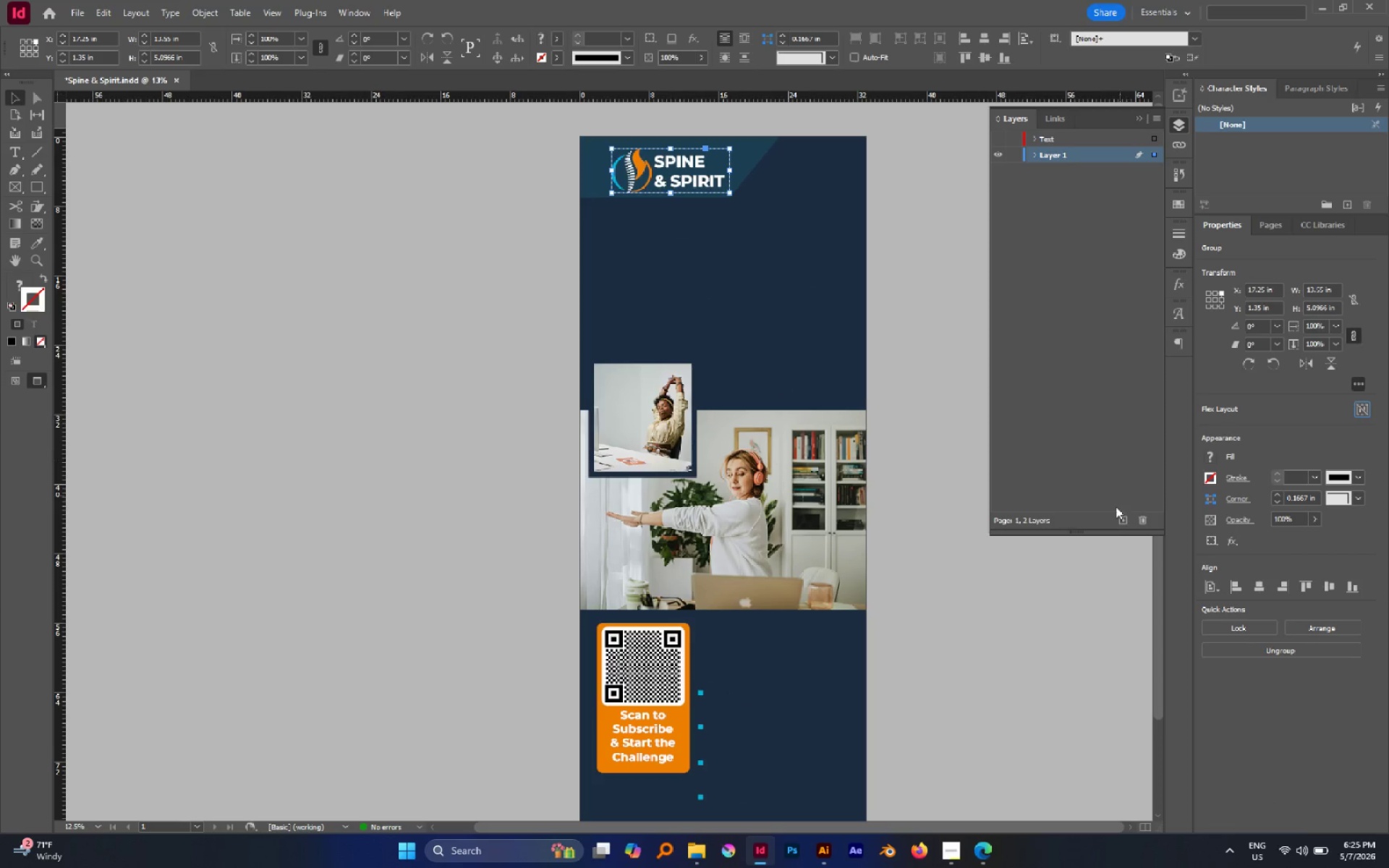 
left_click([1115, 518])
 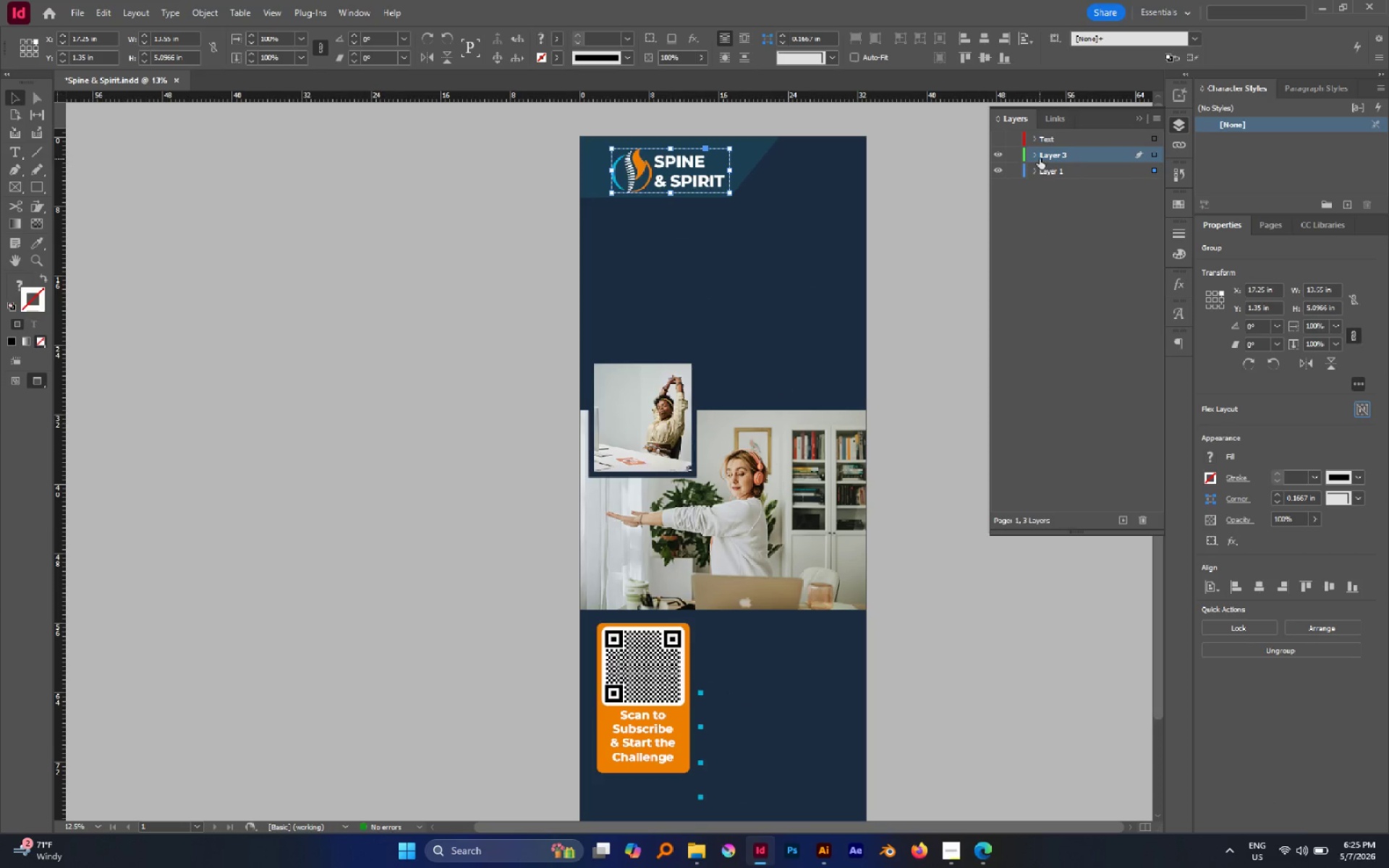 
double_click([1040, 158])
 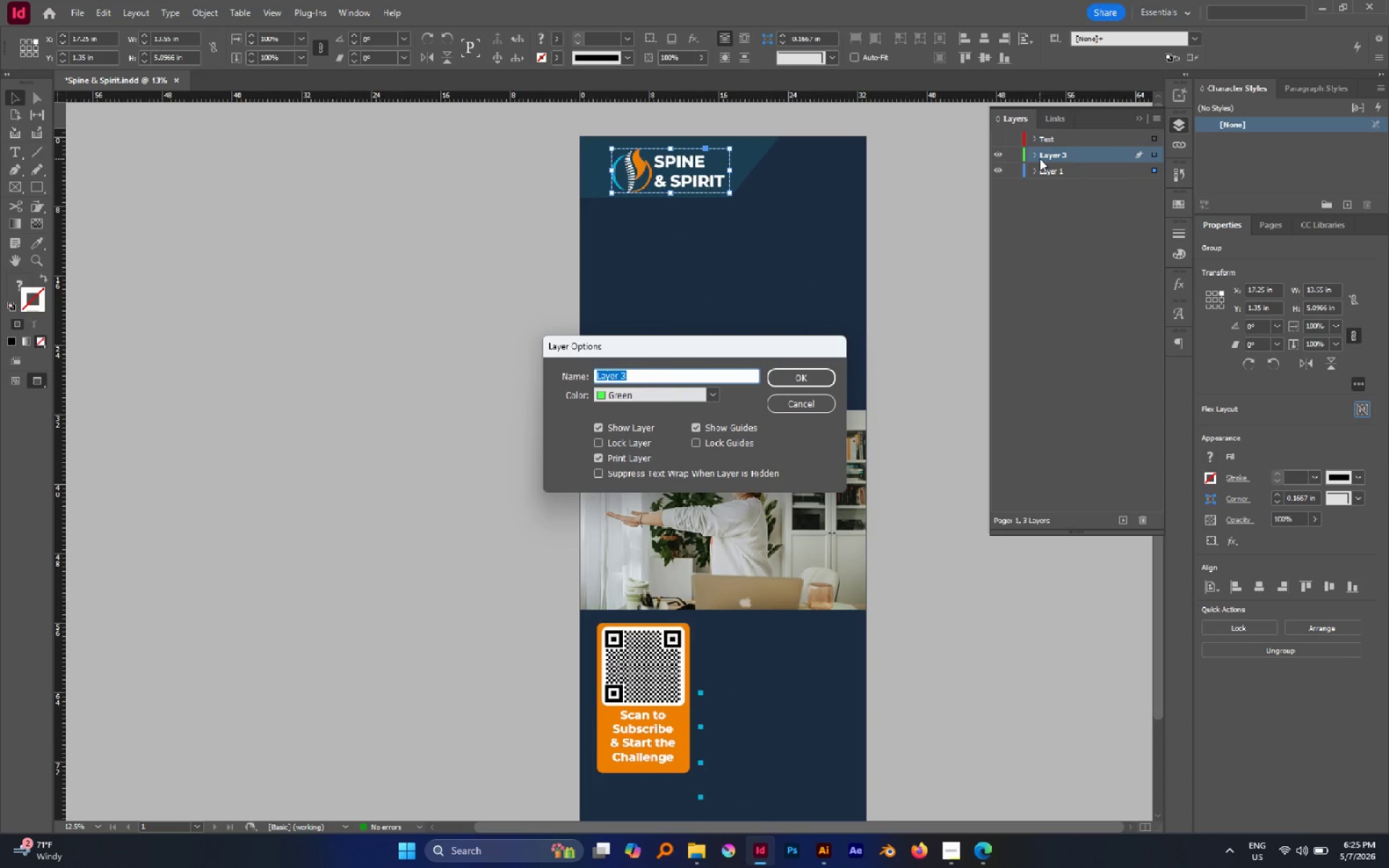 
type(Logo)
 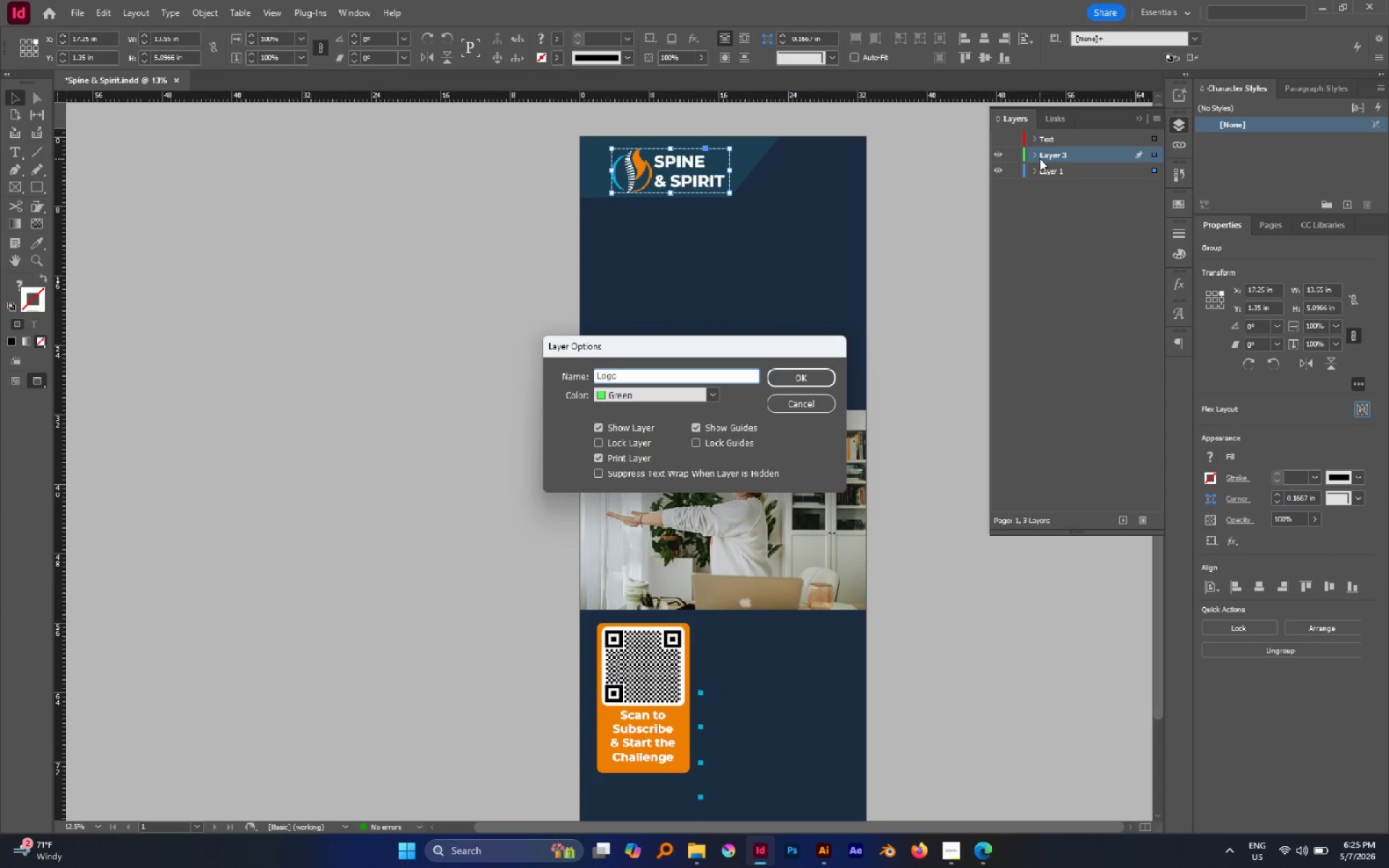 
key(Enter)
 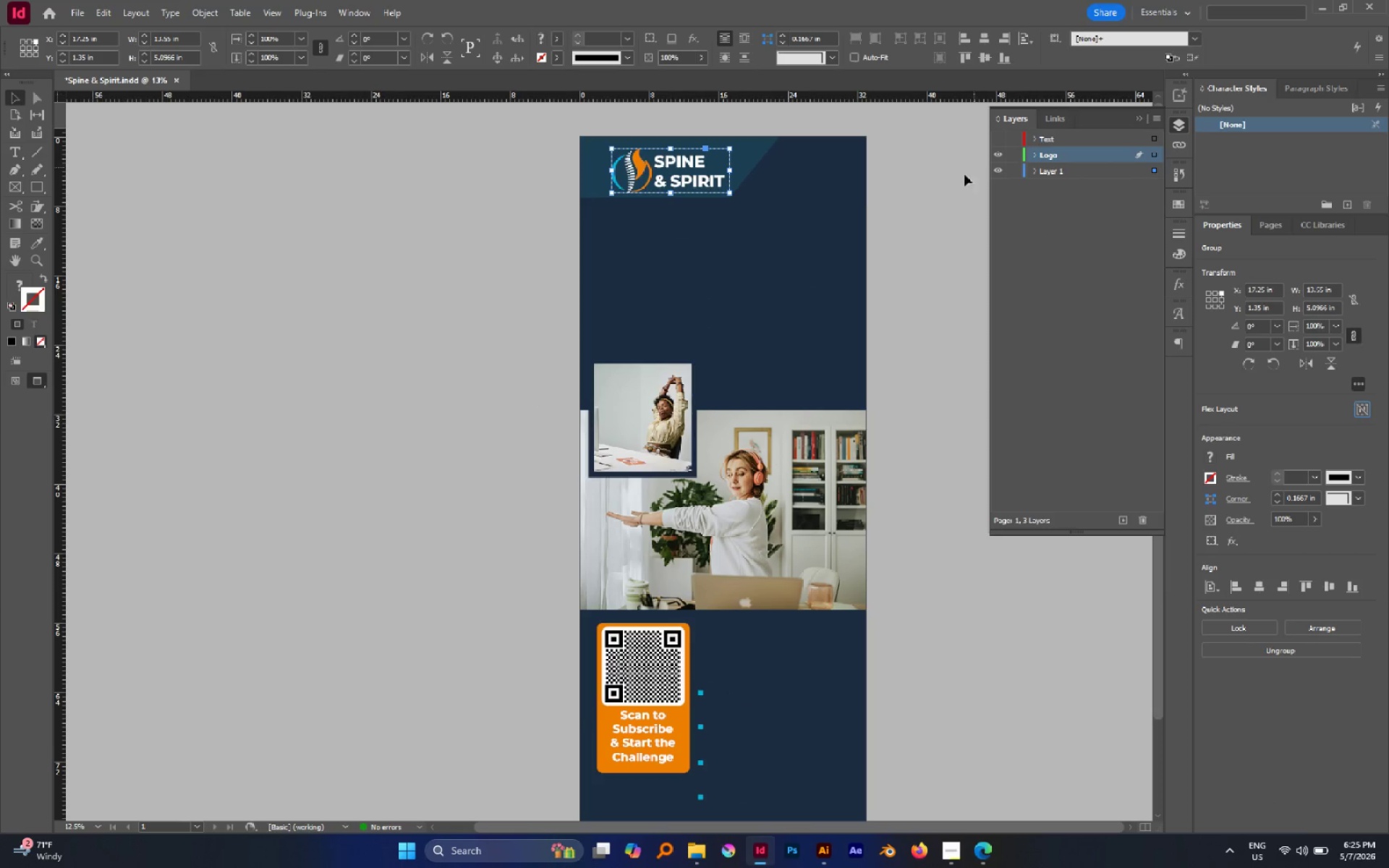 
key(Control+X)
 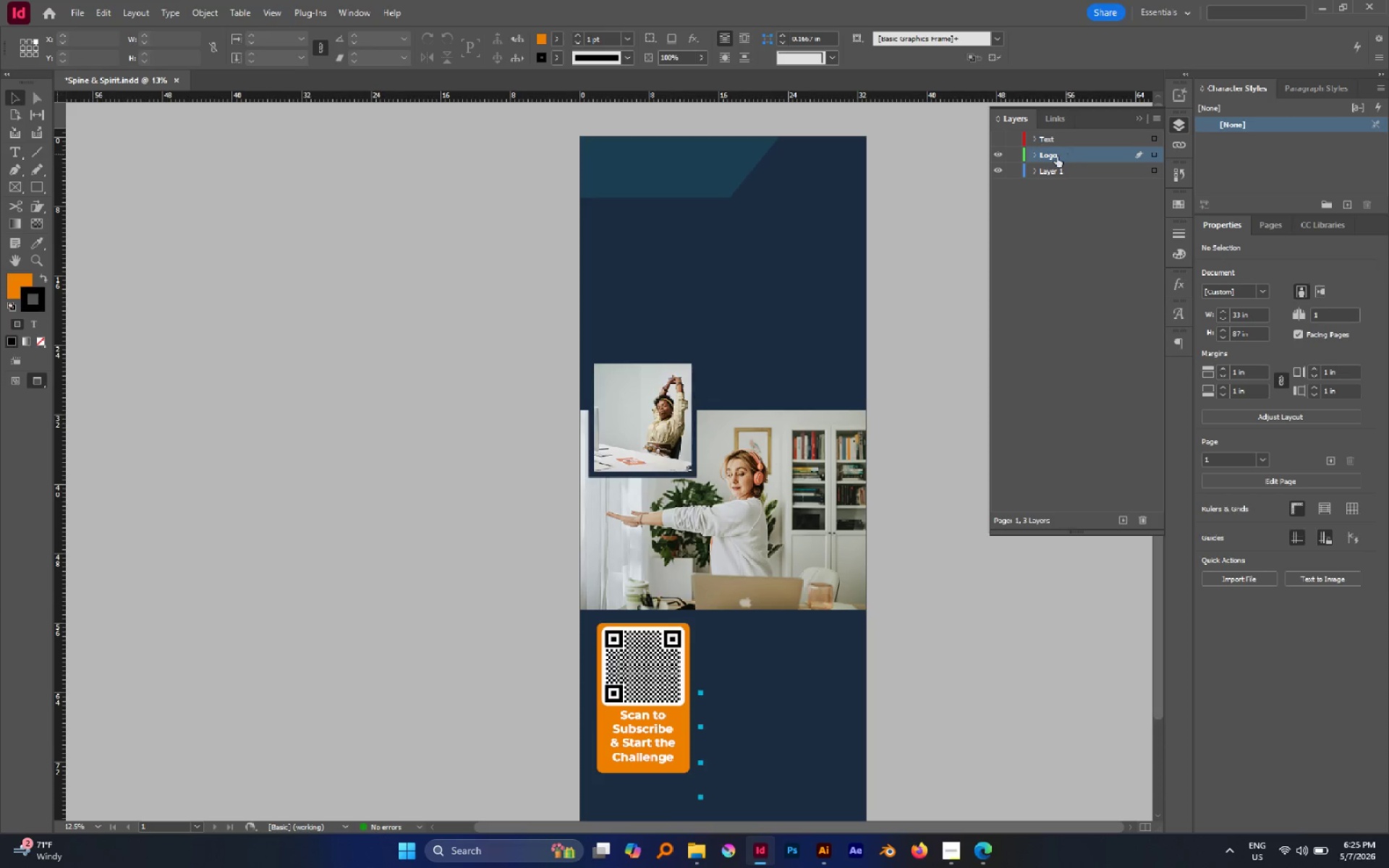 
left_click([1056, 156])
 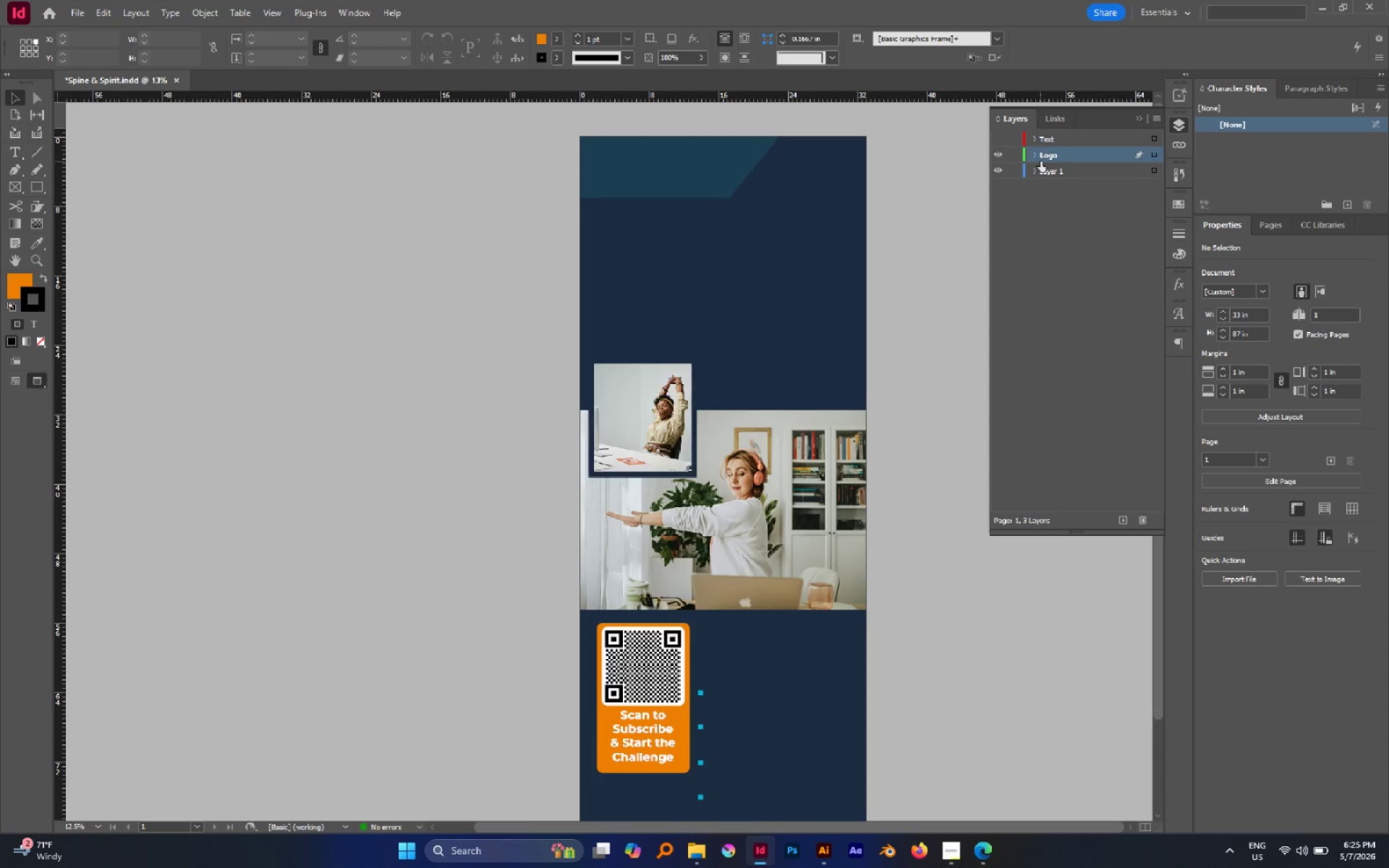 
key(Alt+Control+Shift+V)
 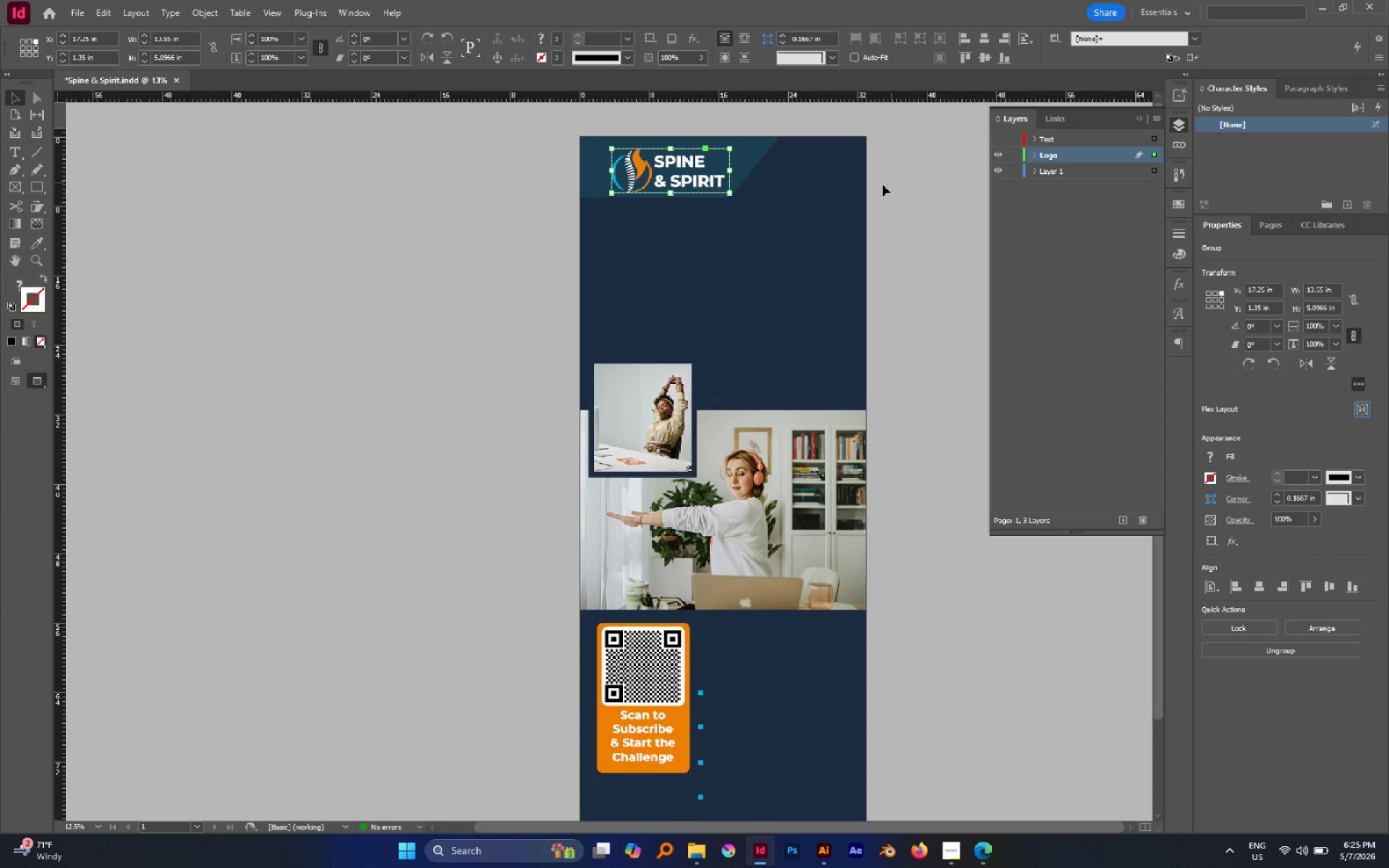 
scroll: coordinate [880, 190], scroll_direction: down, amount: 2.0
 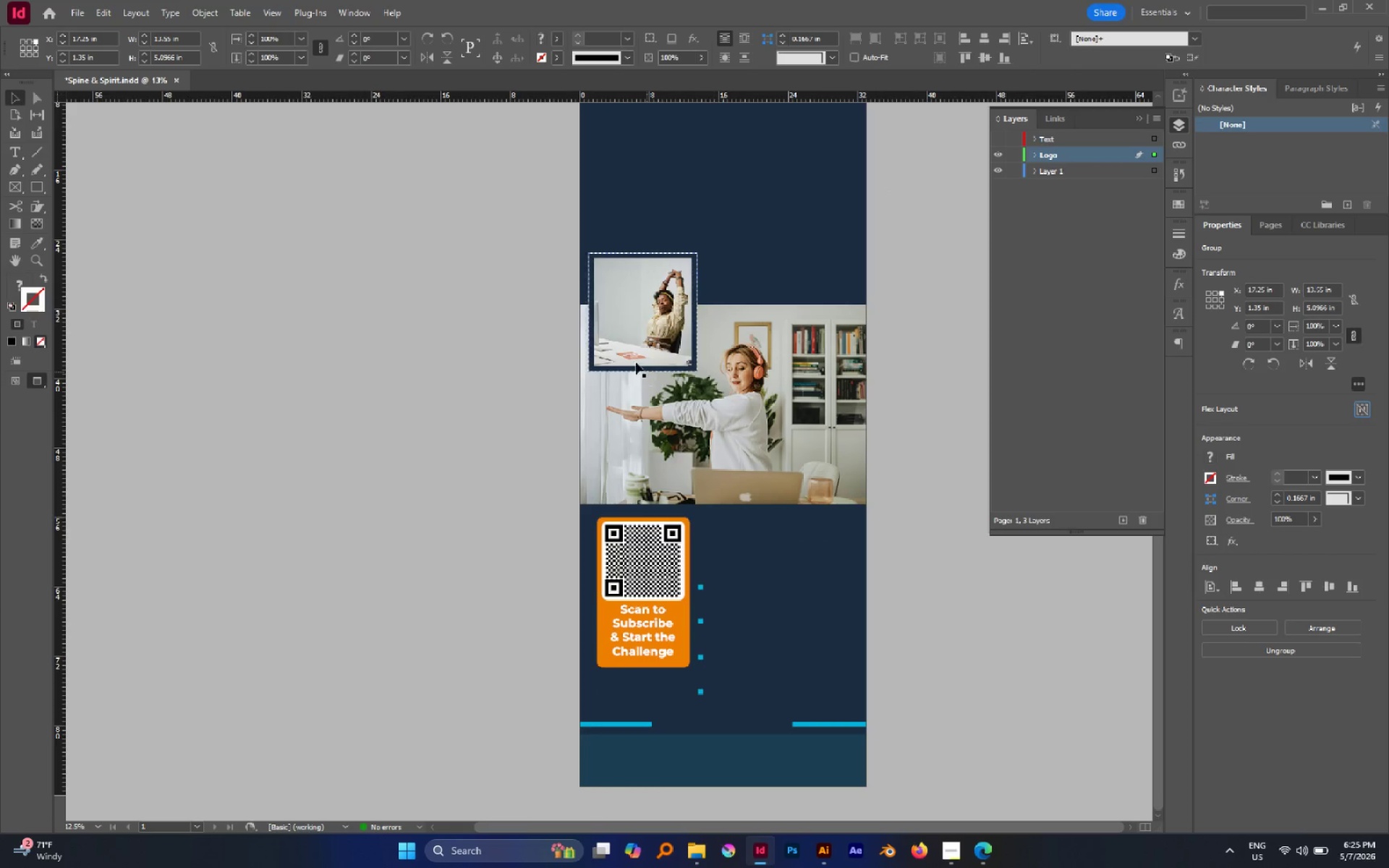 
left_click([642, 344])
 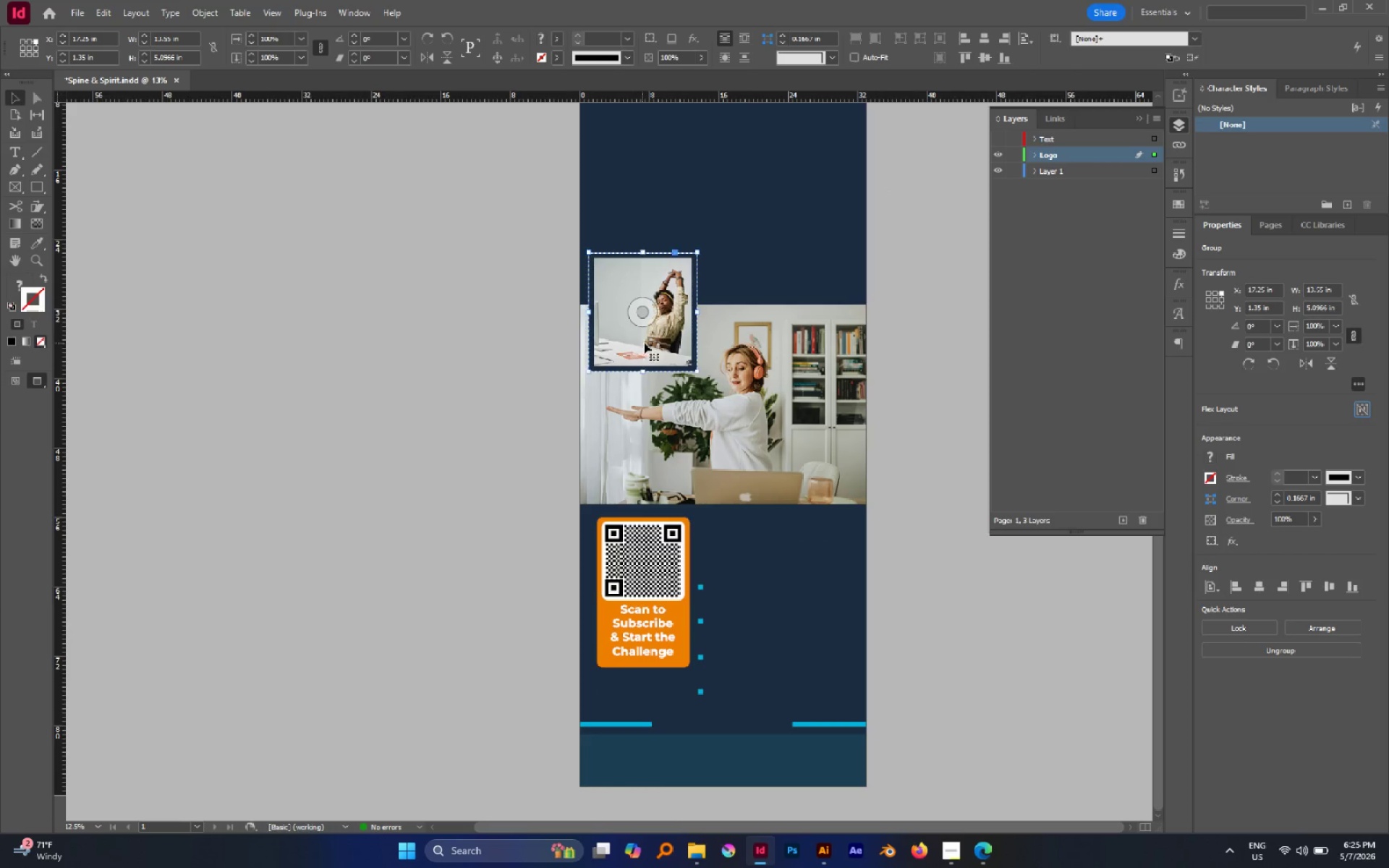 
hold_key(key=ShiftLeft, duration=0.7)
double_click([757, 396])
 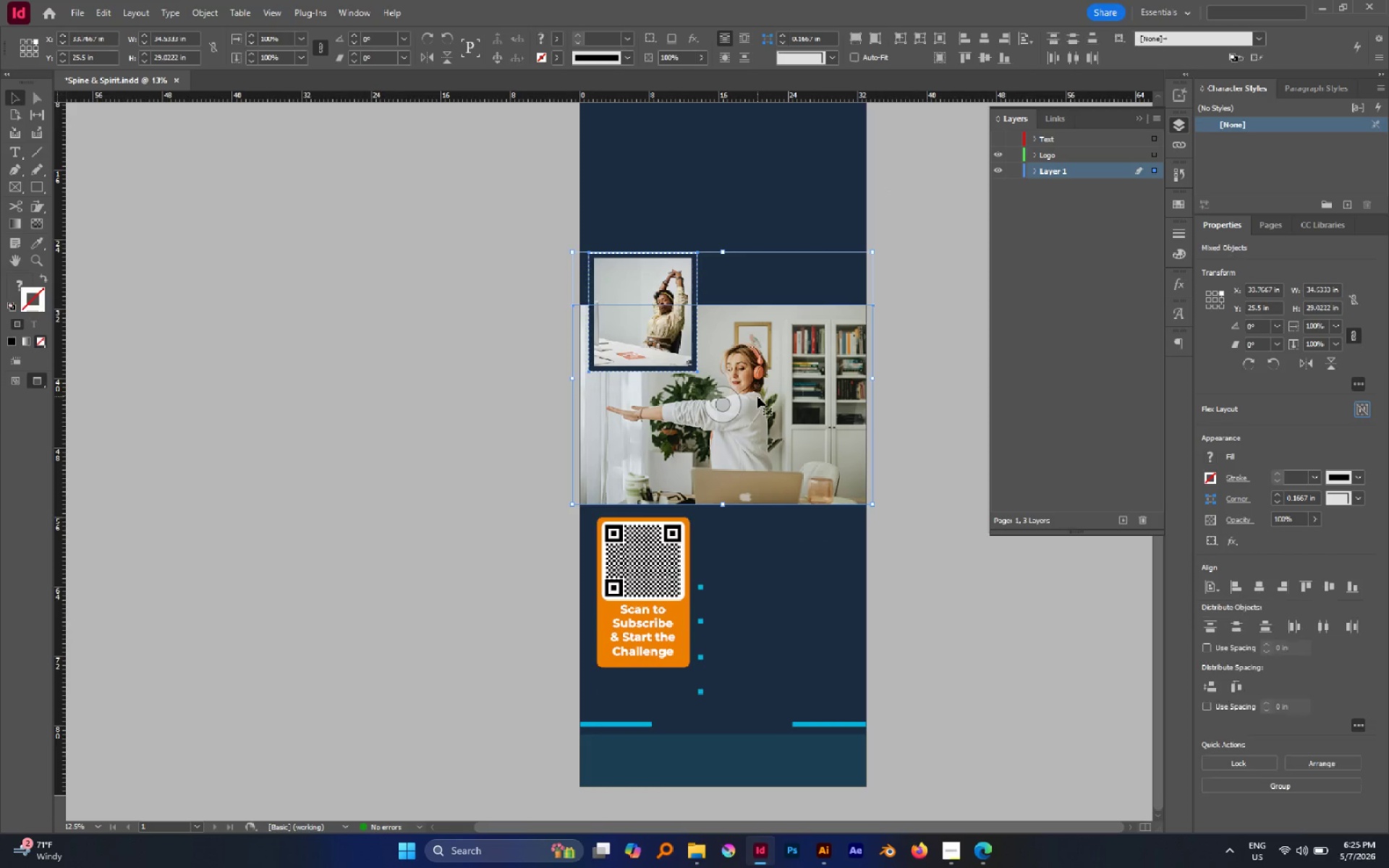 
key(Control+G)
 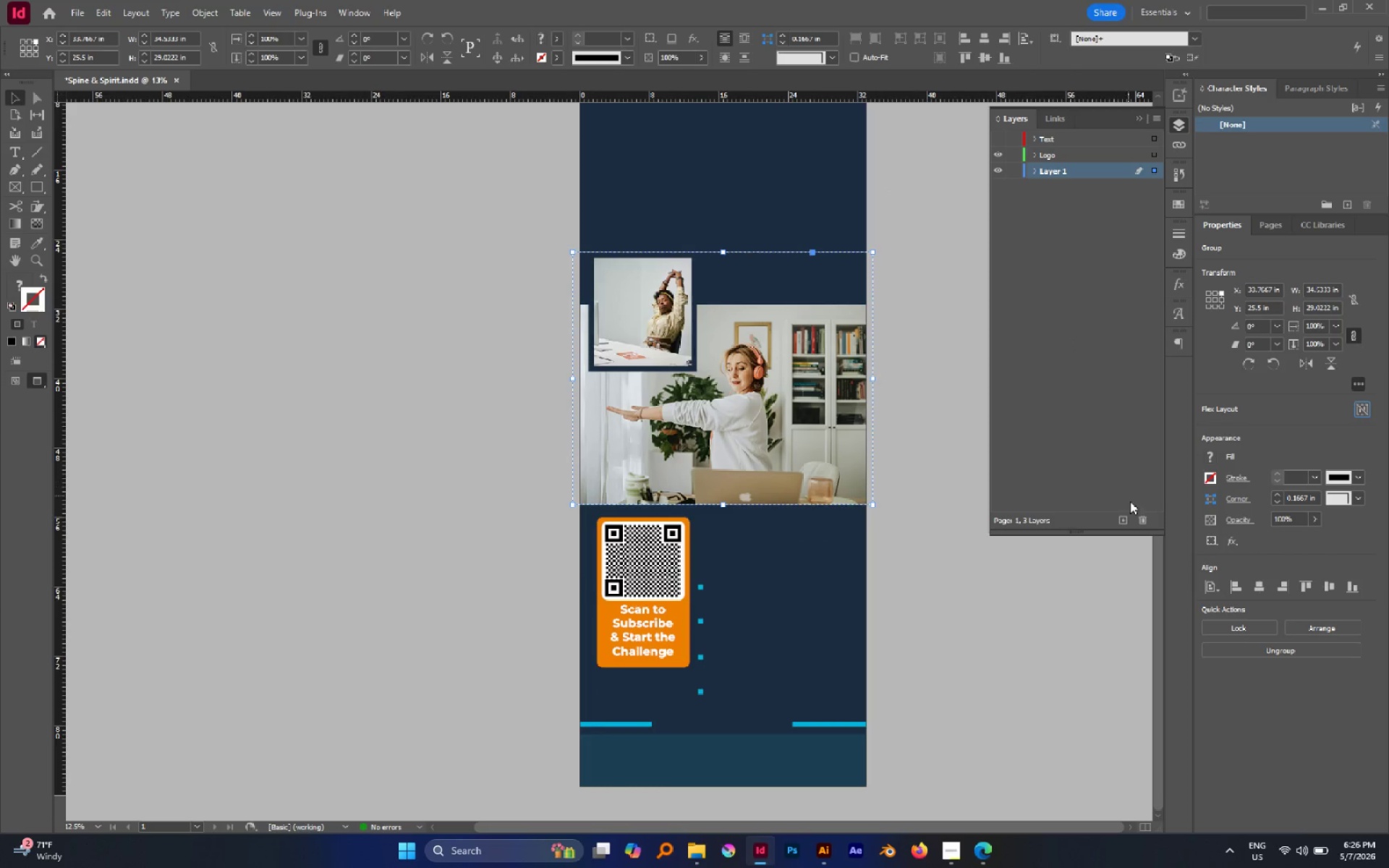 
left_click([1118, 519])
 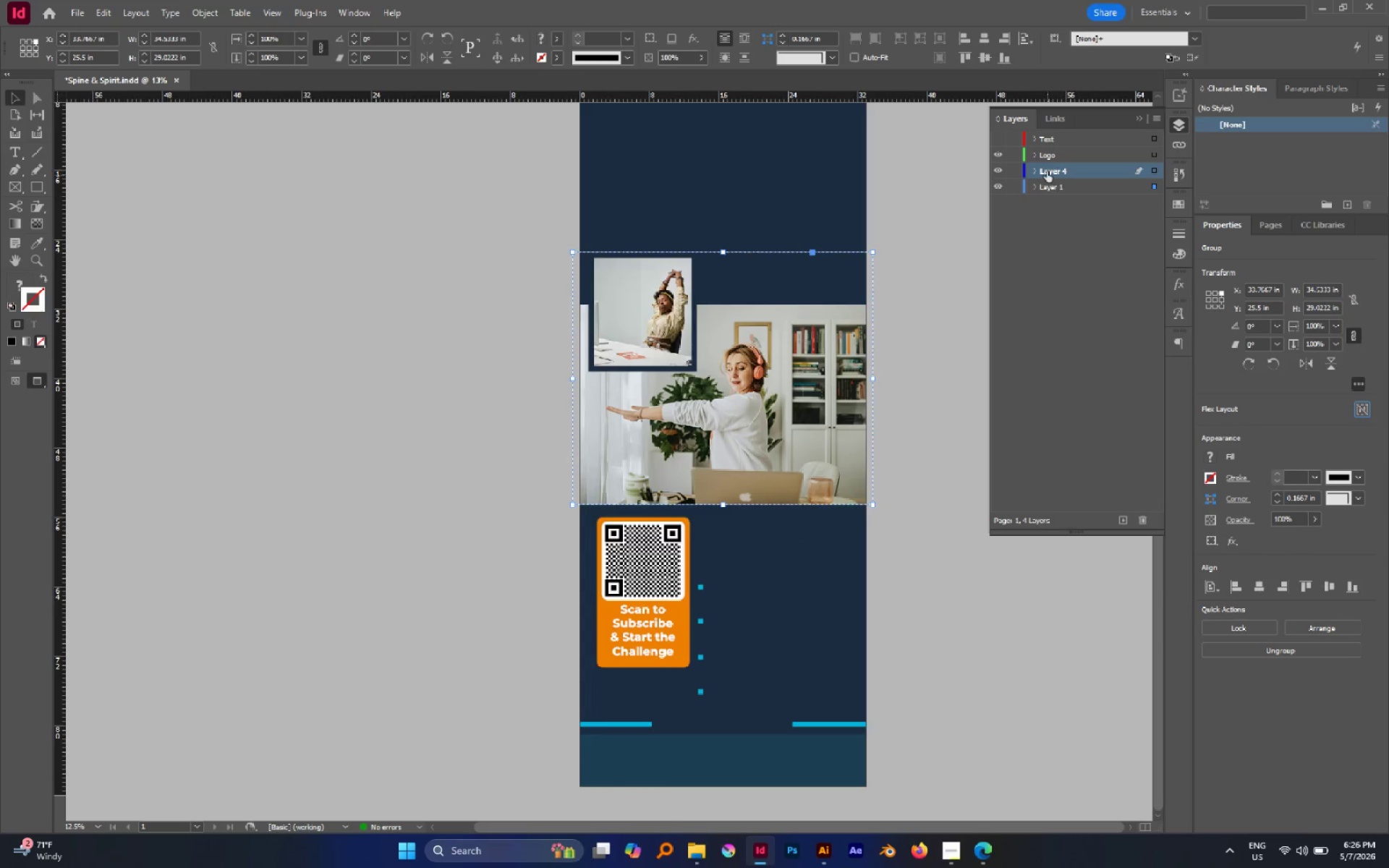 
double_click([1047, 171])
 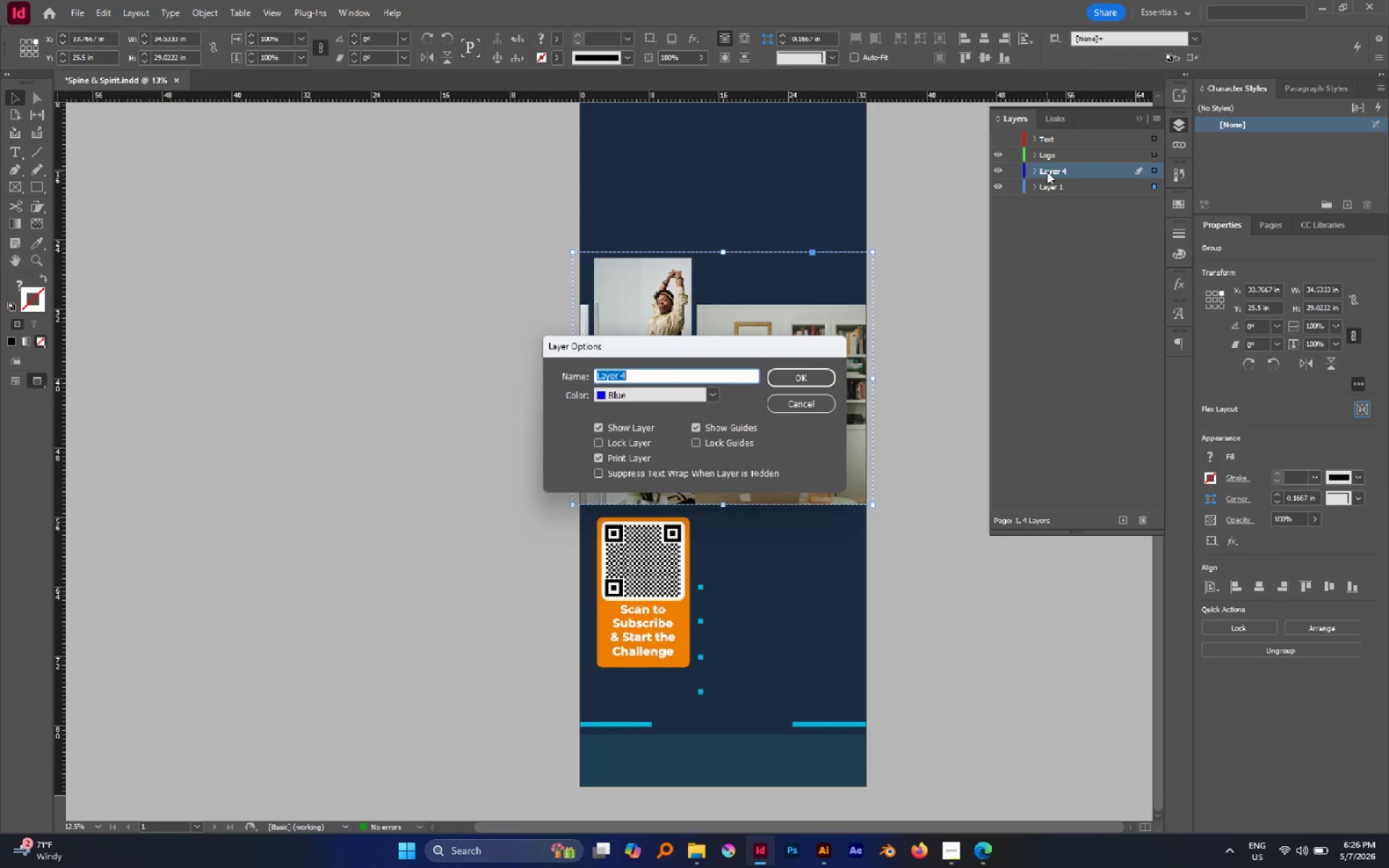 
type(Images)
key(Backspace)
 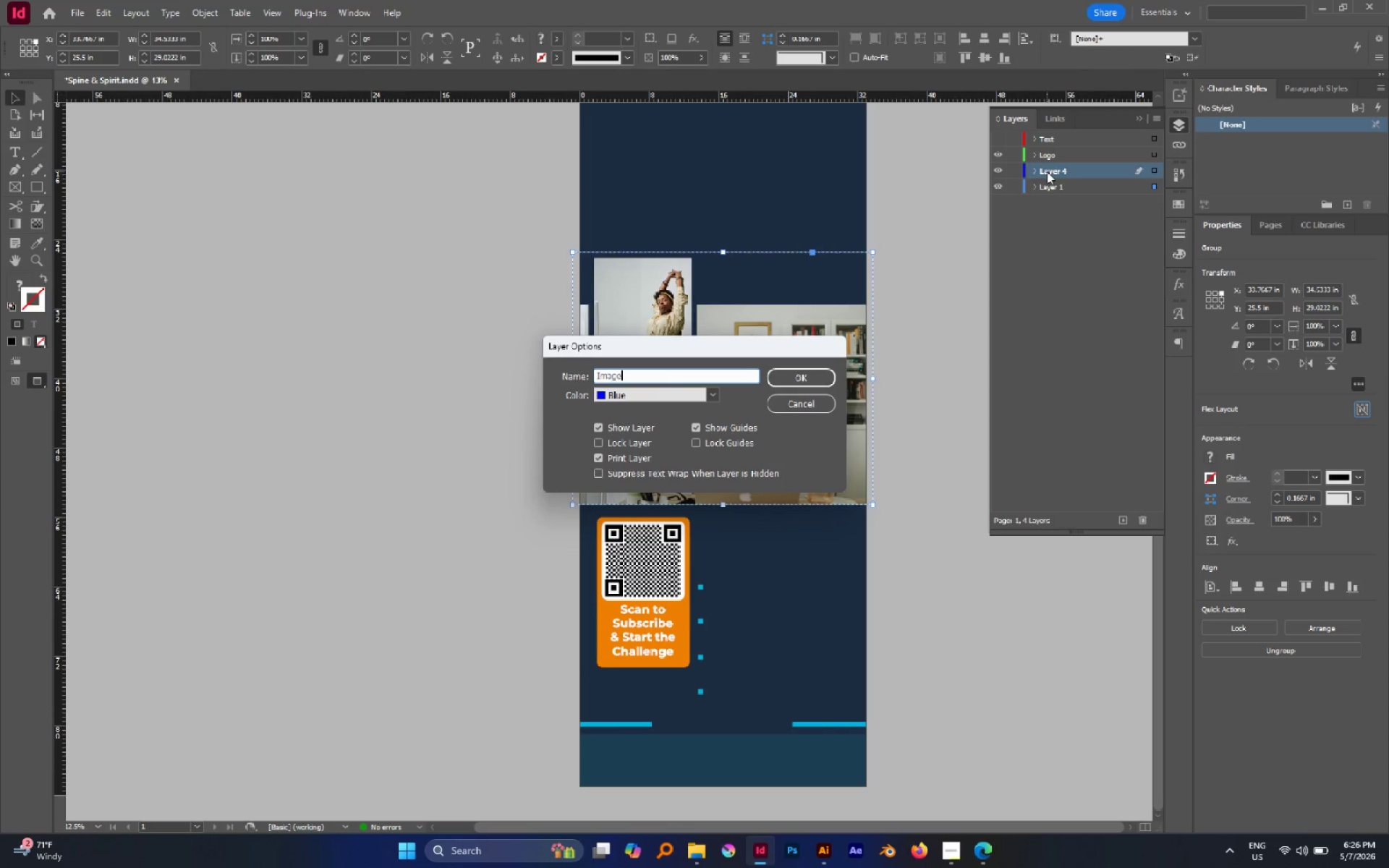 
key(Enter)
 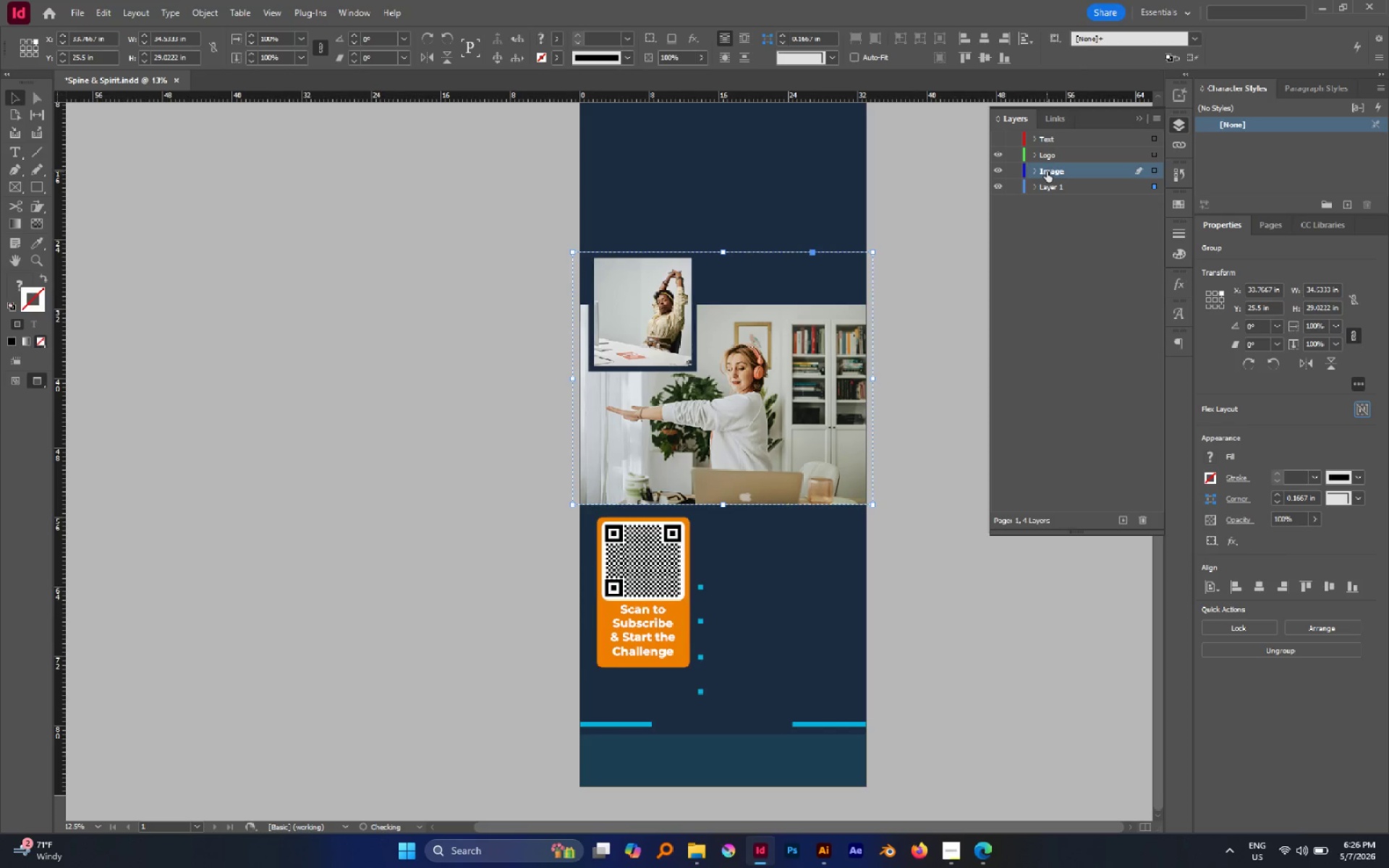 
key(Alt+Control+Shift+V)
 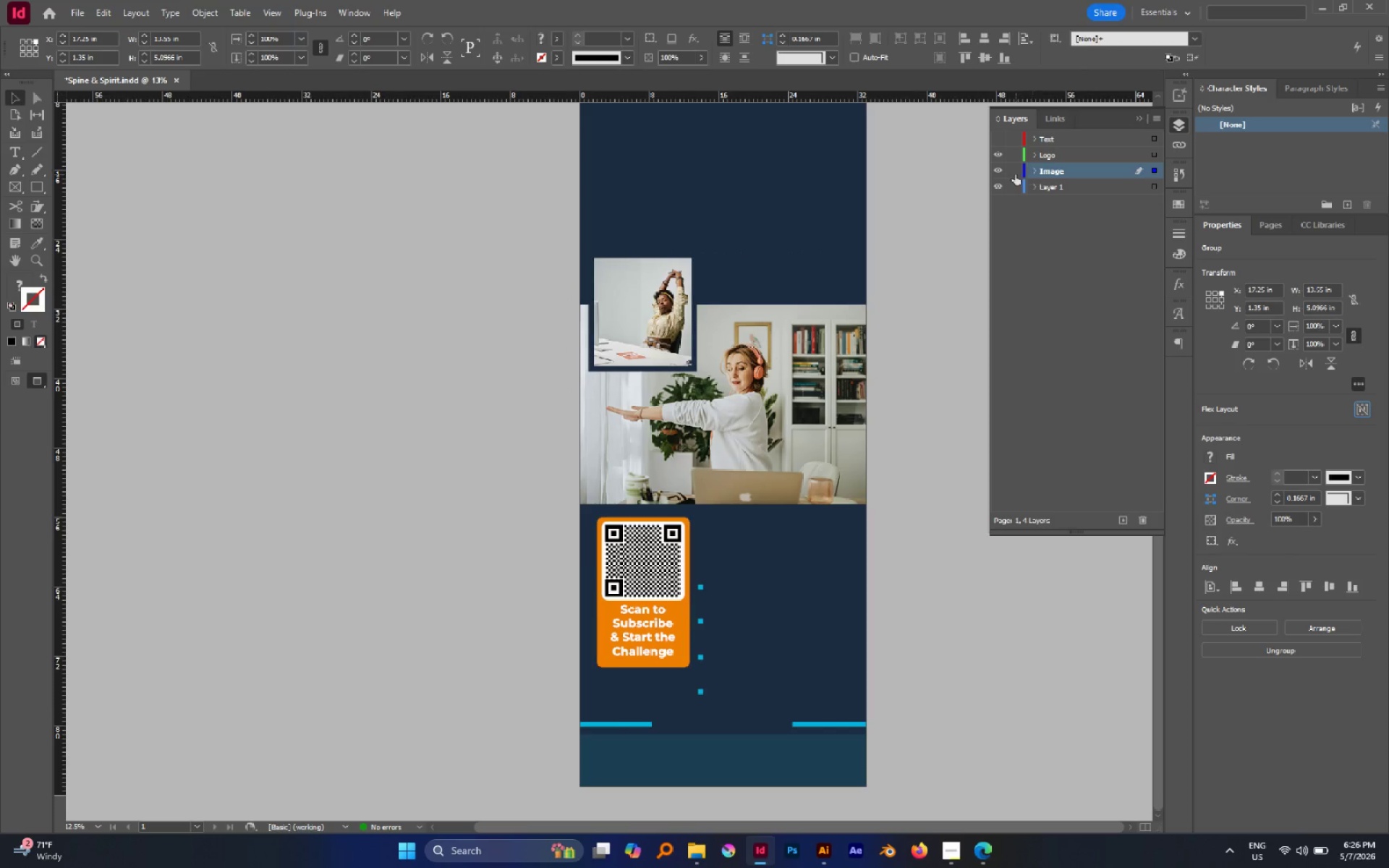 
left_click([995, 172])
 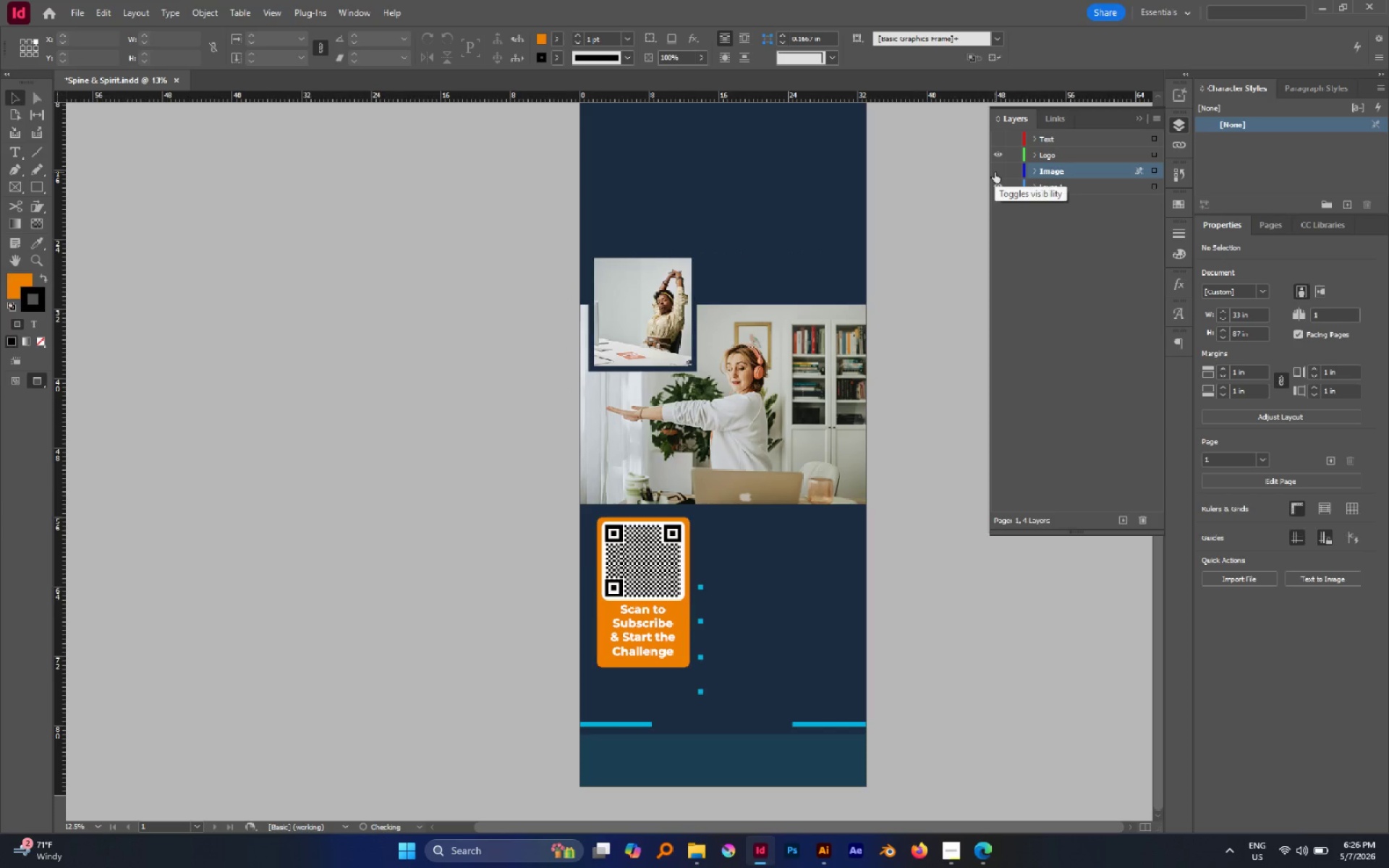 
left_click([995, 172])
 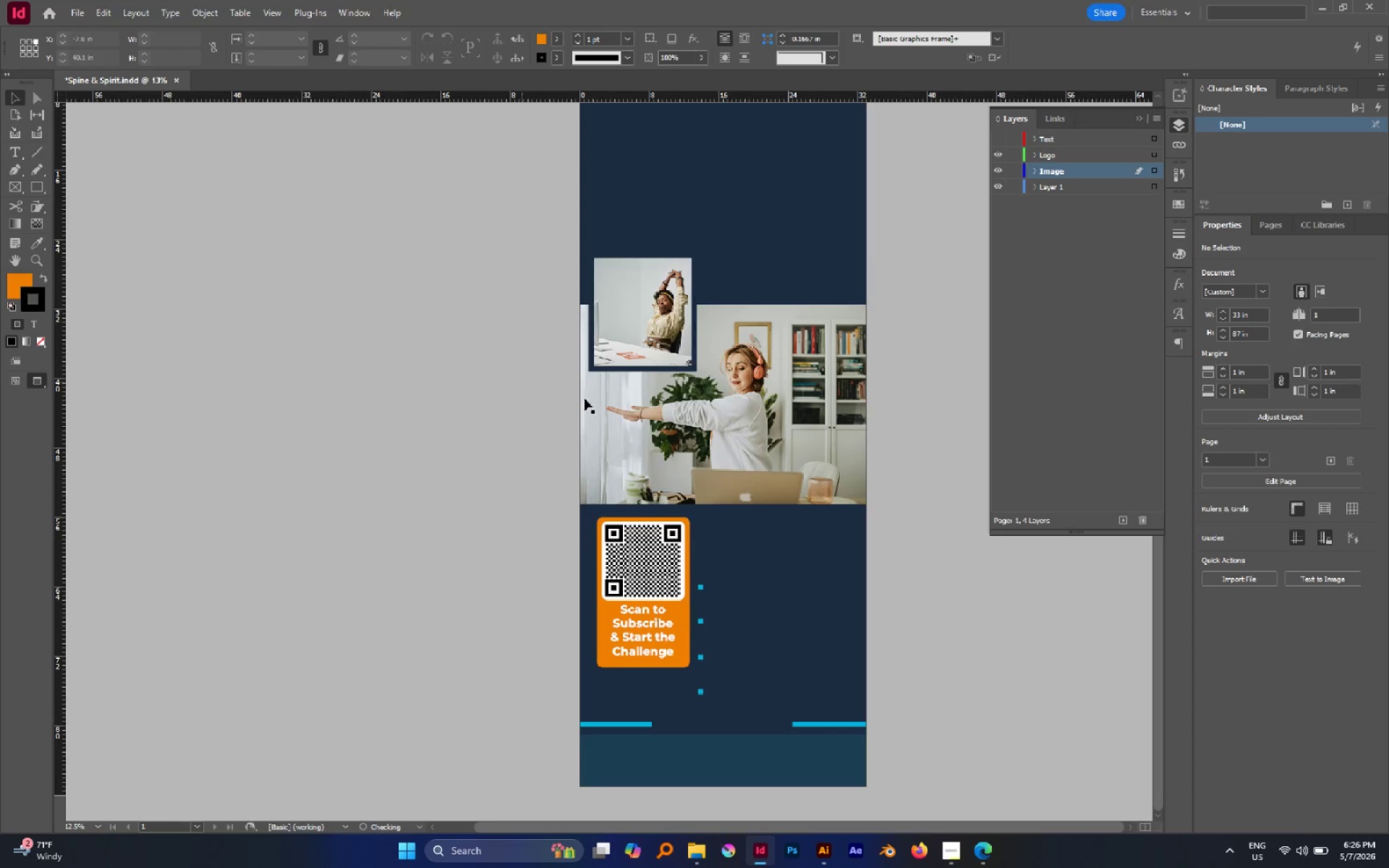 
left_click([715, 420])
 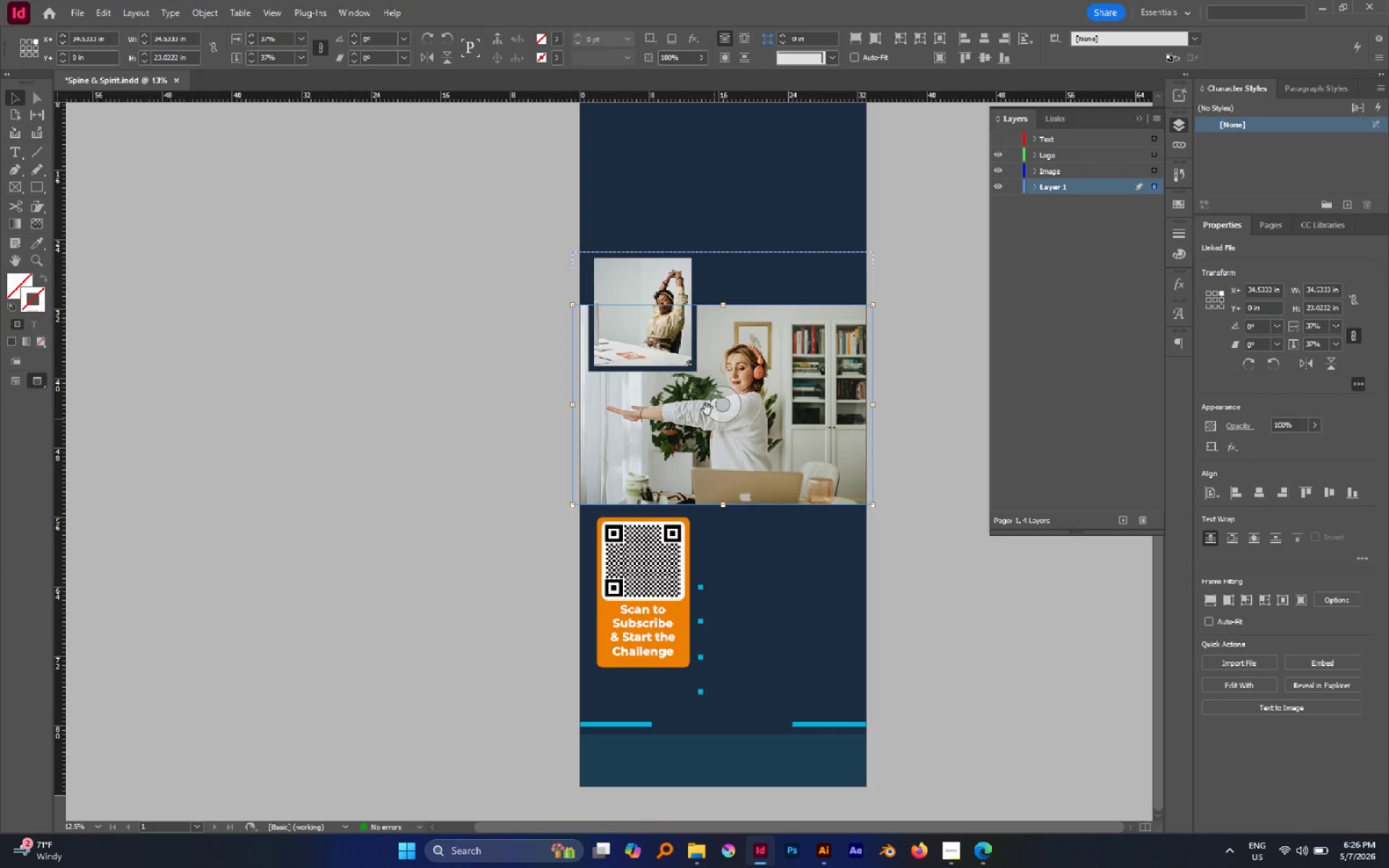 
hold_key(key=ShiftLeft, duration=1.16)
left_click([639, 344])
 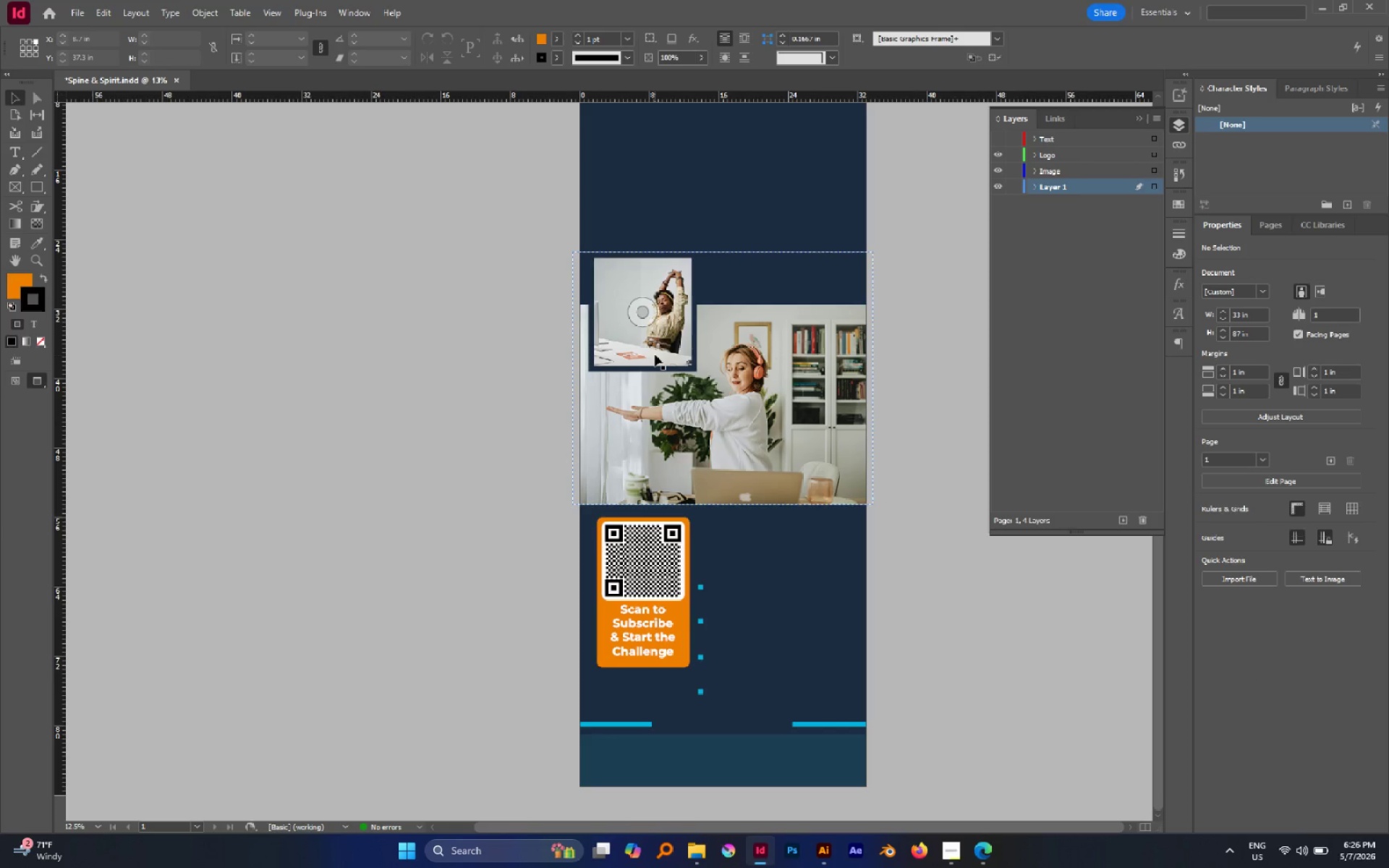 
key(Control+X)
 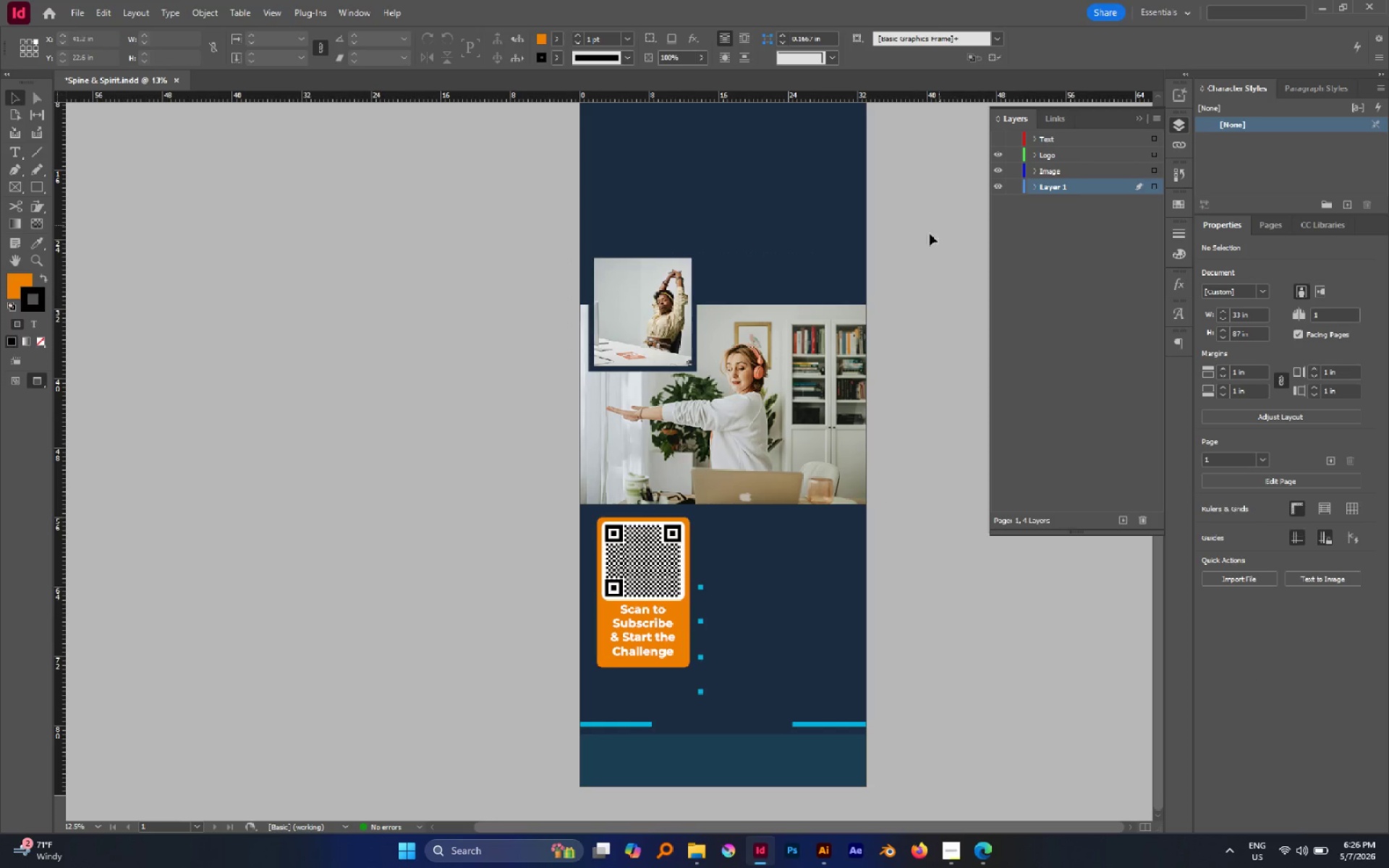 
left_click([820, 336])
 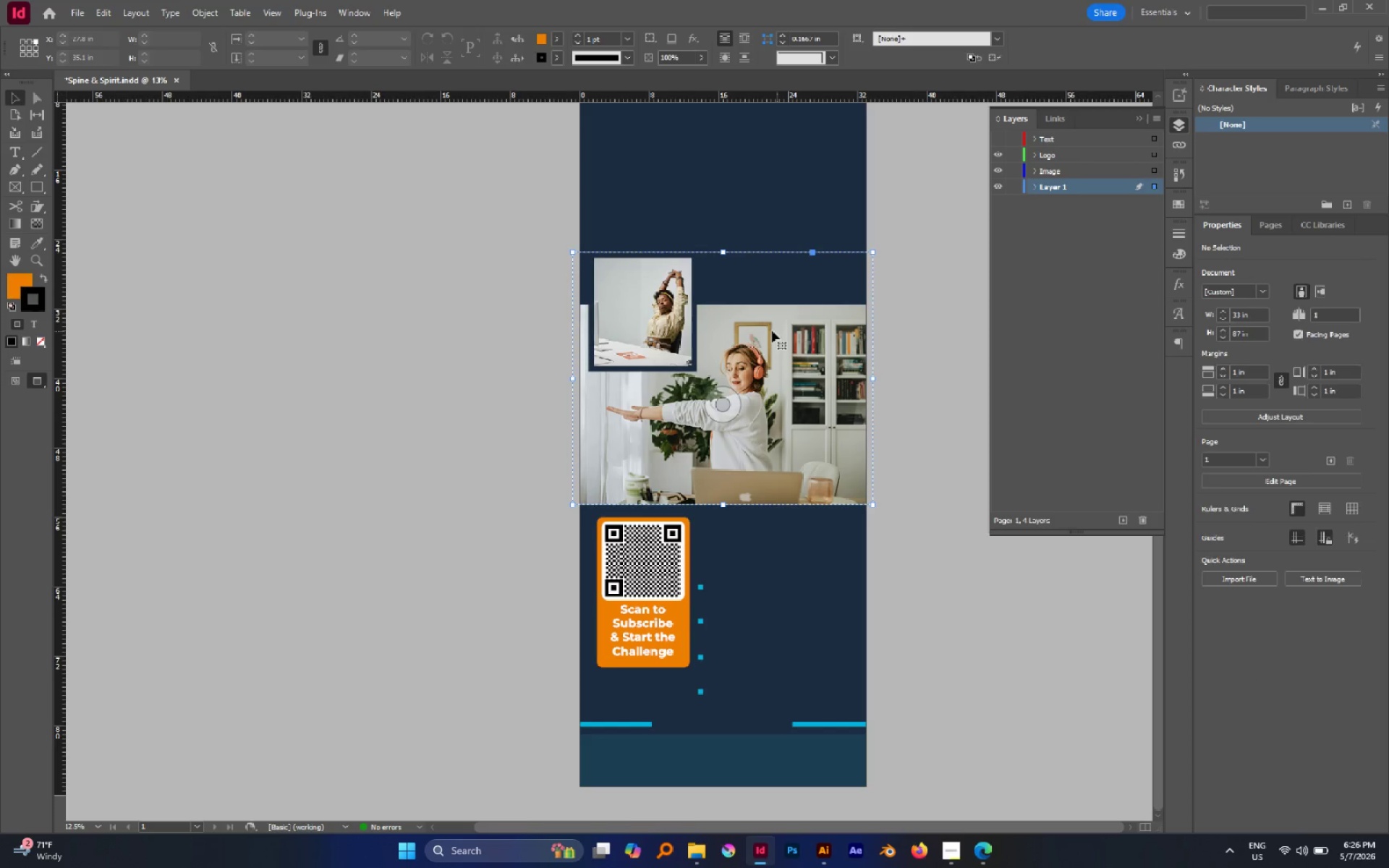 
key(Control+X)
 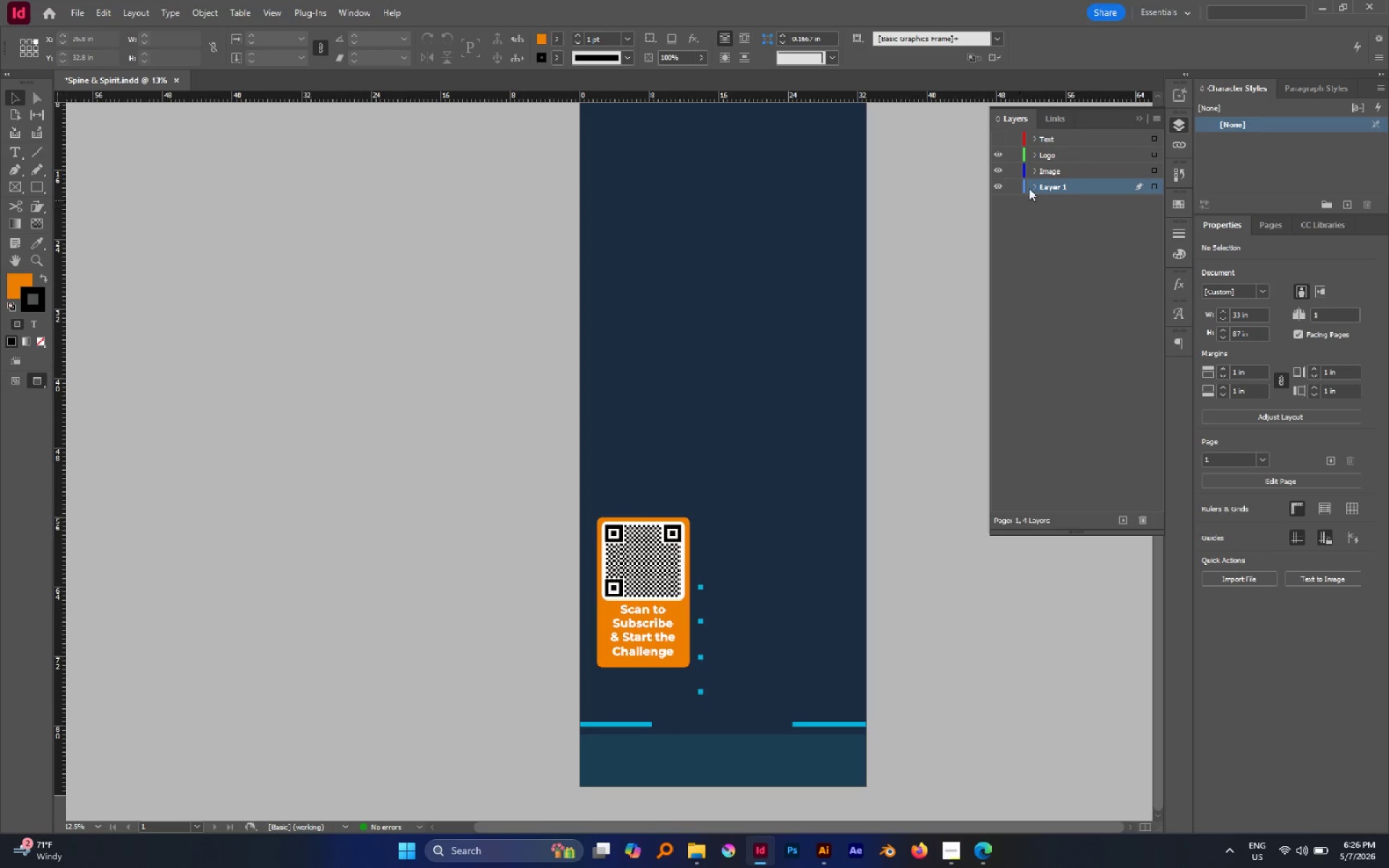 
left_click([1040, 175])
 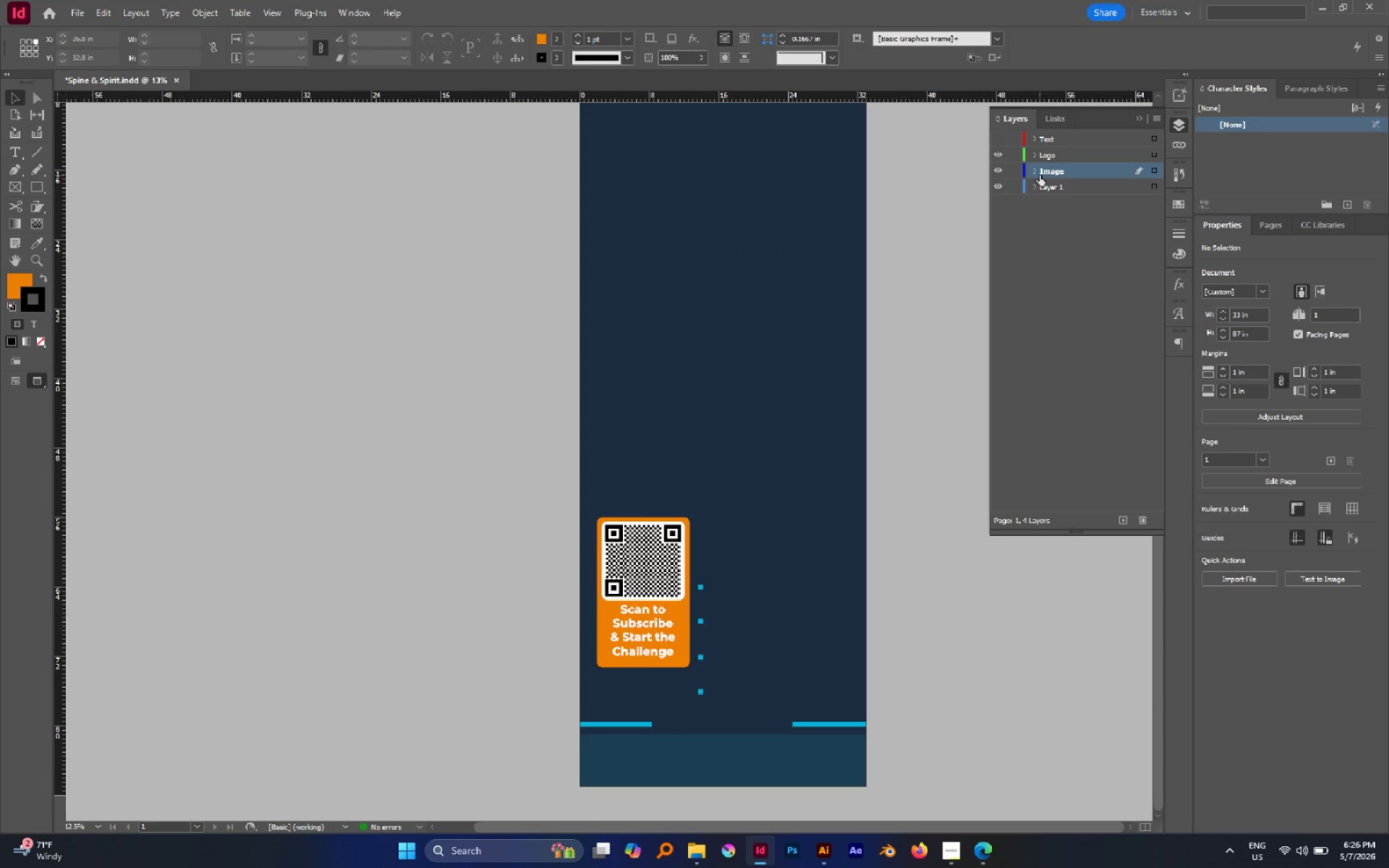 
key(Alt+Control+Shift+V)
 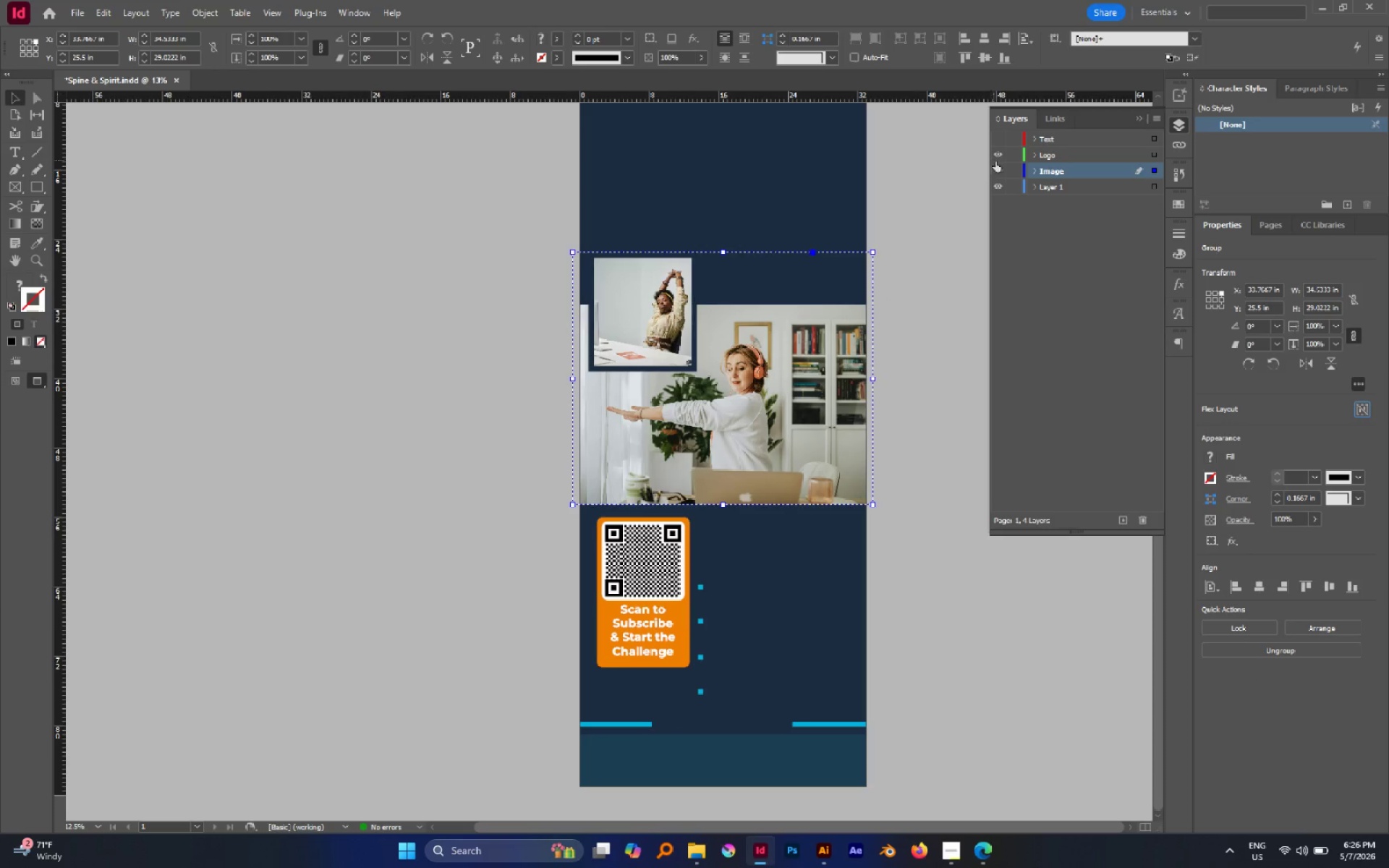 
left_click([1000, 171])
 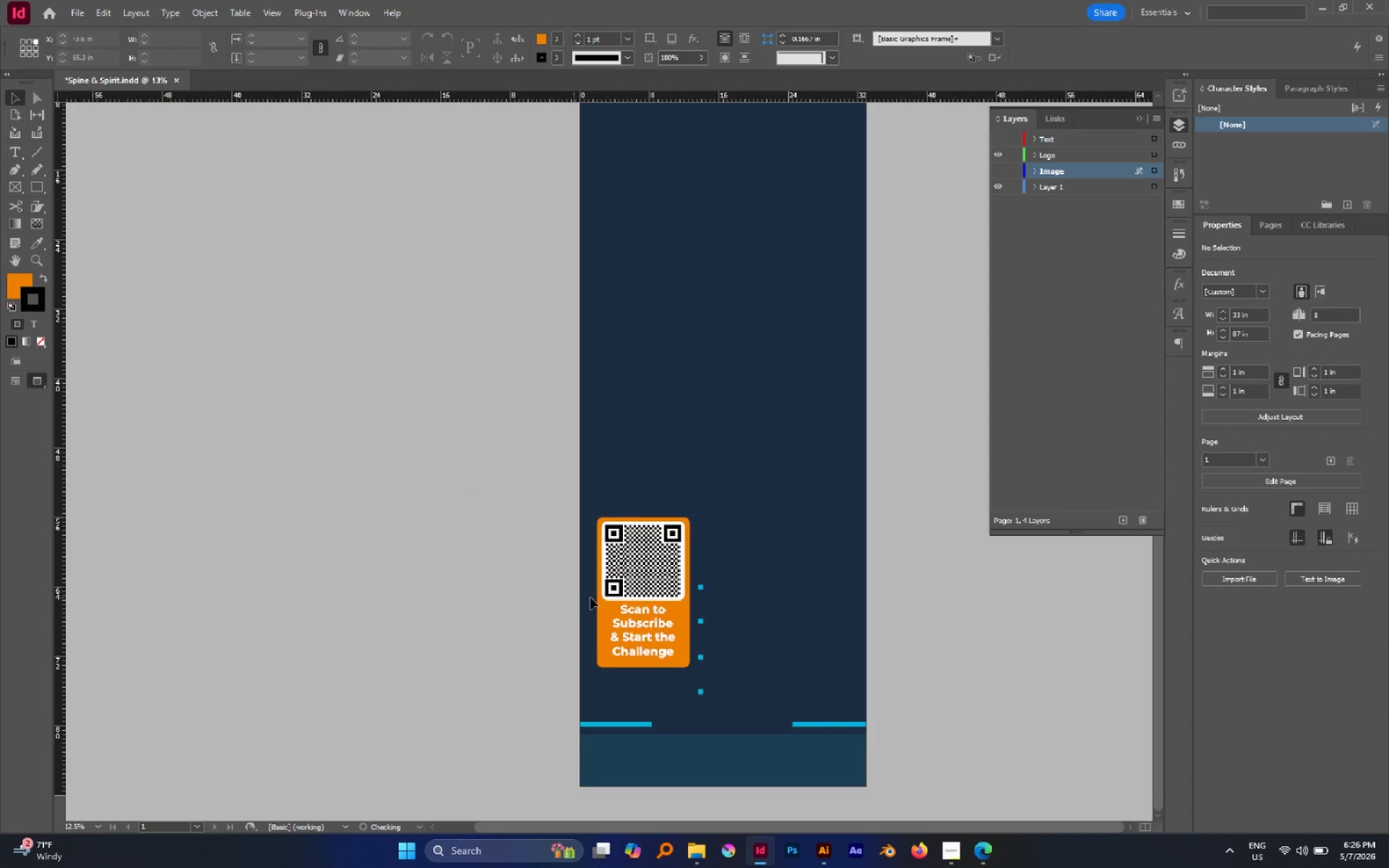 
left_click([640, 587])
 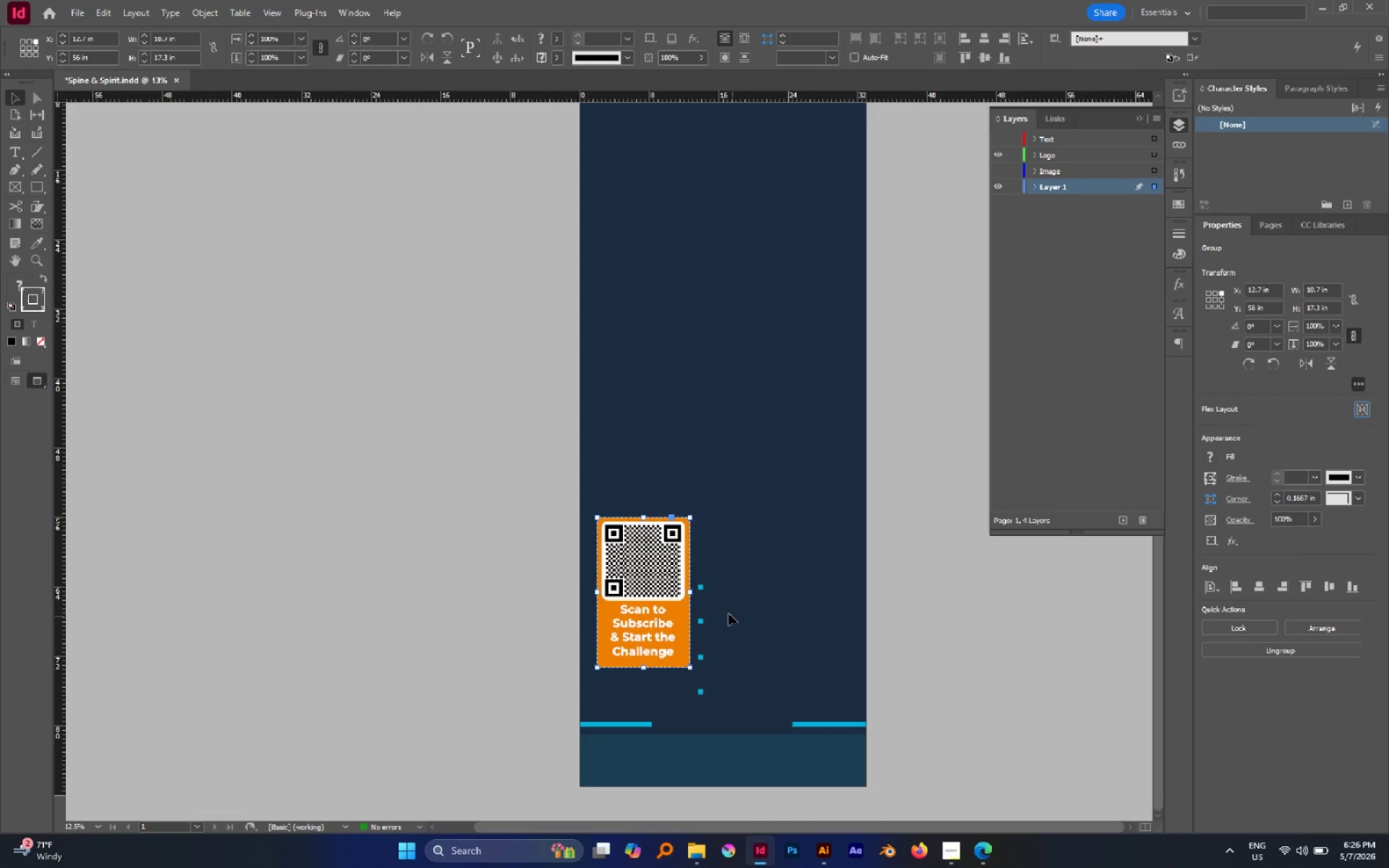 
scroll: coordinate [744, 553], scroll_direction: up, amount: 2.0
 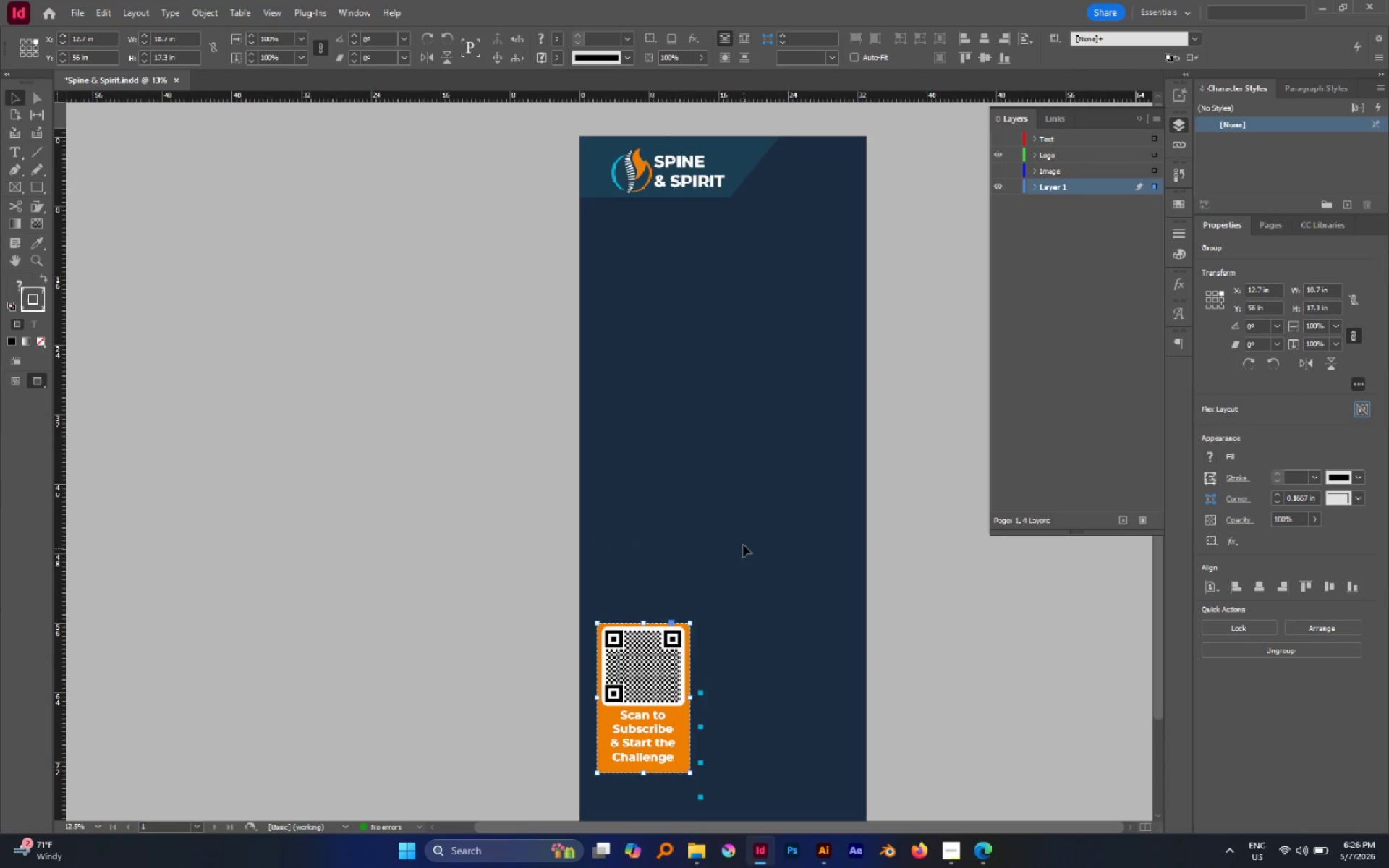 
scroll: coordinate [742, 540], scroll_direction: down, amount: 2.0
 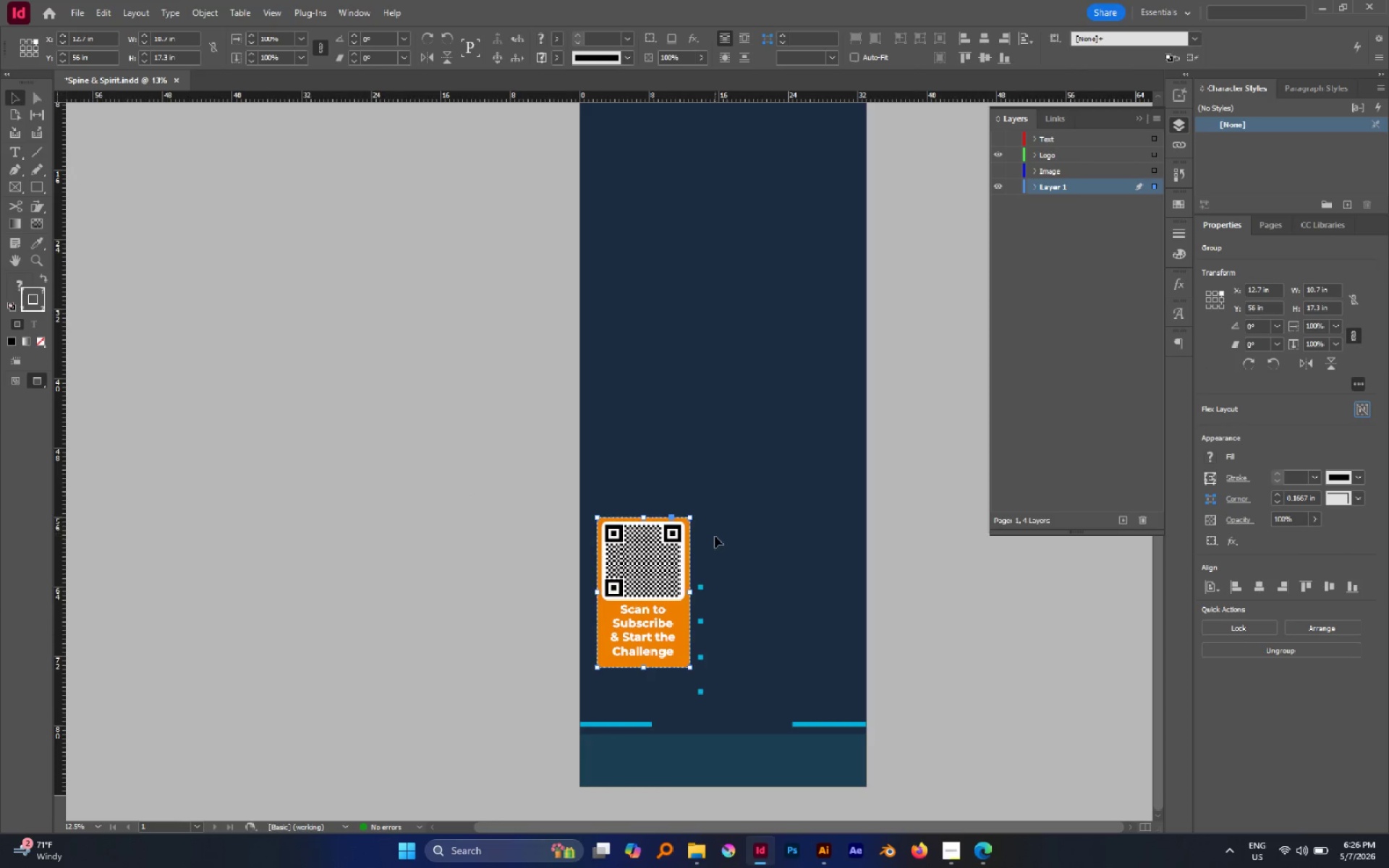 
hold_key(key=AltLeft, duration=1.05)
scroll: coordinate [728, 494], scroll_direction: down, amount: 1.0
 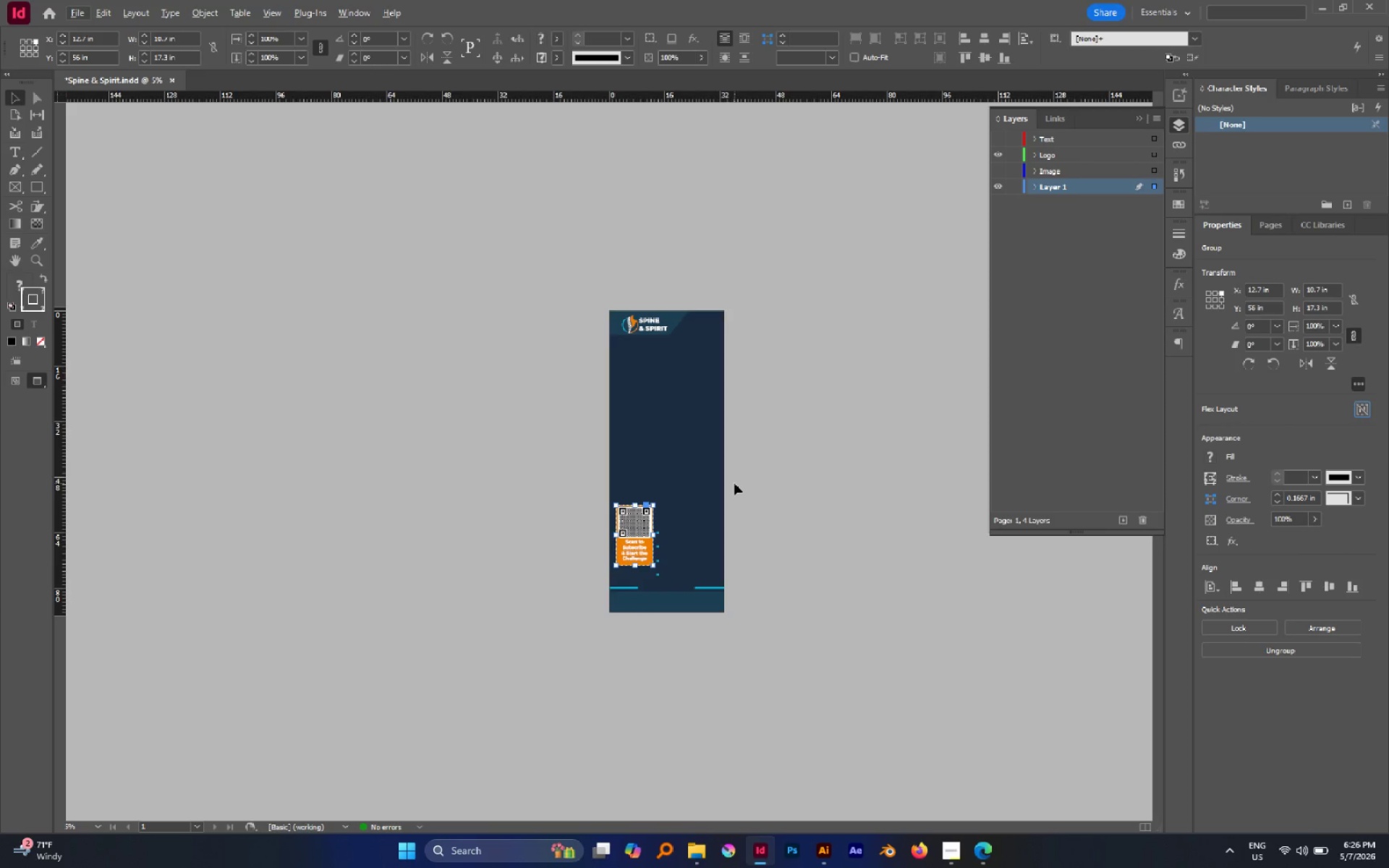 
hold_key(key=AltLeft, duration=0.56)
scroll: coordinate [734, 483], scroll_direction: up, amount: 1.0
 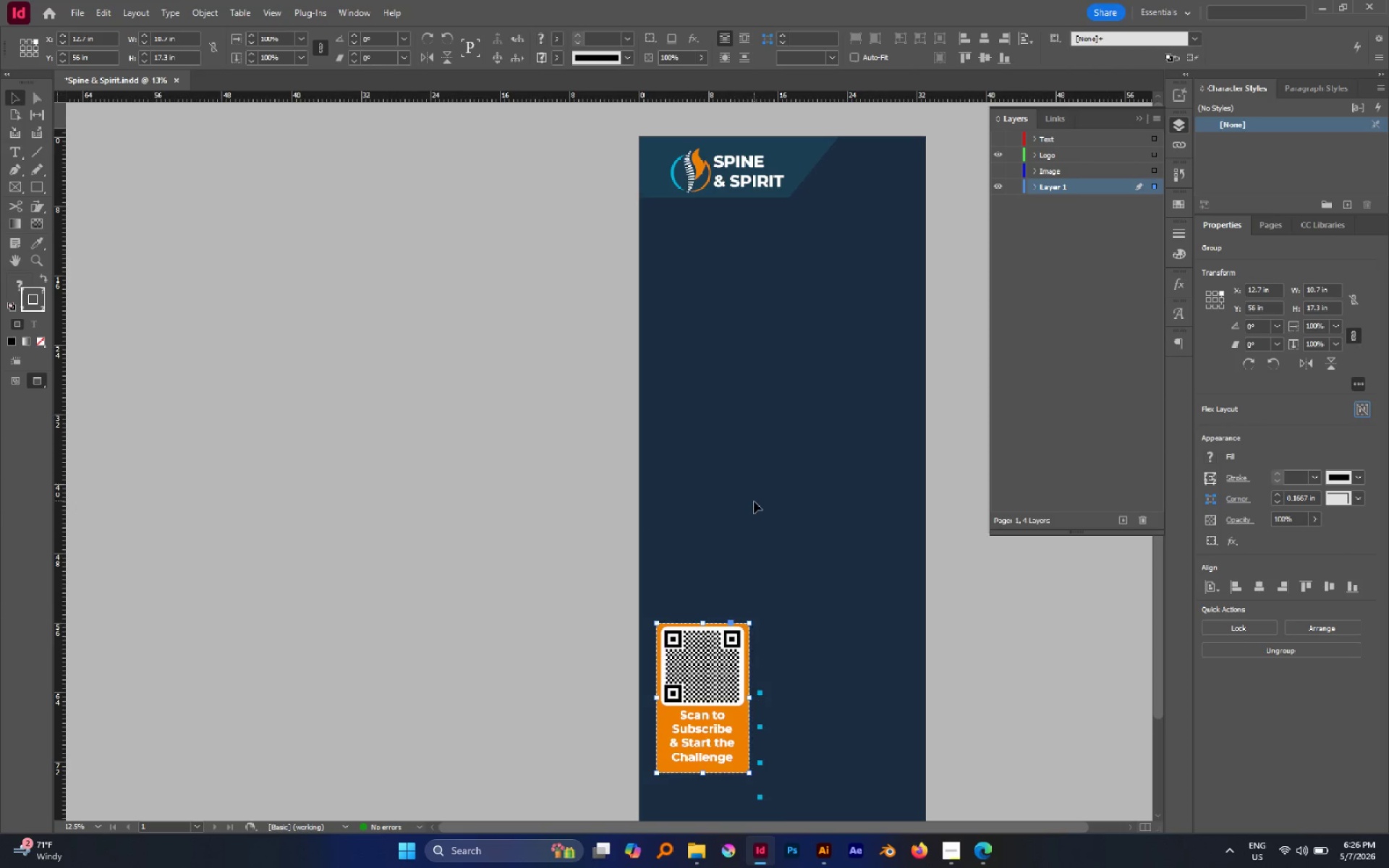 
scroll: coordinate [754, 502], scroll_direction: down, amount: 1.0
 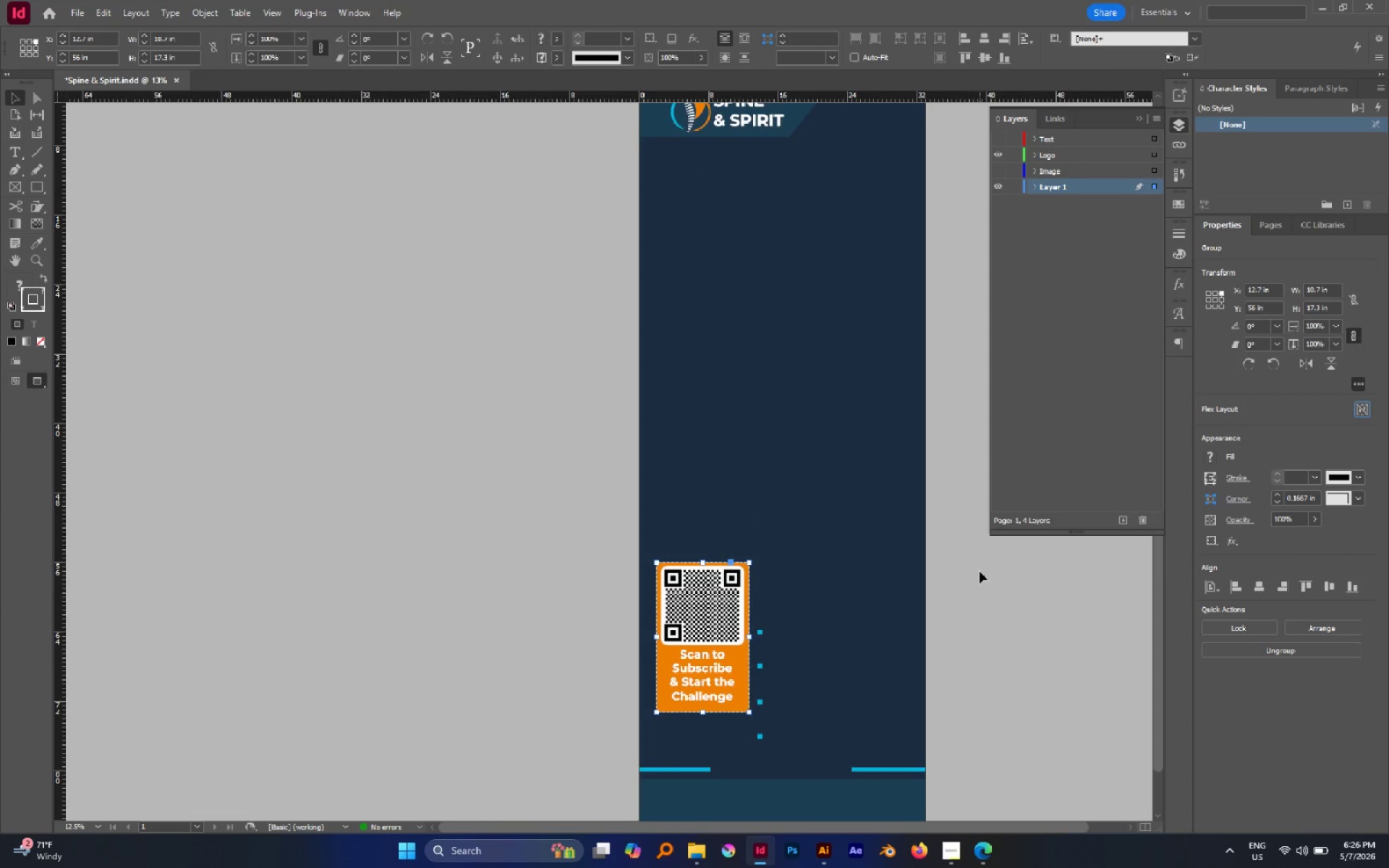 
left_click([980, 572])
 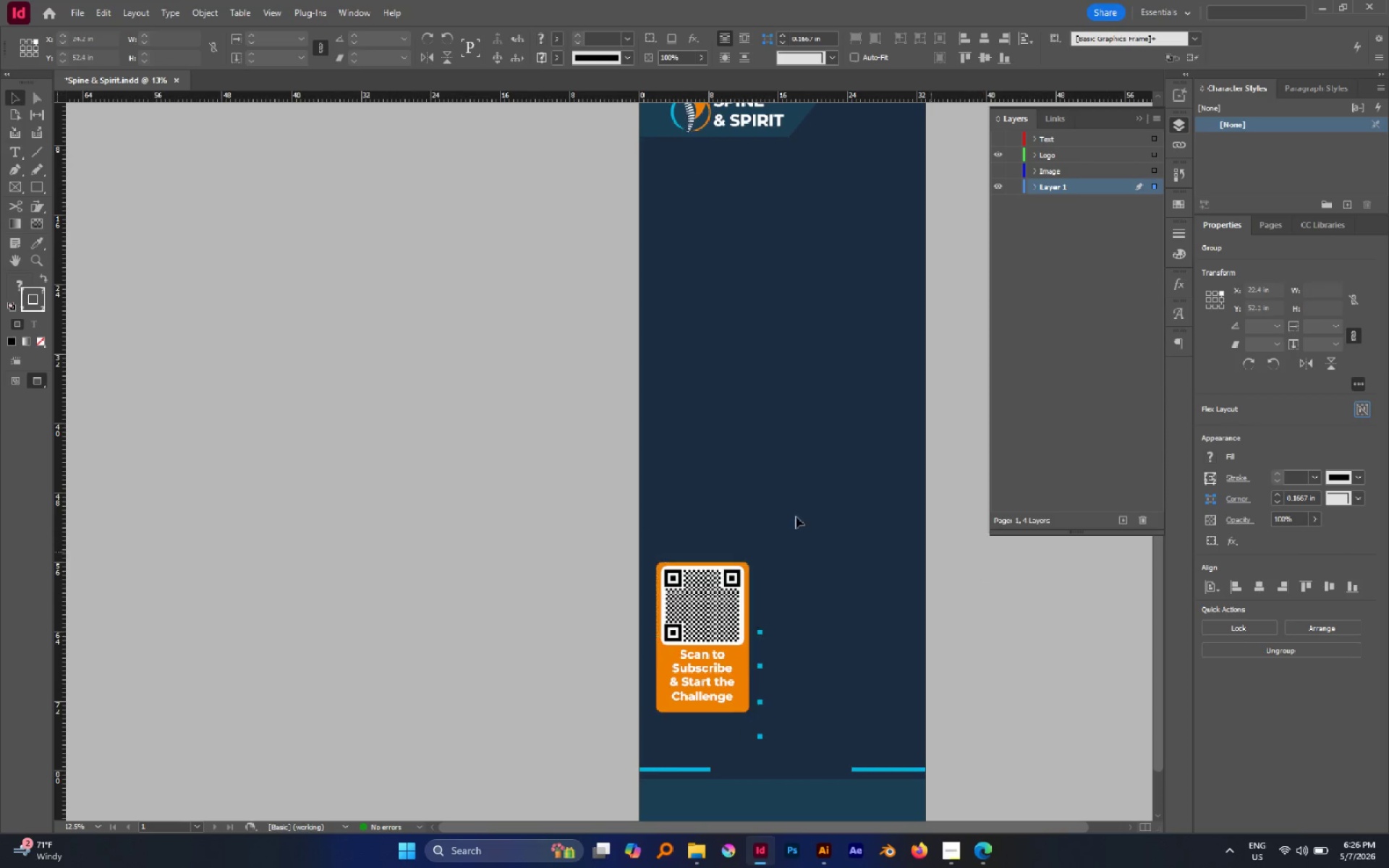 
hold_key(key=AltLeft, duration=0.42)
 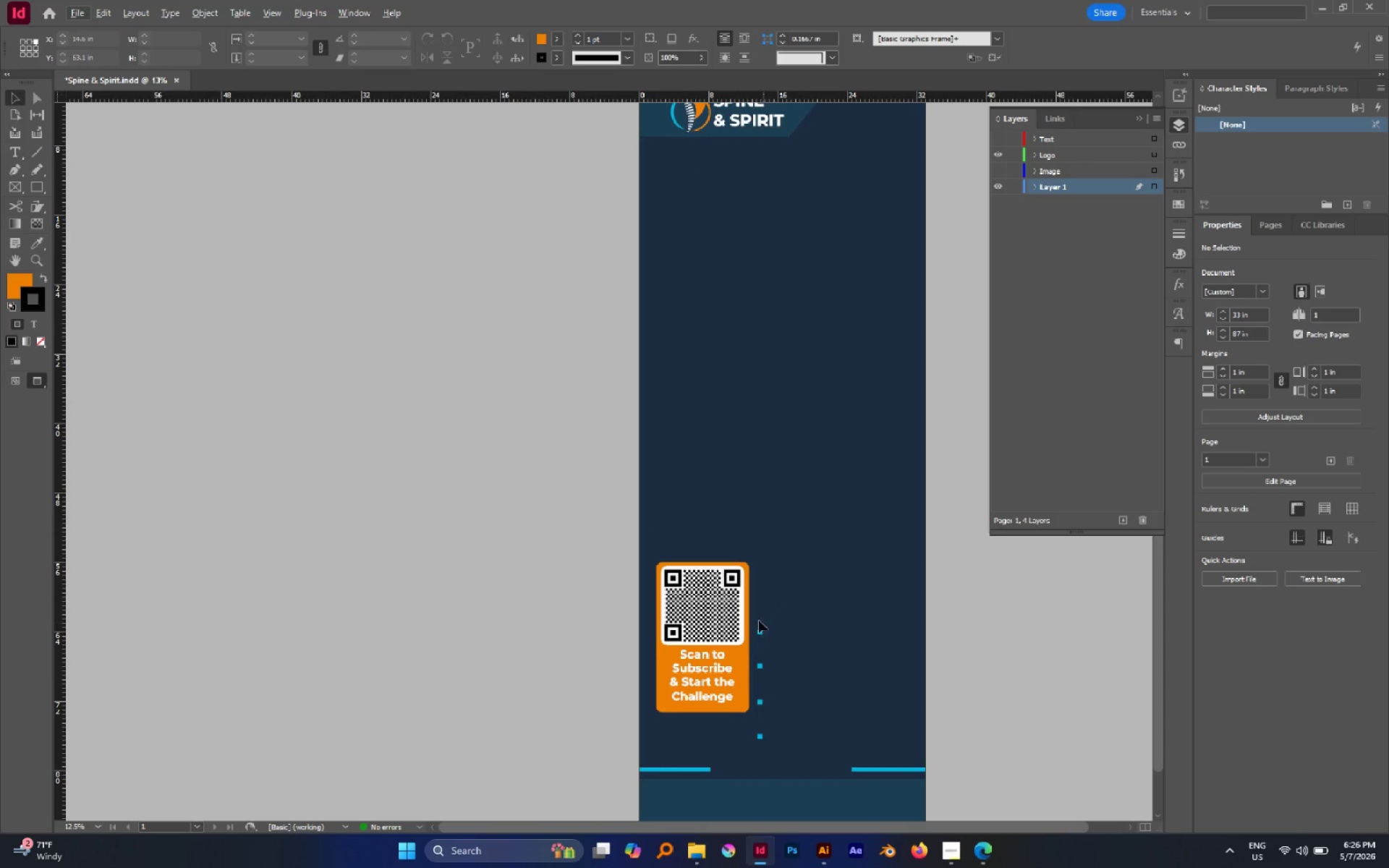 
scroll: coordinate [725, 592], scroll_direction: up, amount: 1.0
 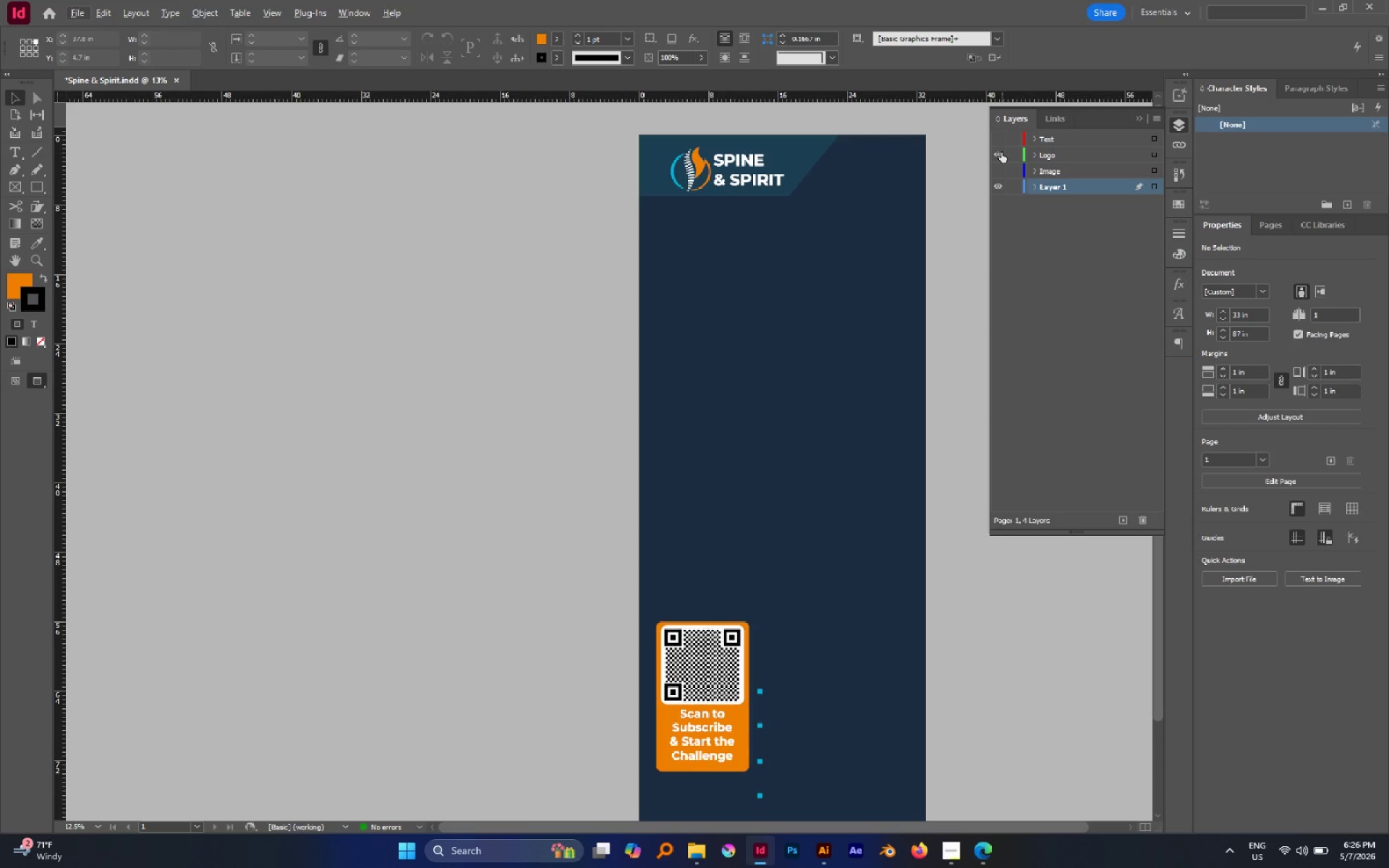 
hold_key(key=AltLeft, duration=0.48)
scroll: coordinate [684, 228], scroll_direction: down, amount: 1.0
 